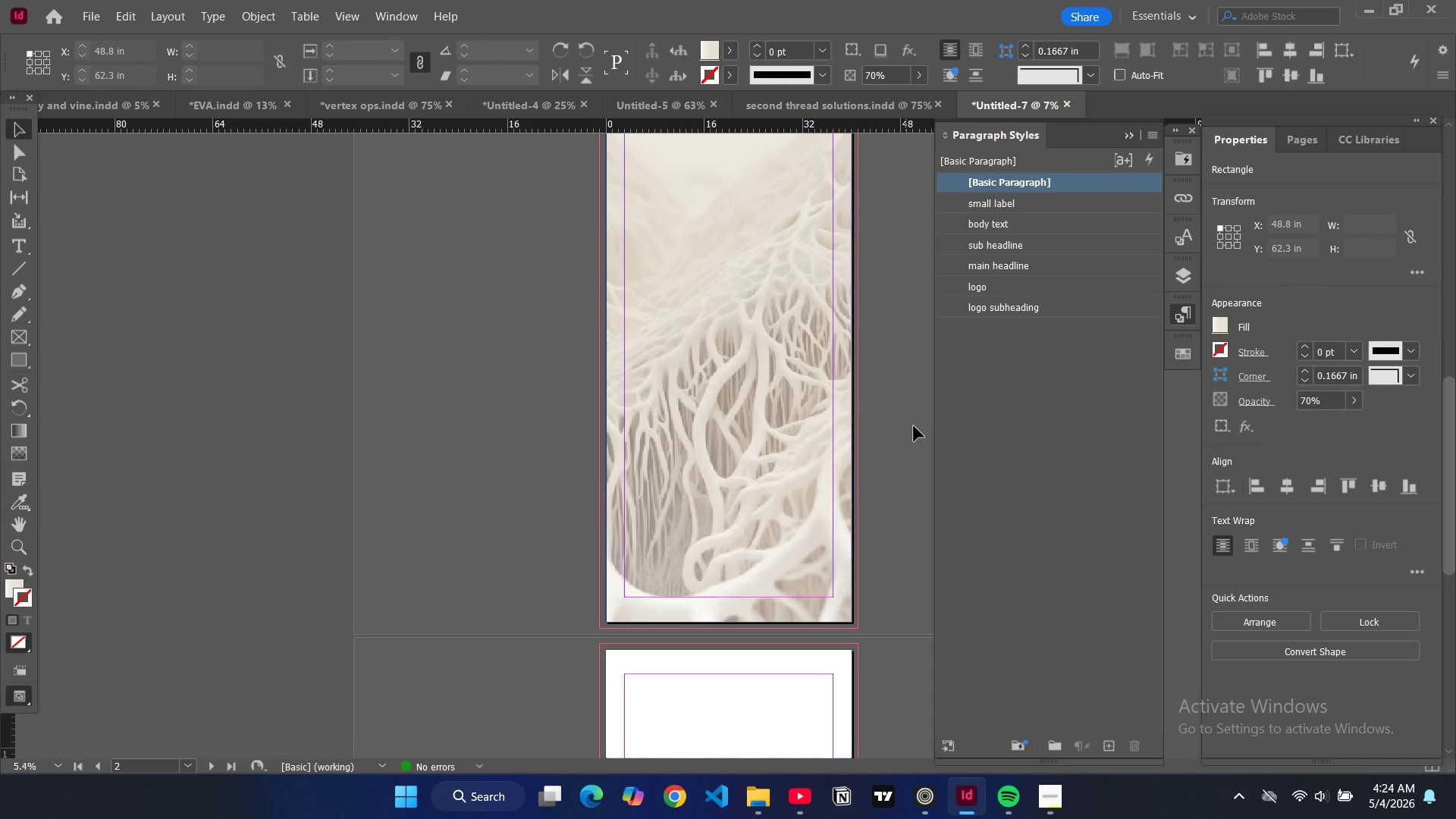 
scroll: coordinate [914, 426], scroll_direction: up, amount: 3.0
 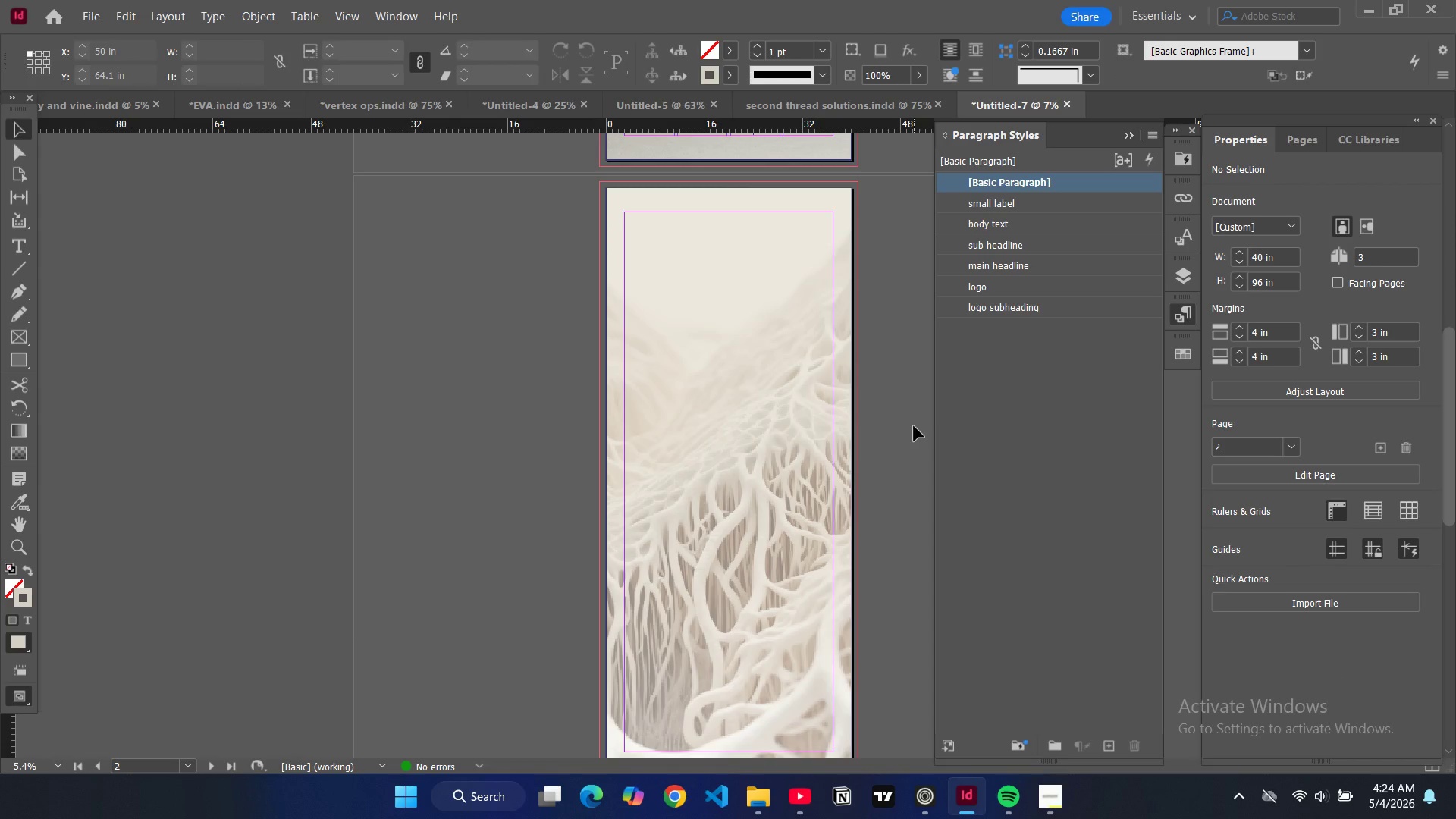 
scroll: coordinate [914, 426], scroll_direction: down, amount: 2.0
 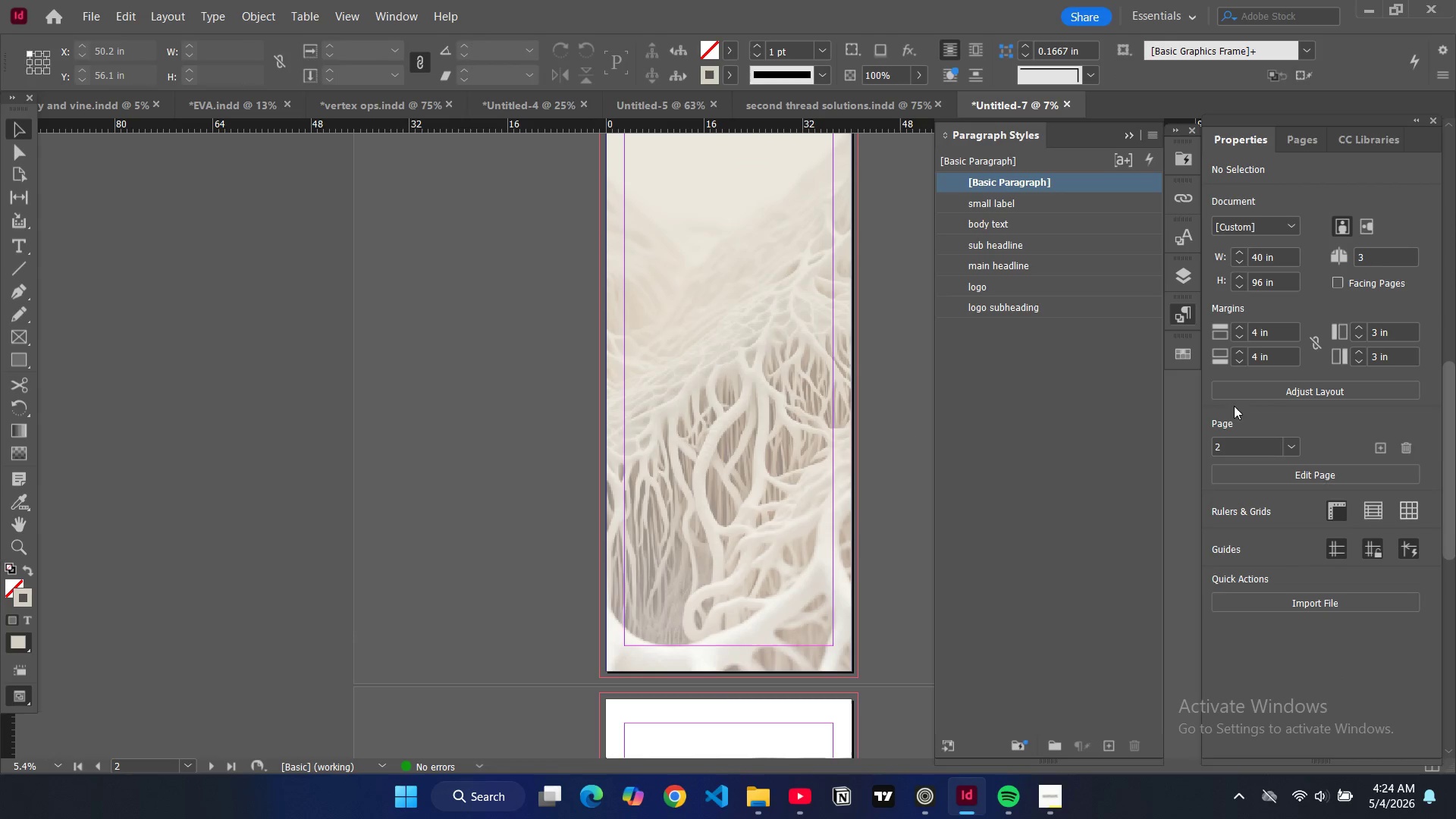 
left_click([818, 427])
 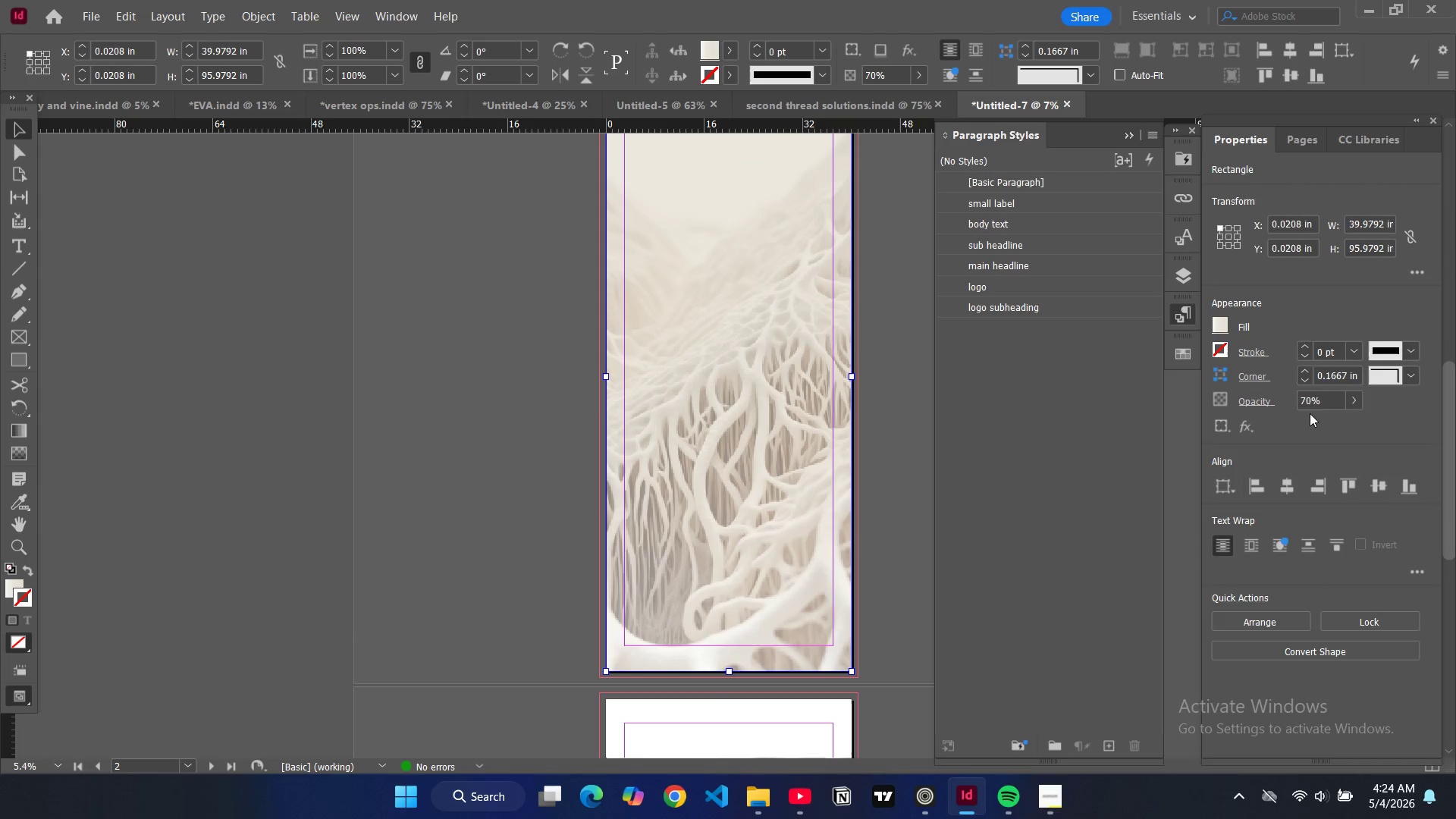 
double_click([1310, 403])
 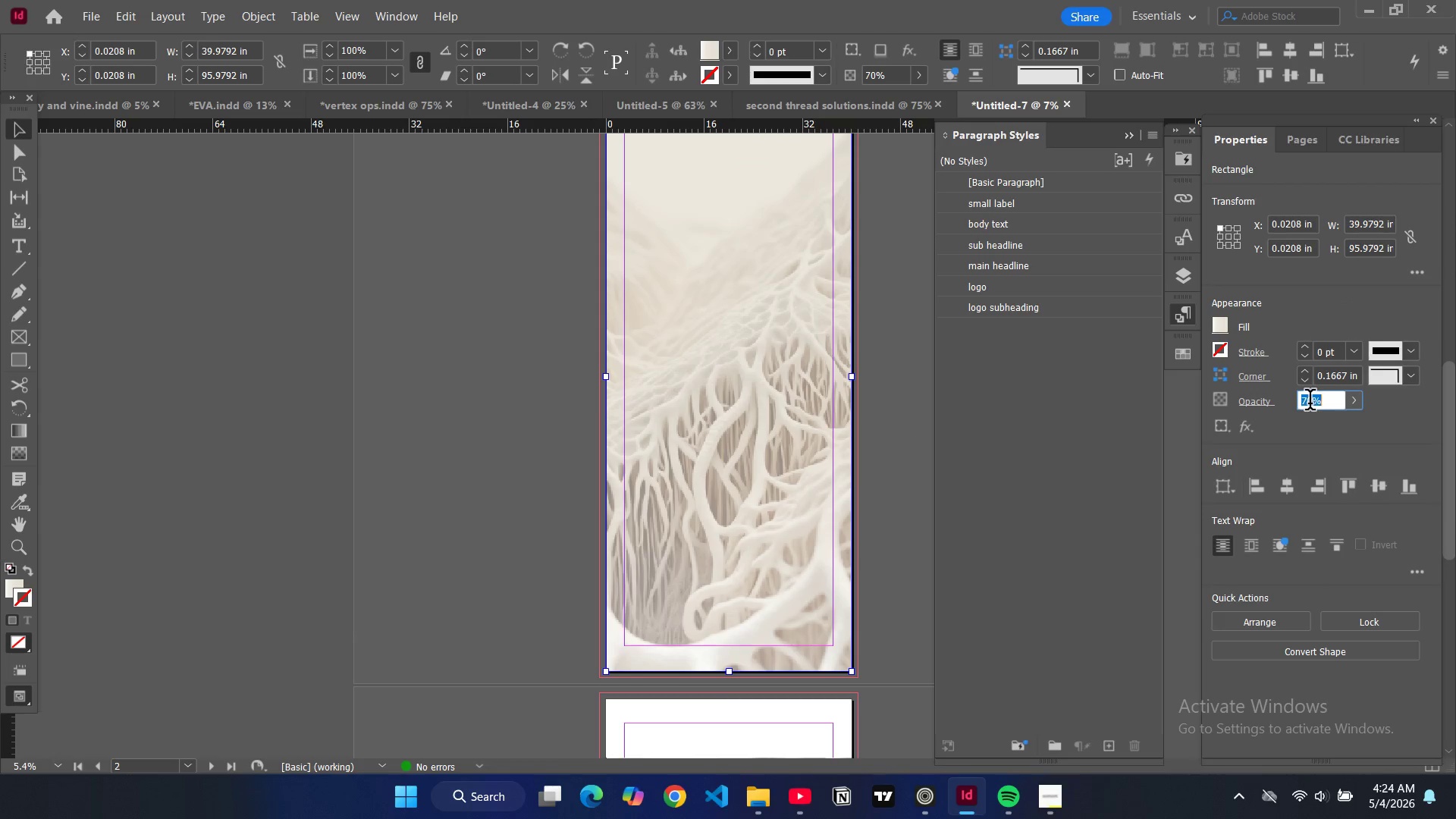 
triple_click([1310, 403])
 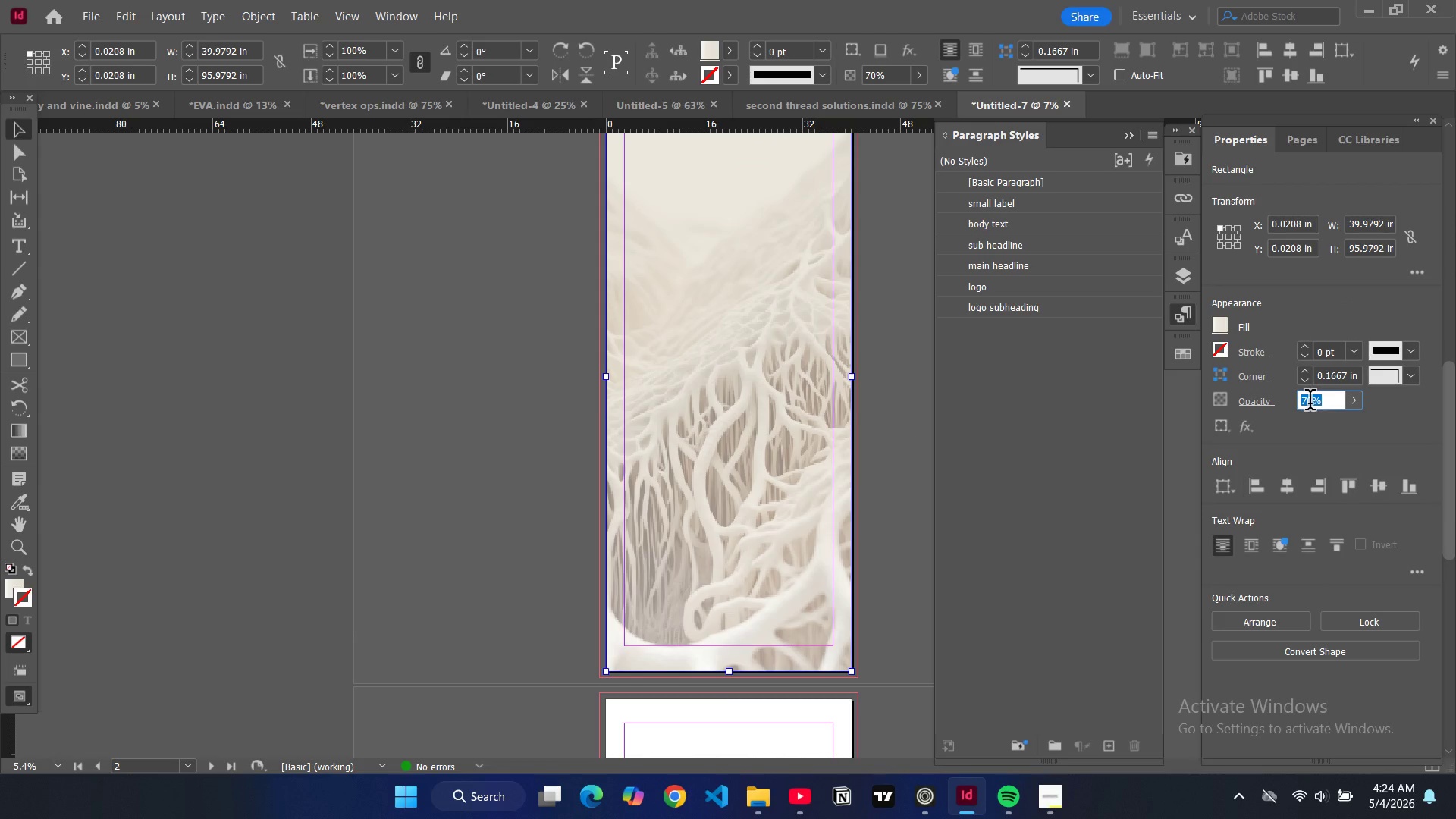 
type(80)
 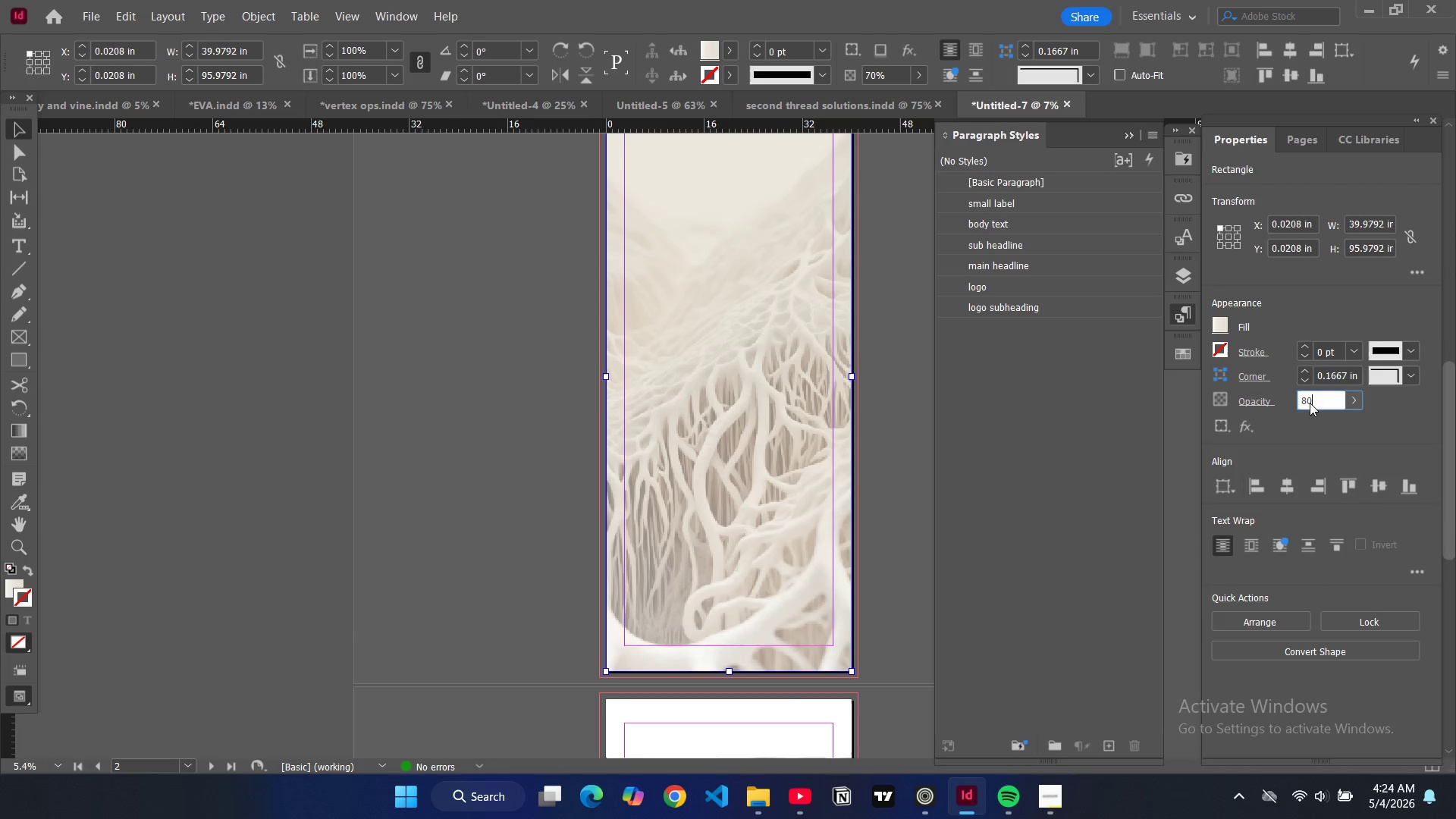 
key(Enter)
 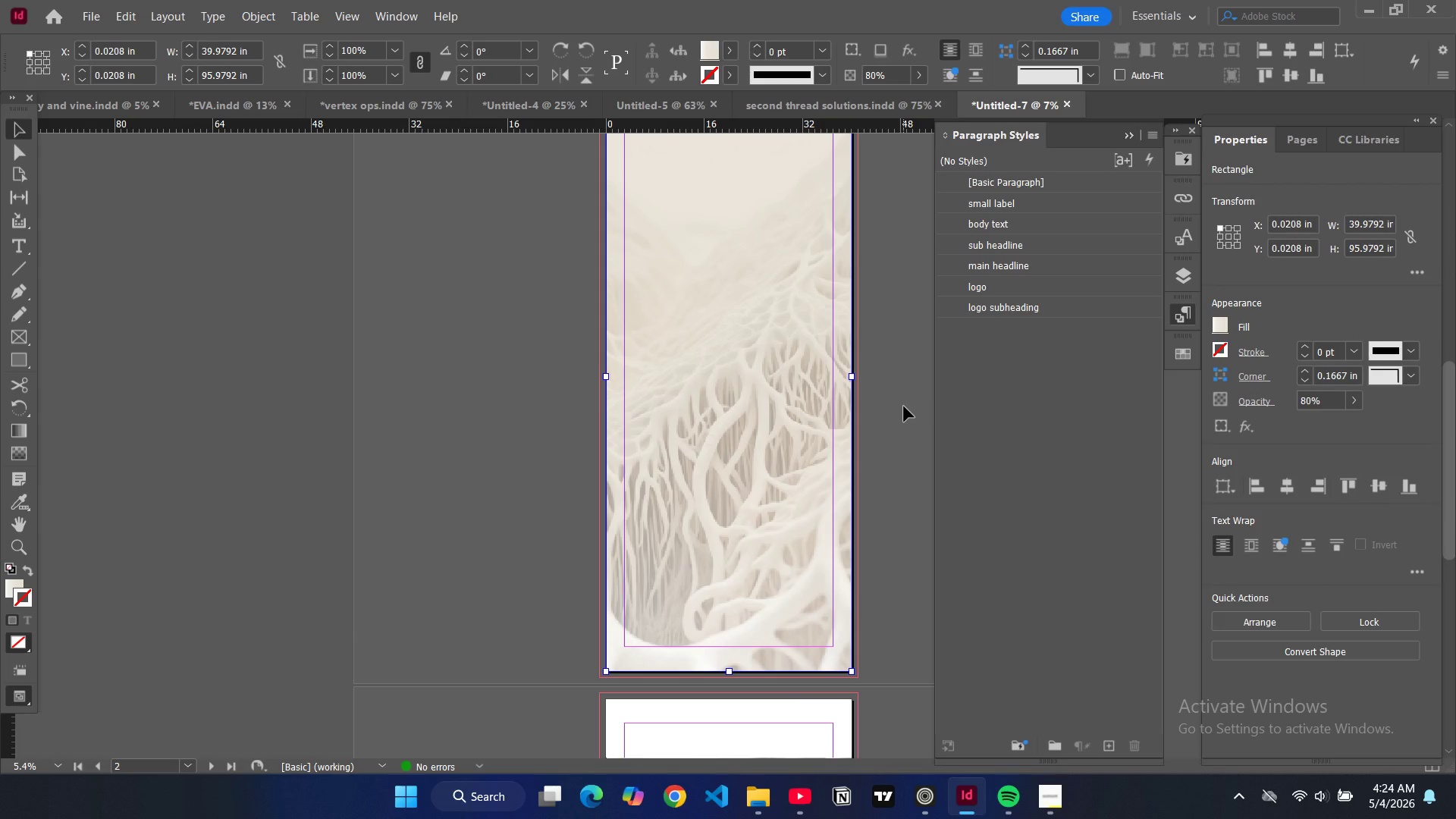 
left_click([904, 406])
 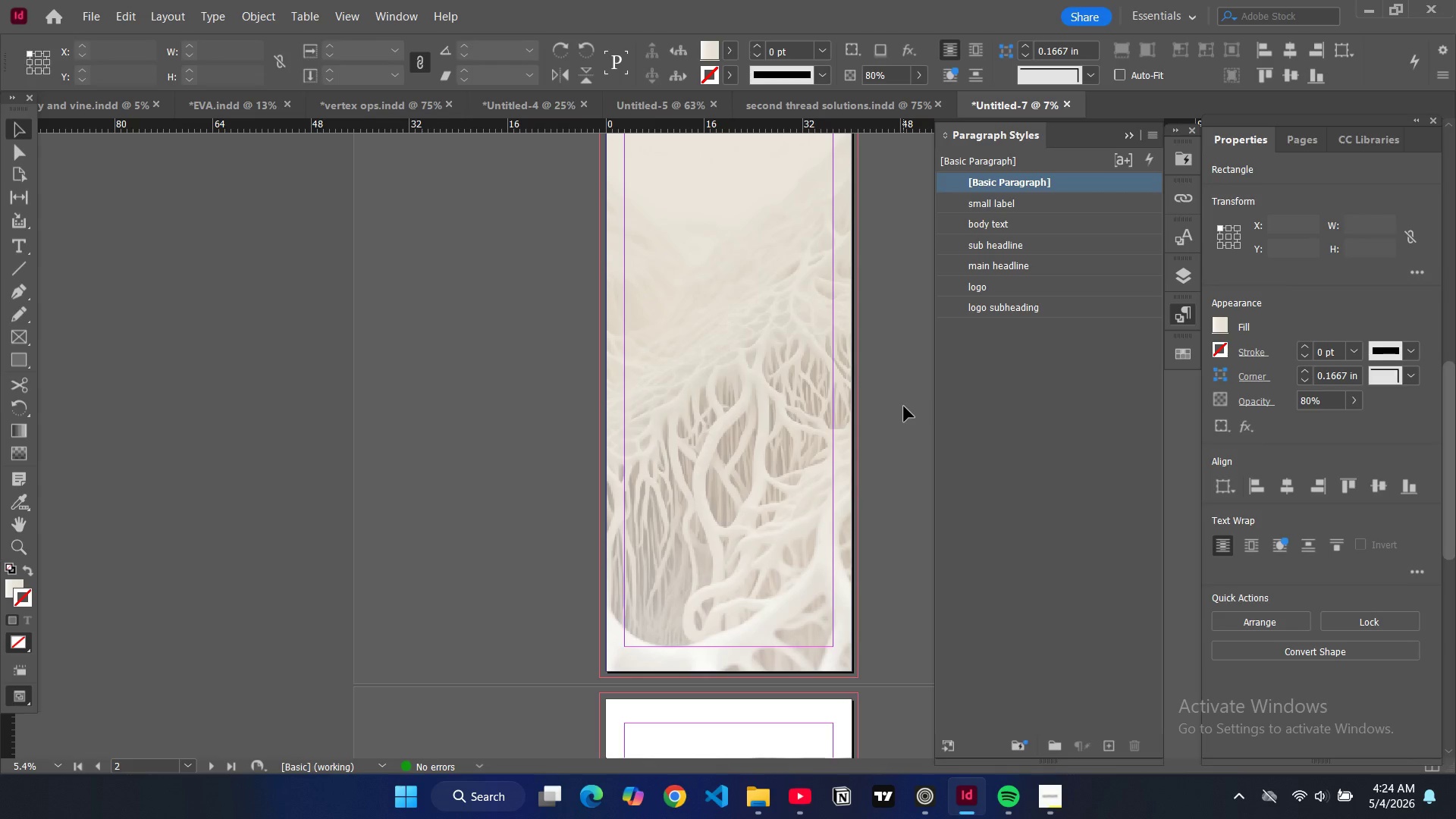 
scroll: coordinate [904, 406], scroll_direction: up, amount: 4.0
 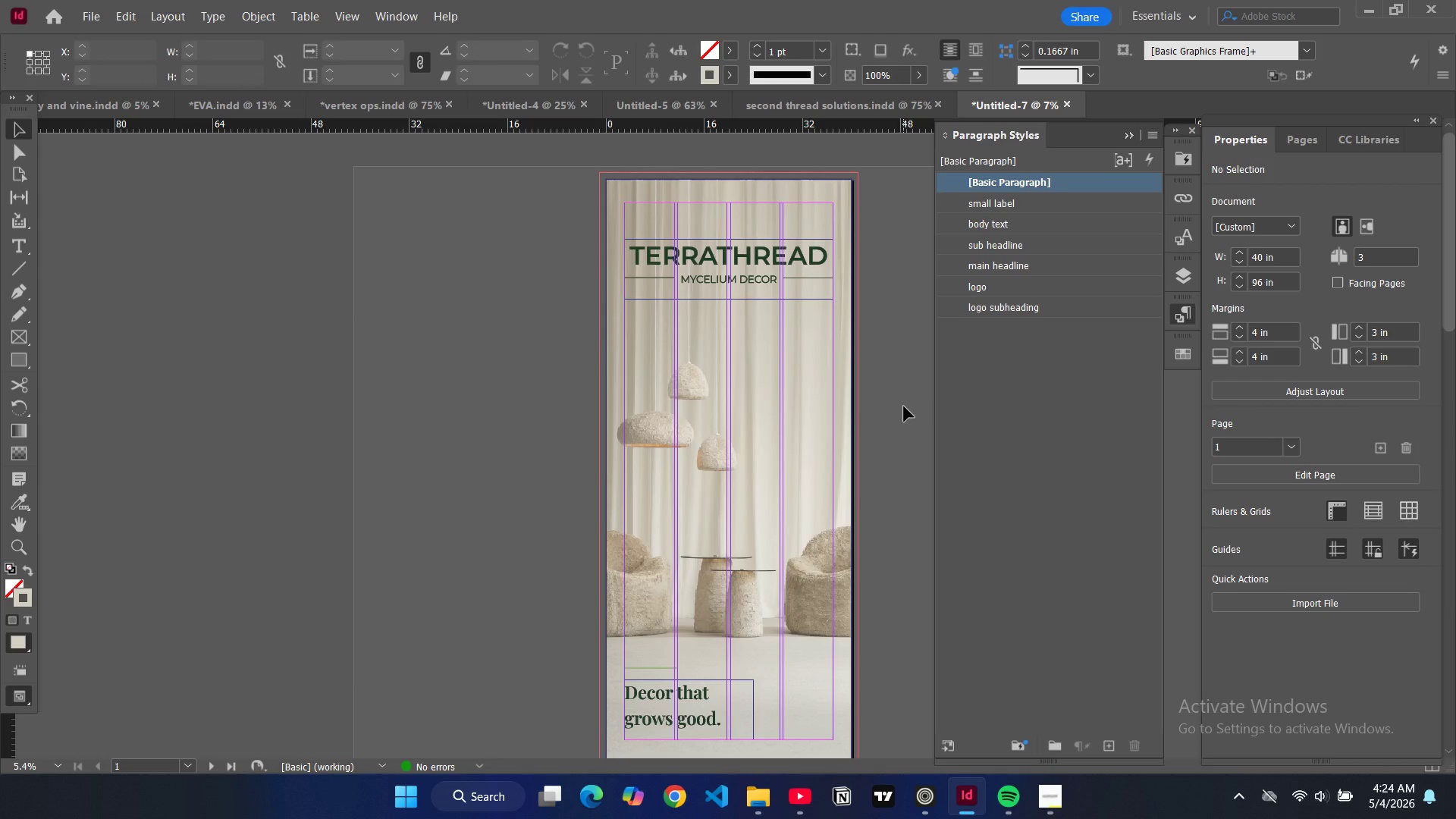 
scroll: coordinate [904, 406], scroll_direction: down, amount: 6.0
 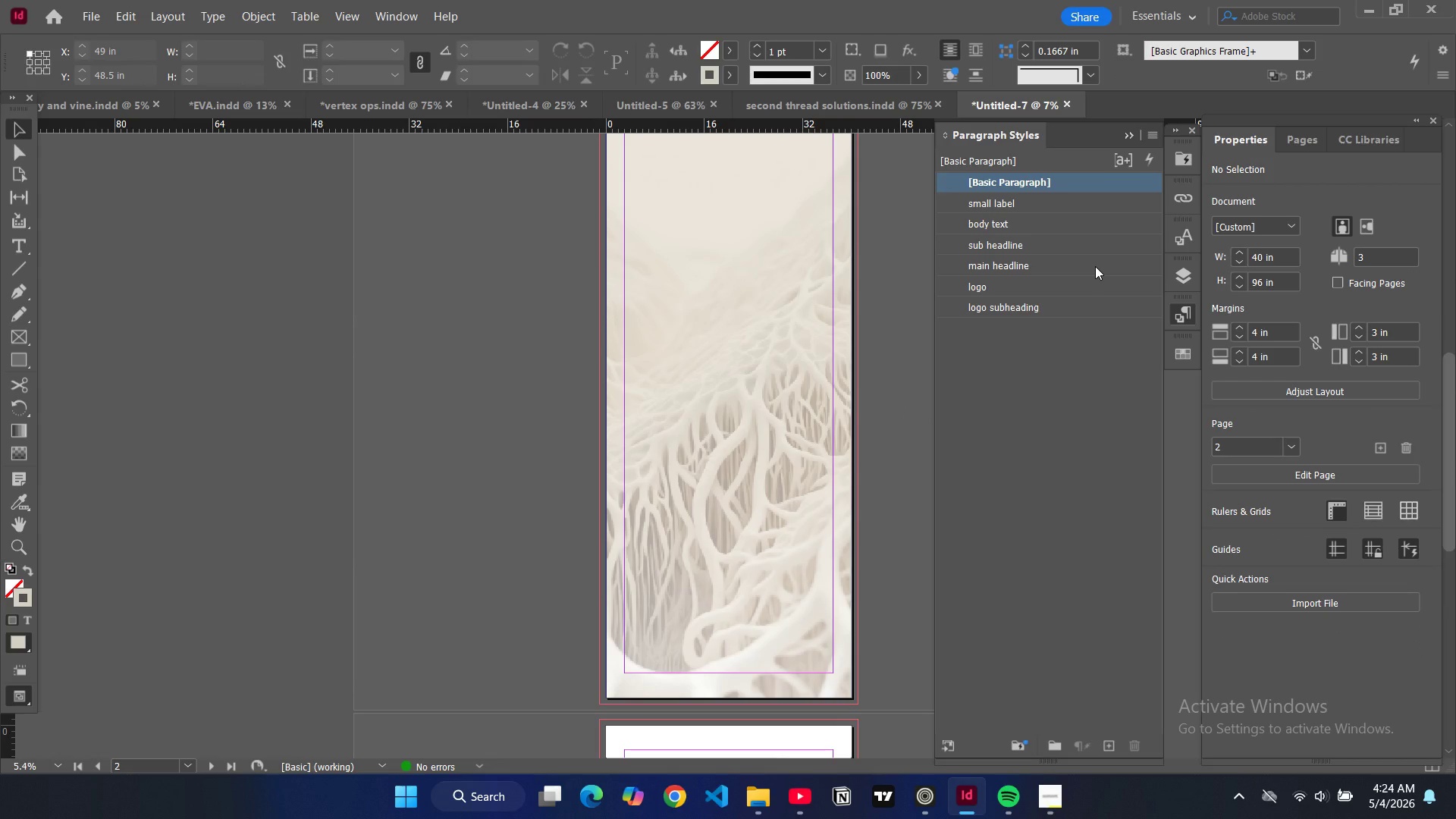 
scroll: coordinate [1116, 267], scroll_direction: up, amount: 12.0
 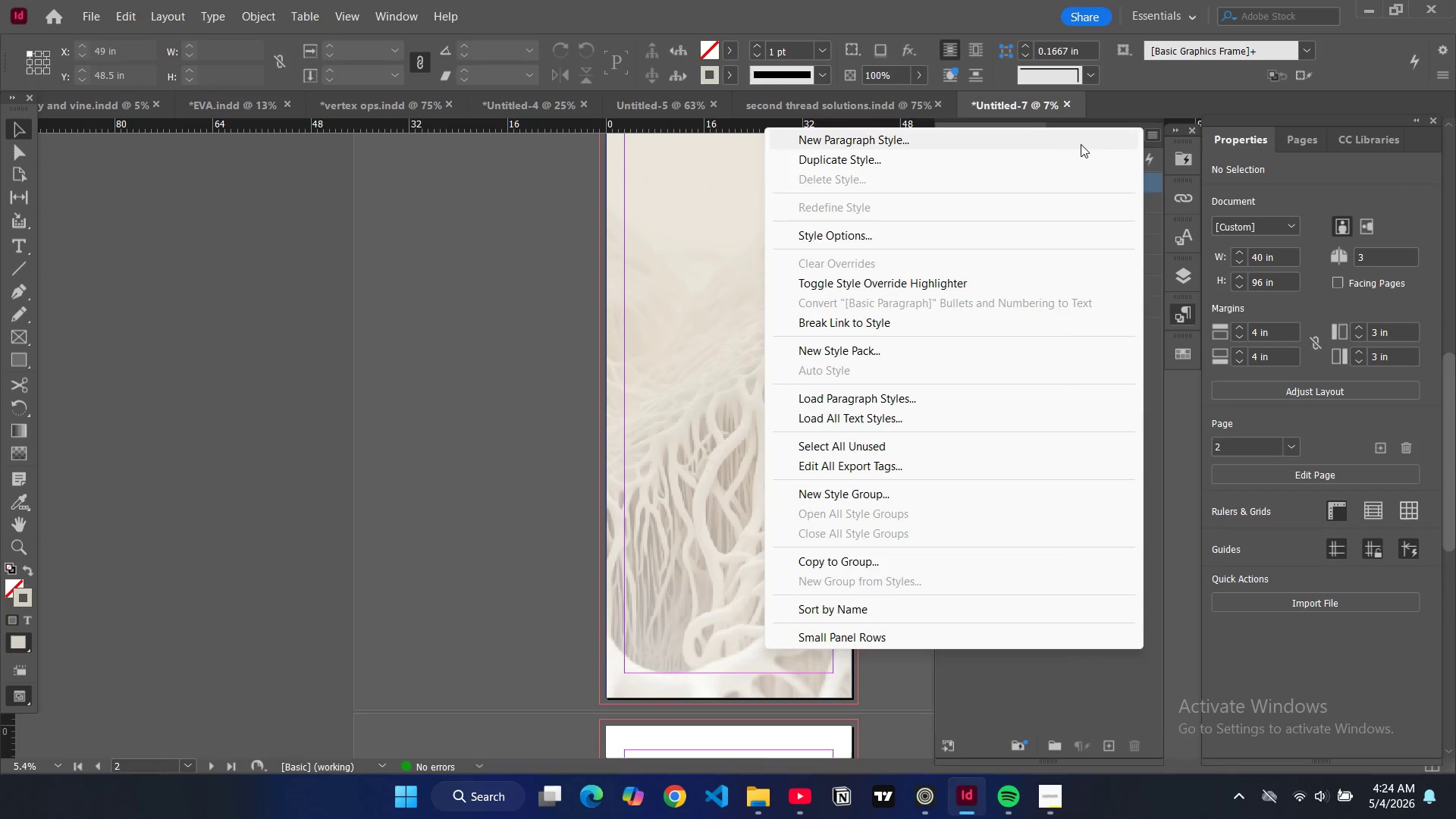 
left_click([1038, 145])
 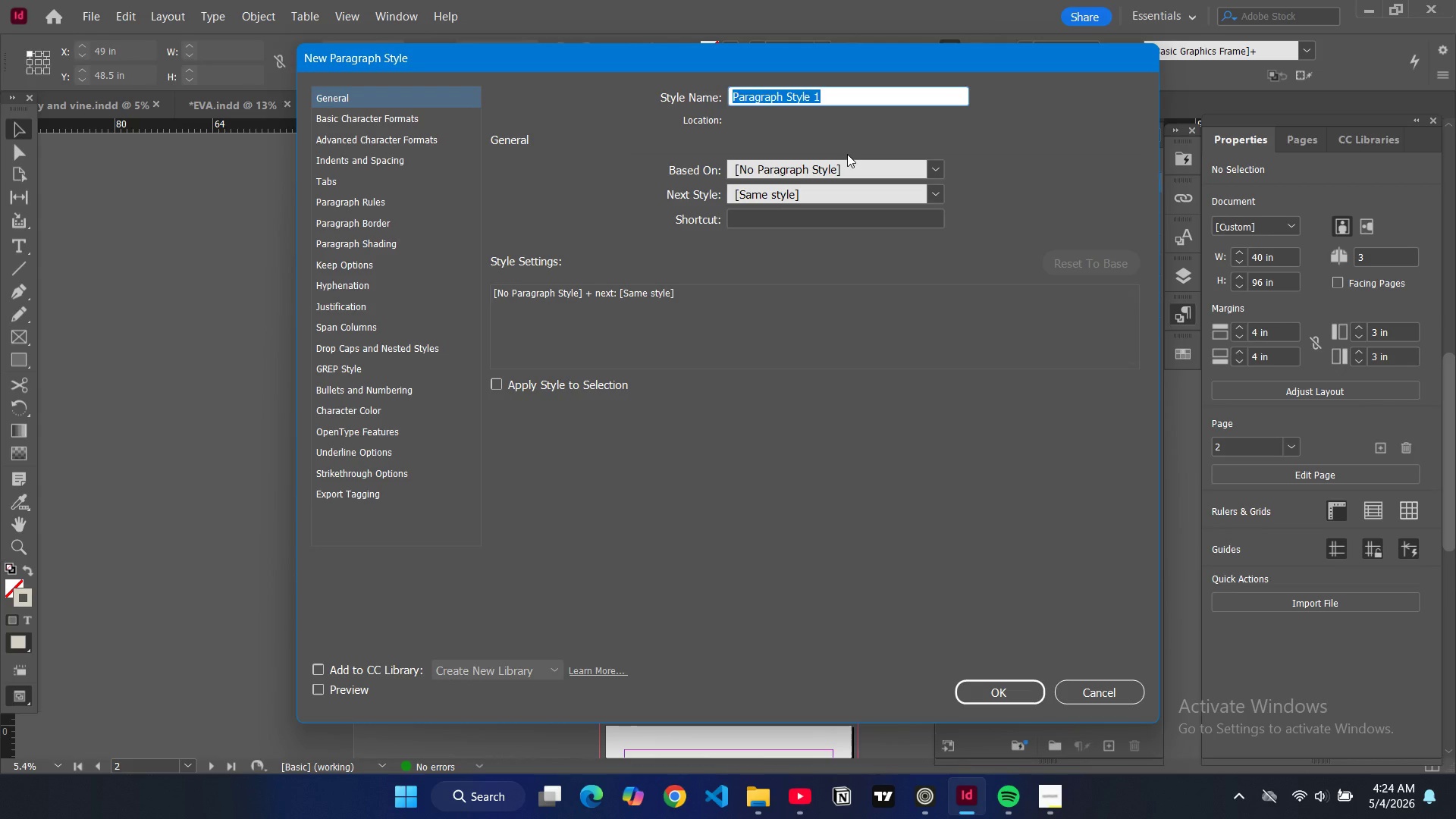 
type(footer texet)
key(Backspace)
key(Backspace)
 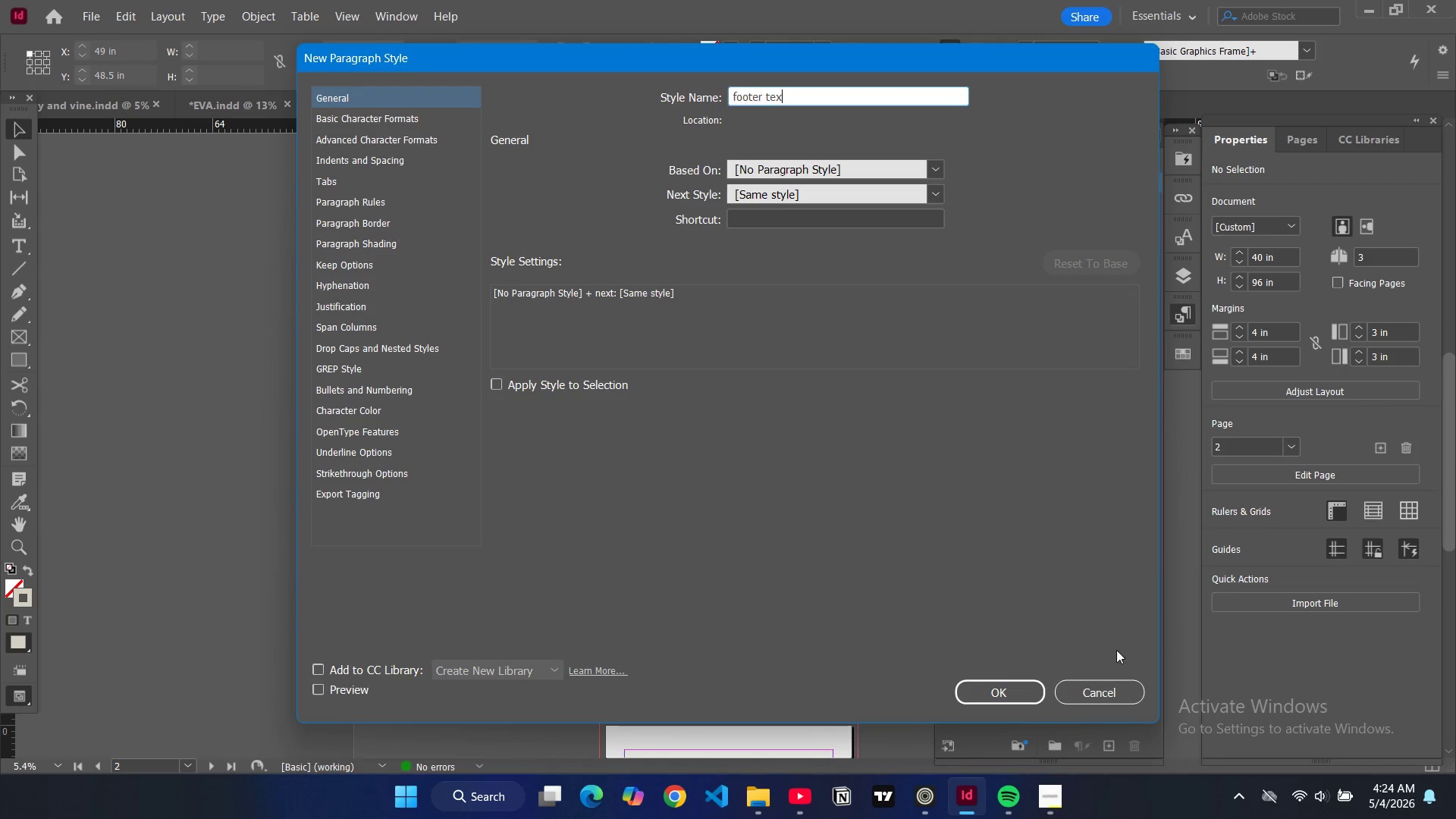 
left_click([1107, 692])
 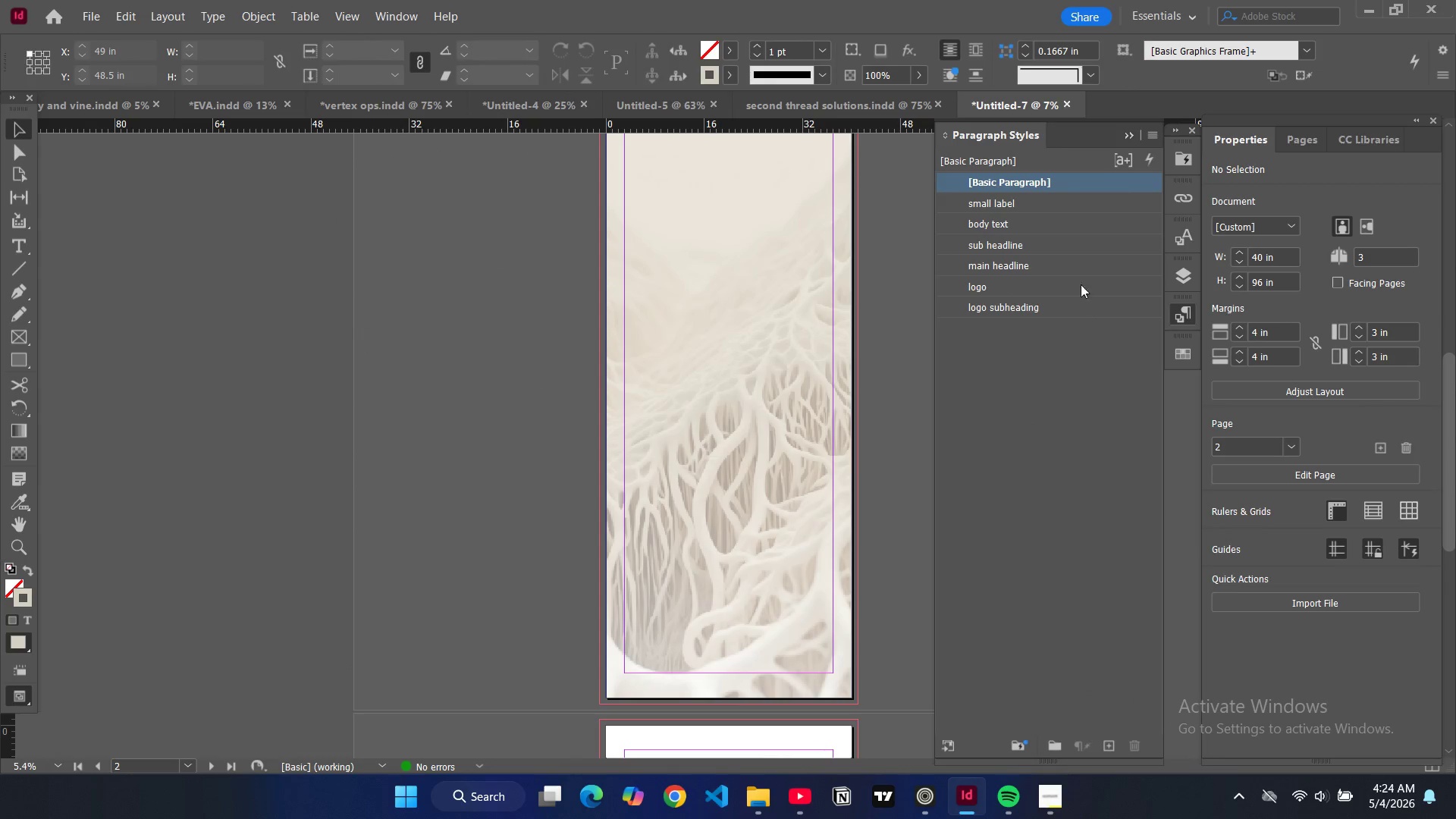 
left_click([1079, 262])
 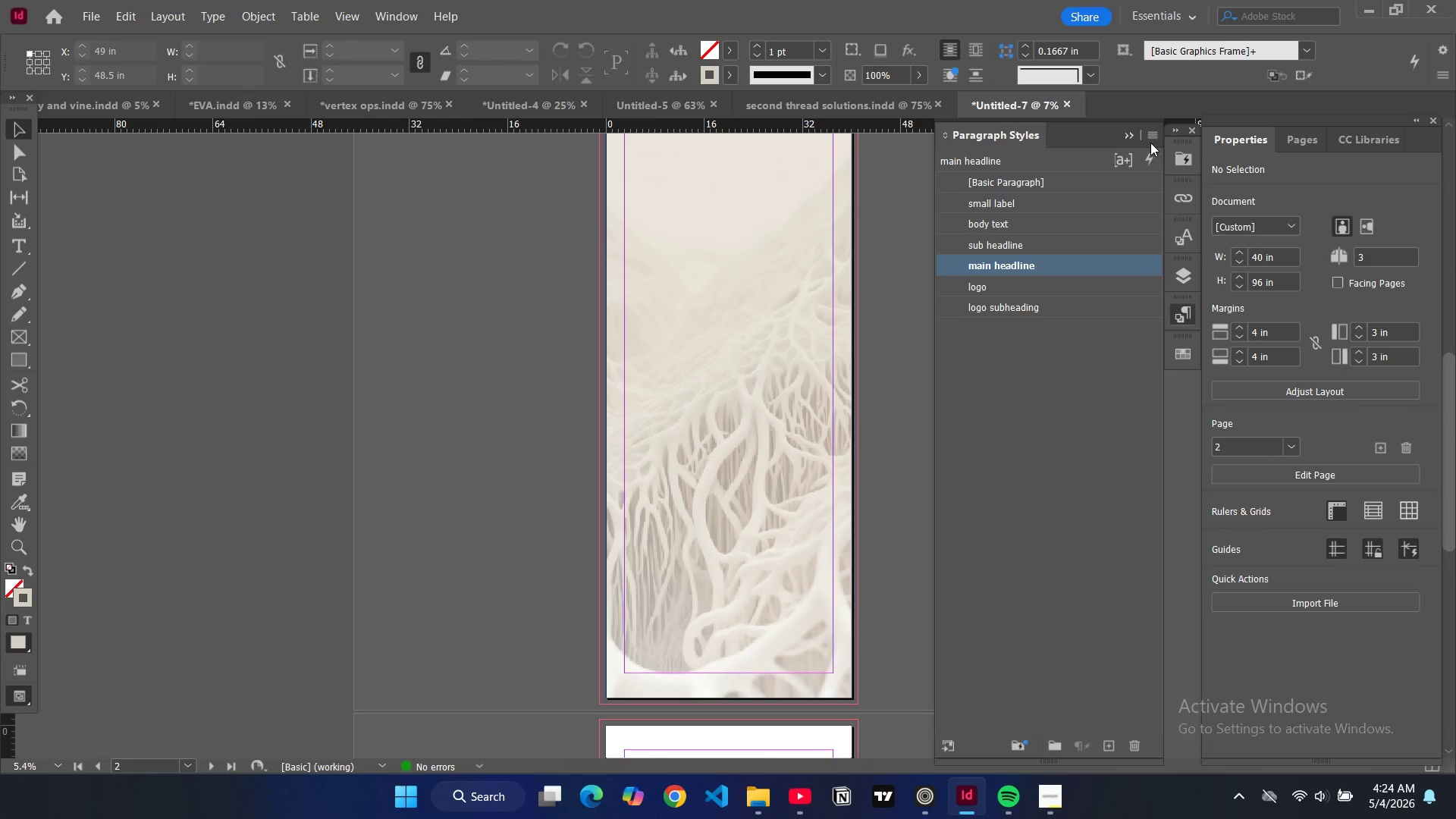 
double_click([1153, 136])
 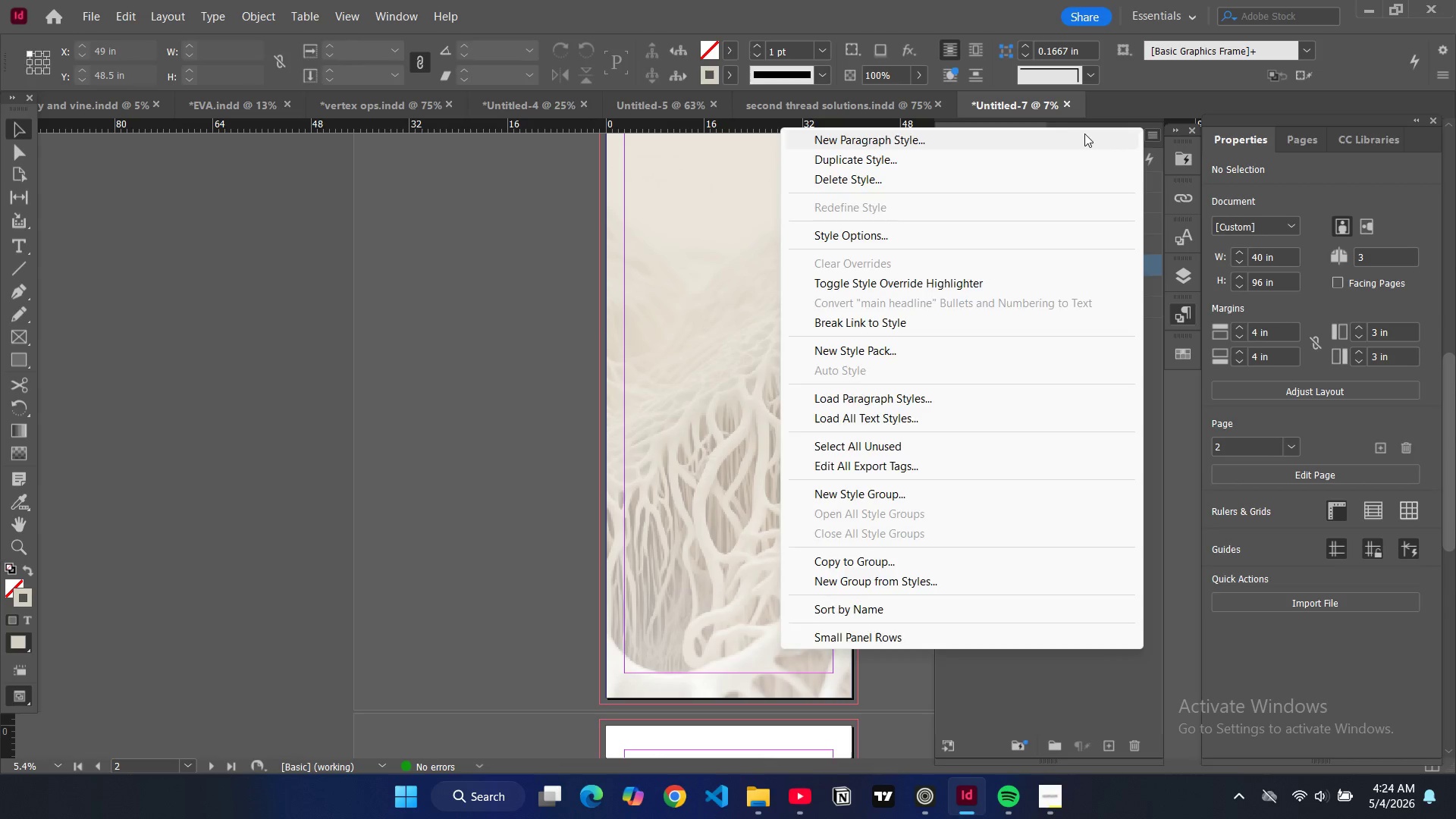 
triple_click([1077, 133])
 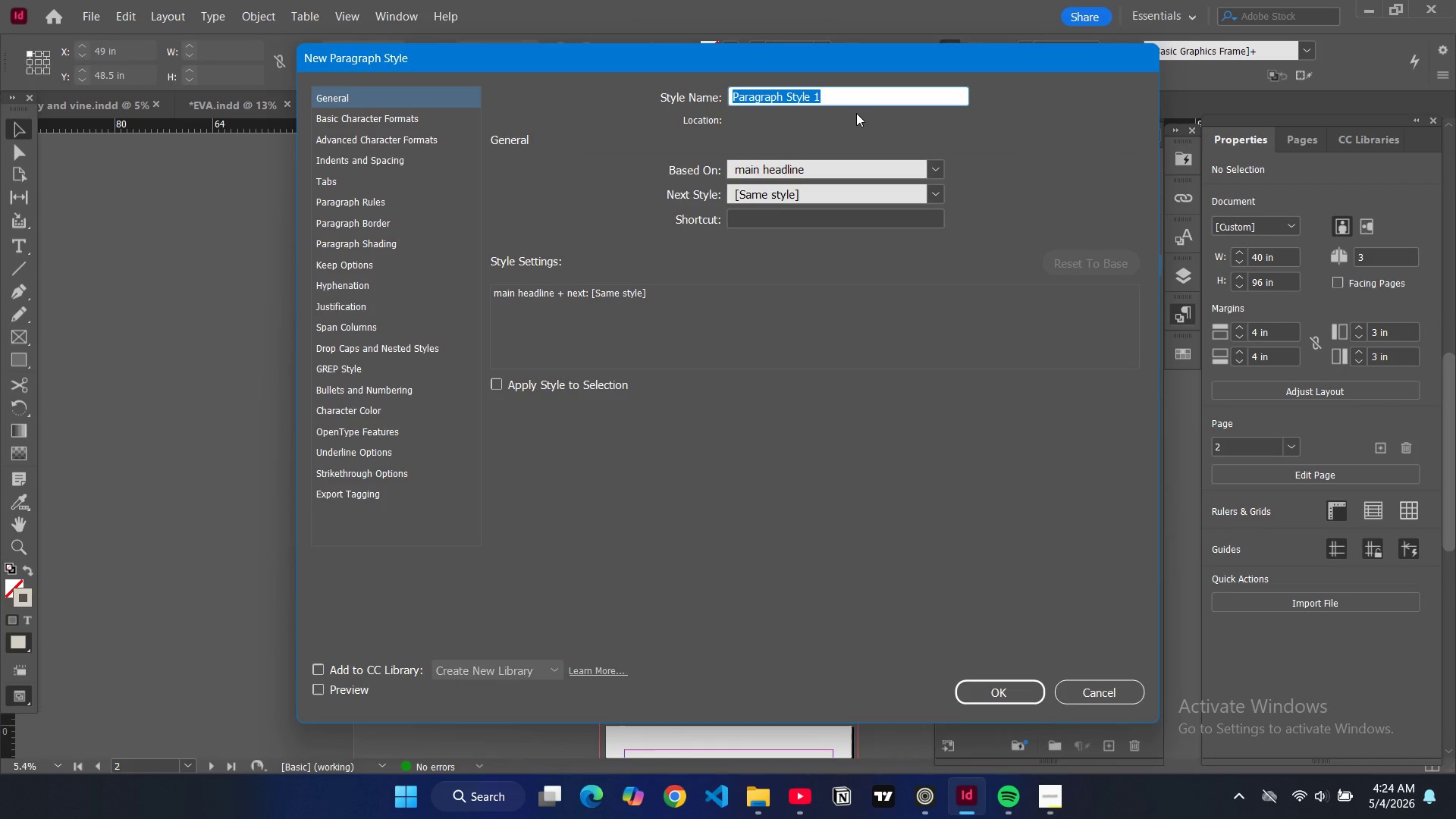 
type(footer text)
 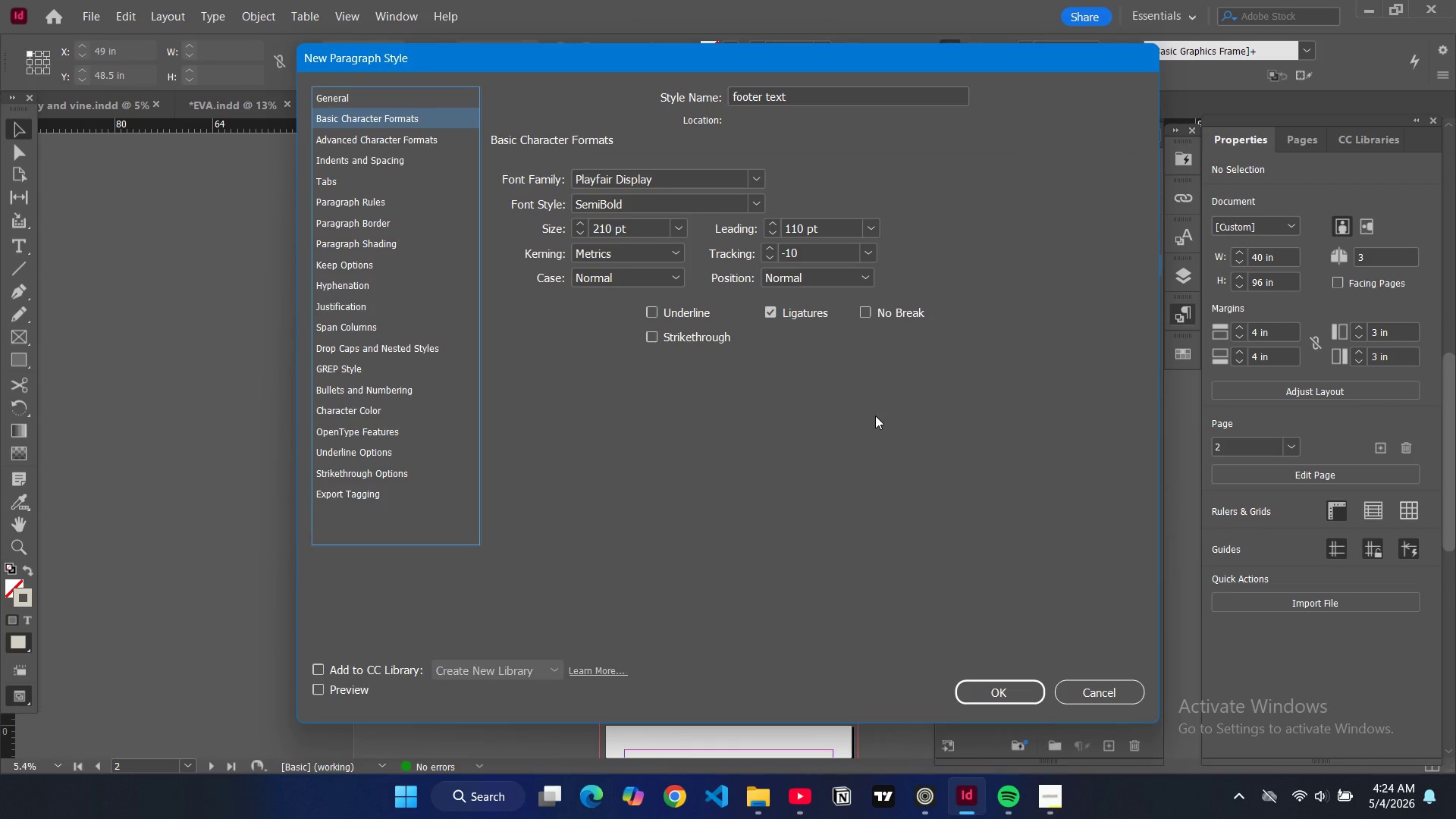 
left_click([1012, 701])
 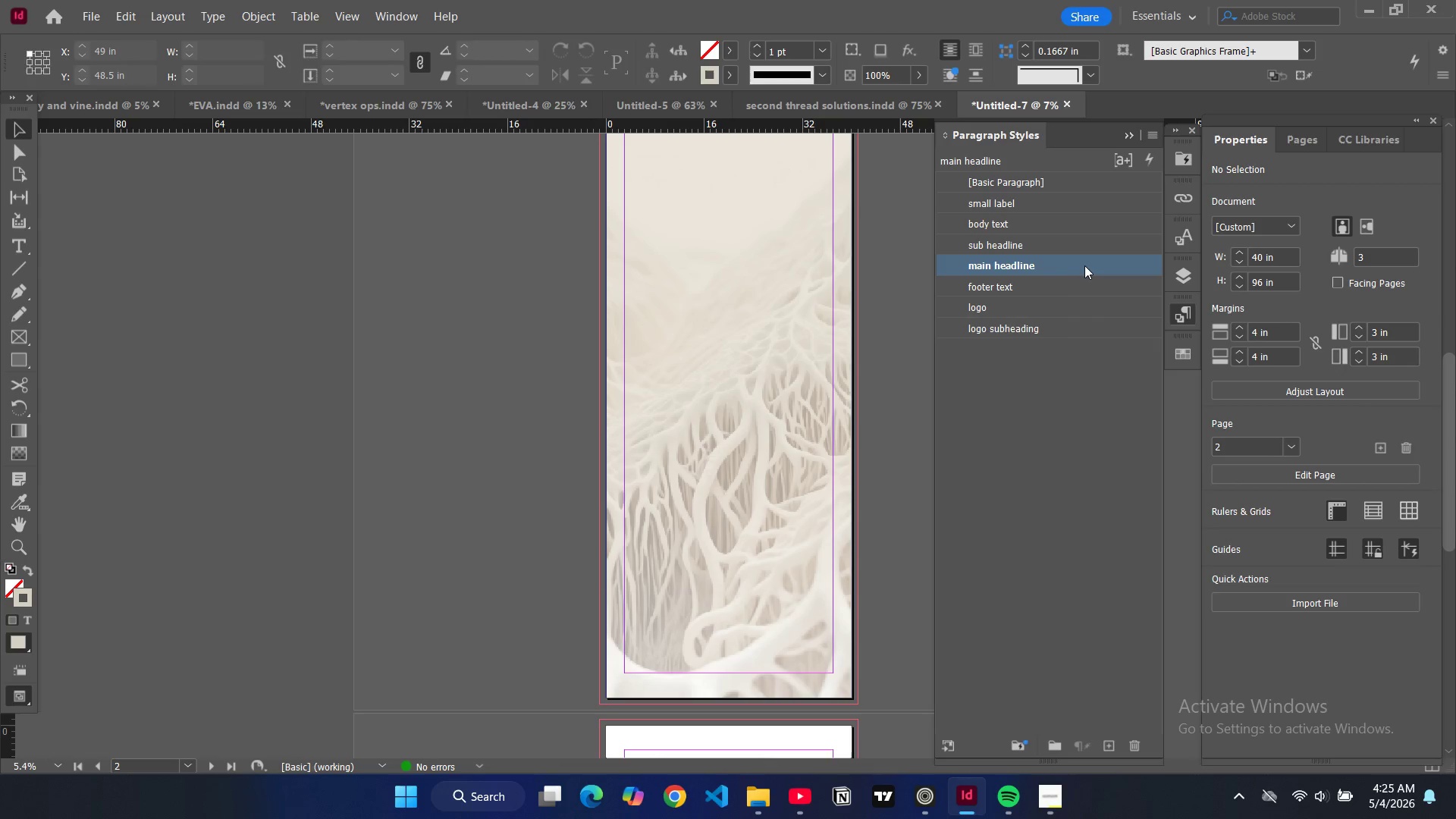 
scroll: coordinate [752, 281], scroll_direction: up, amount: 11.0
 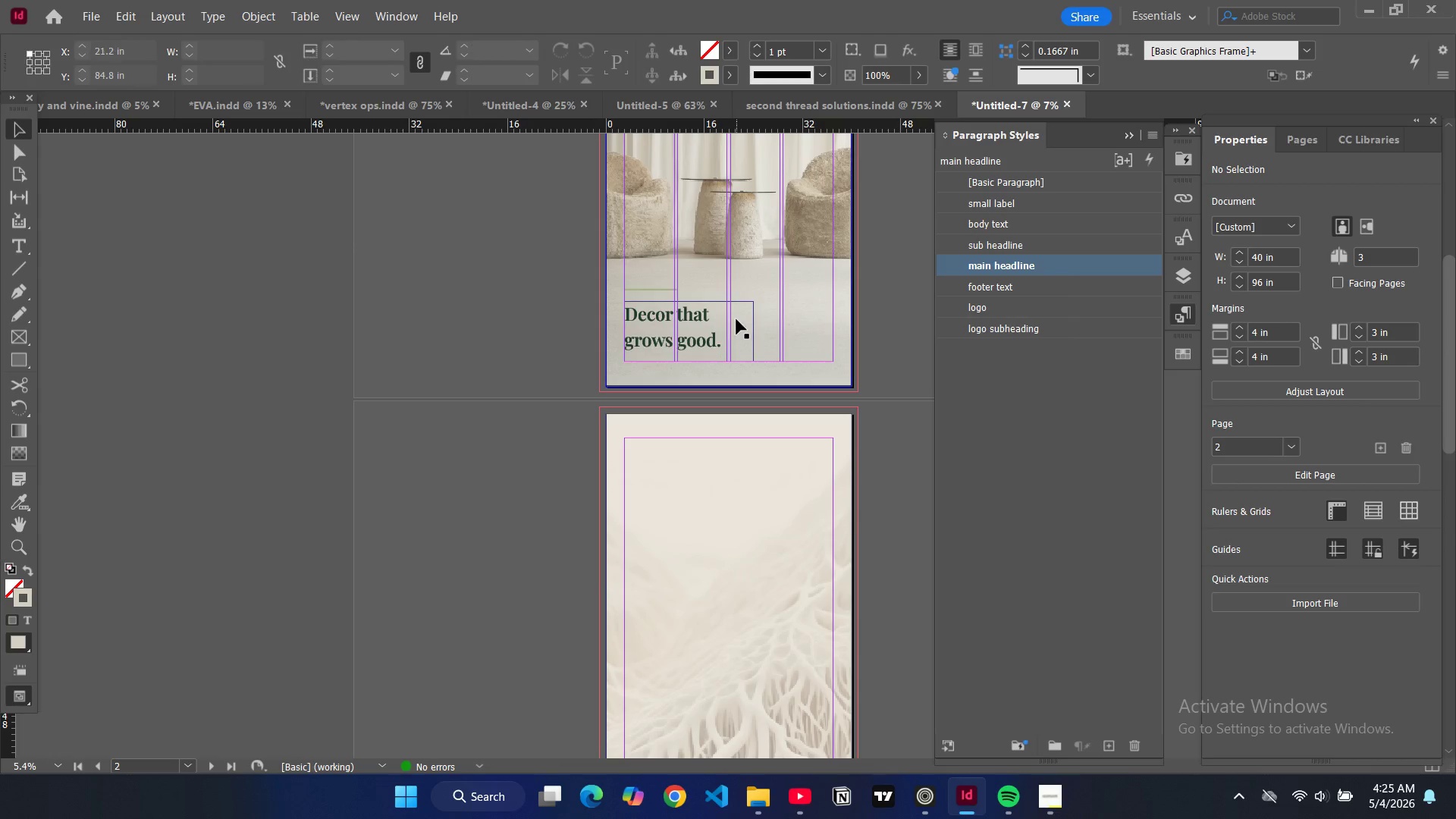 
left_click([736, 328])
 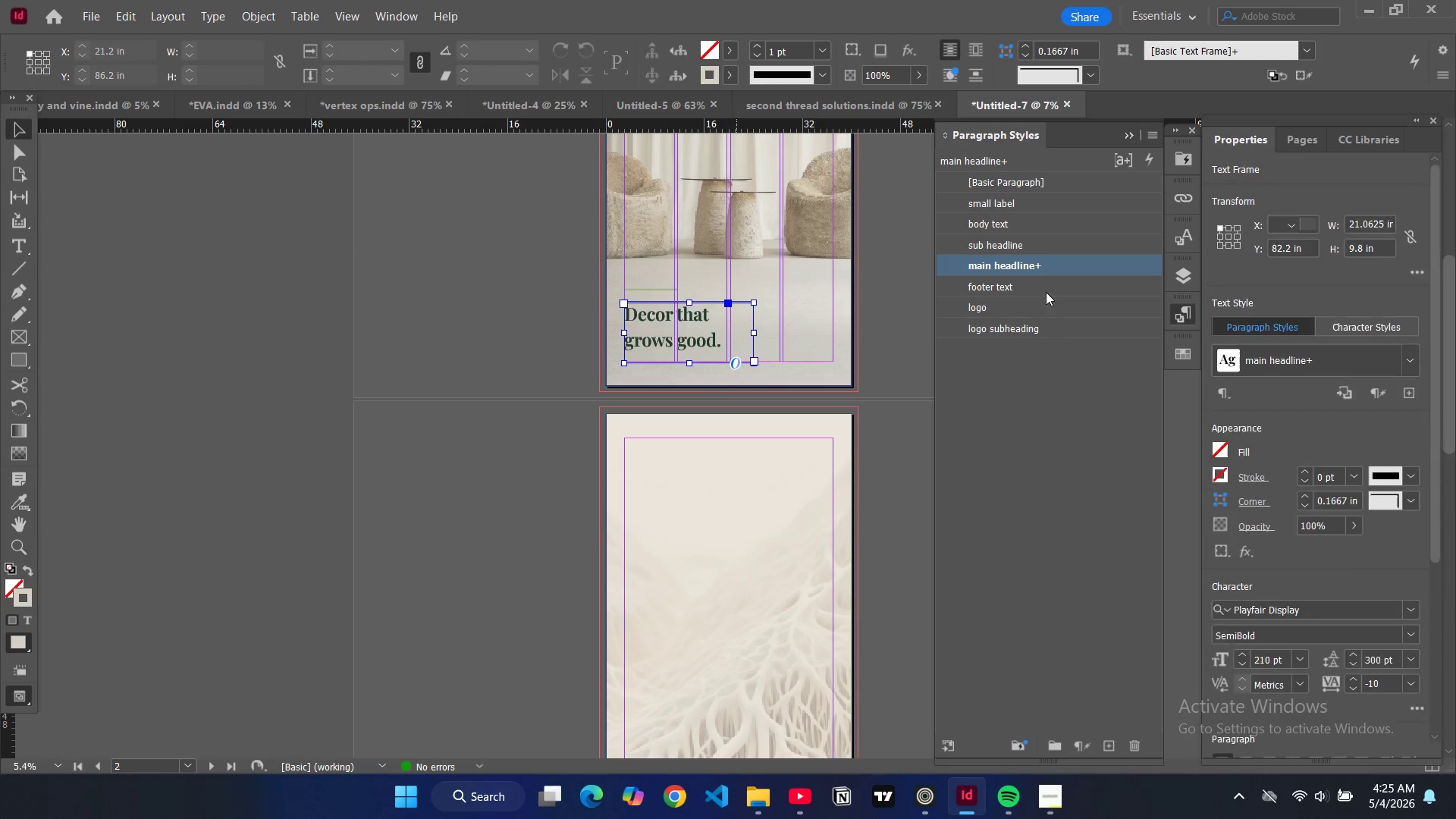 
left_click([1046, 291])
 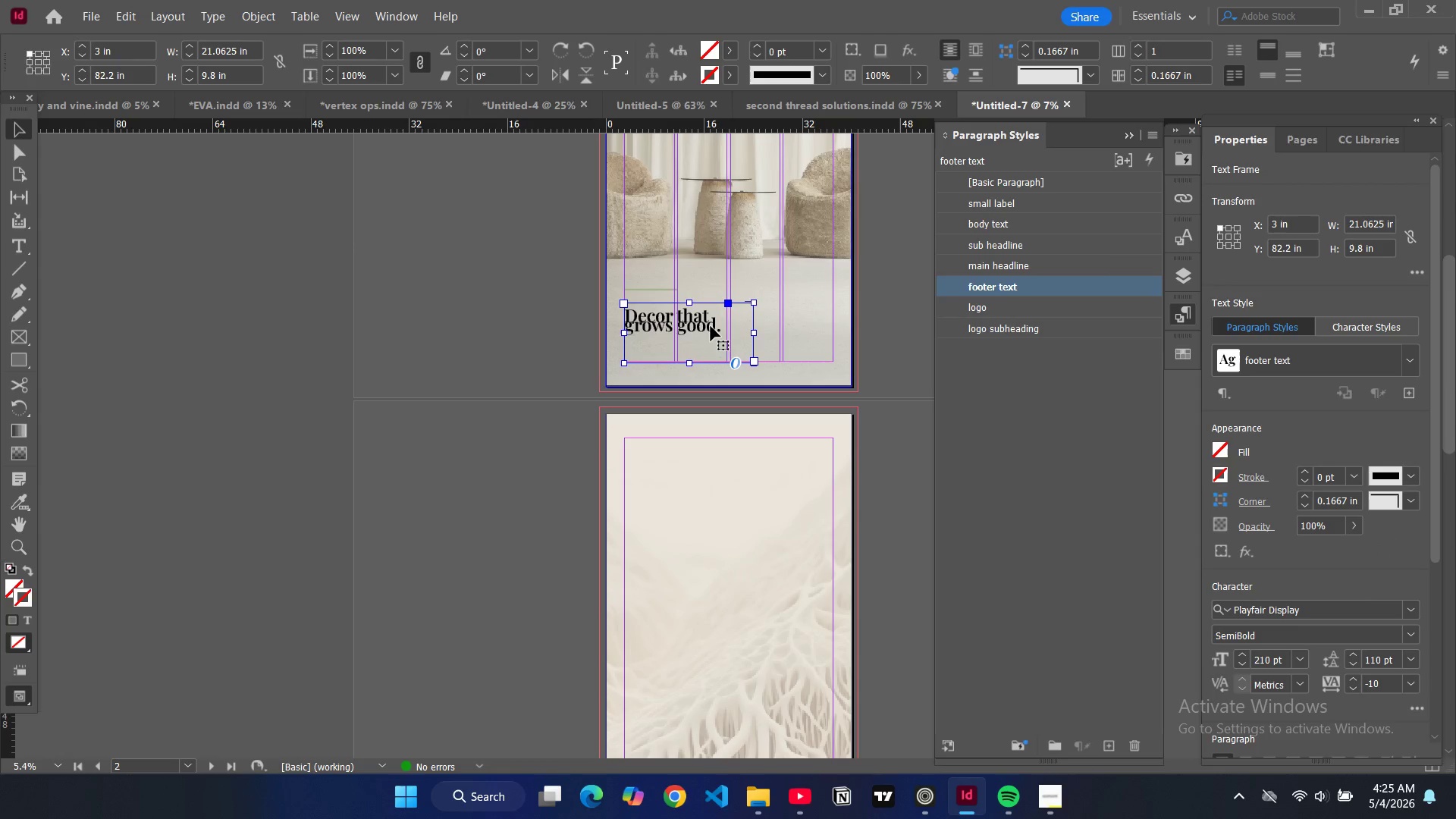 
double_click([710, 326])
 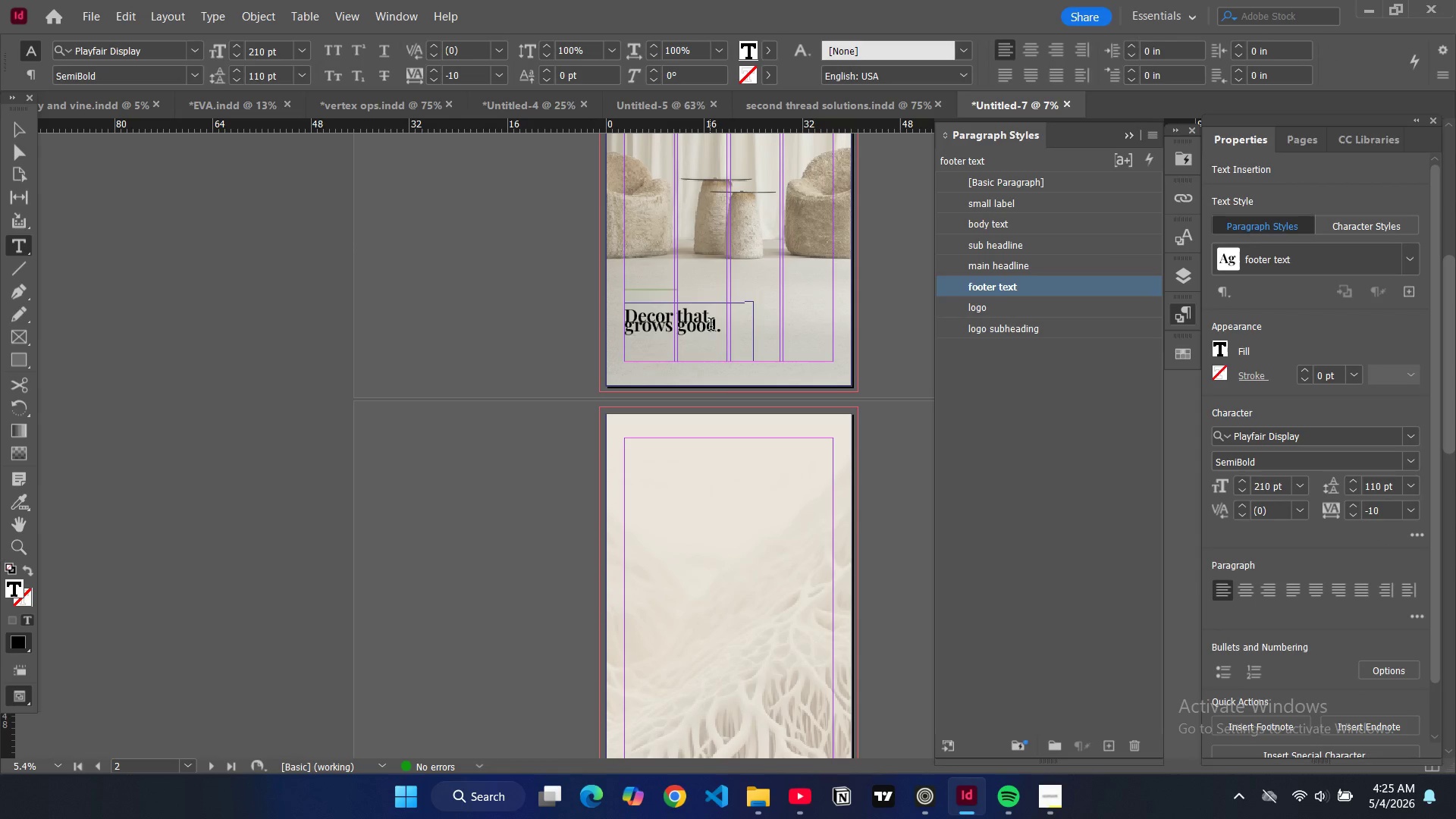 
key(Control+A)
 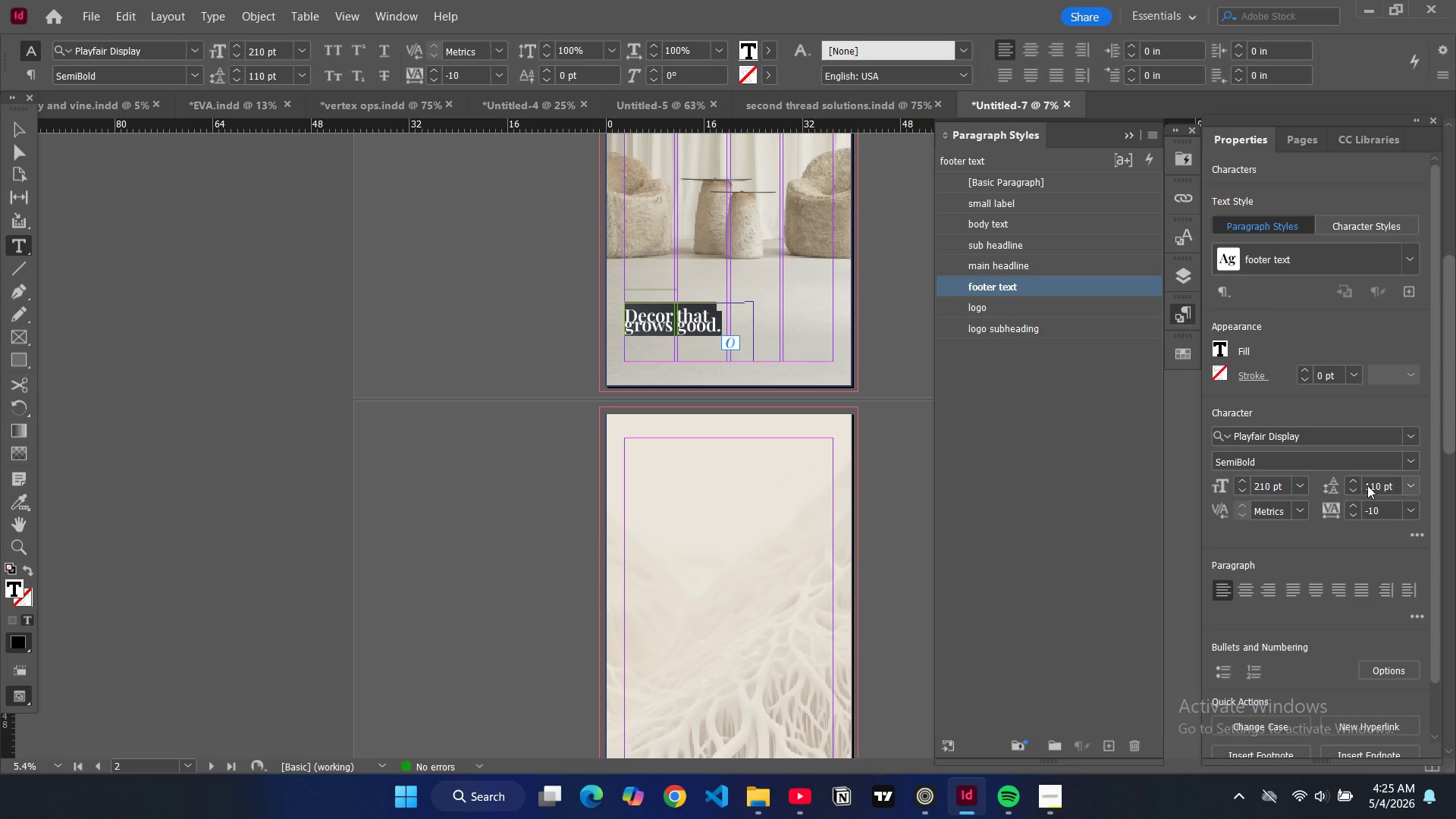 
double_click([1370, 485])
 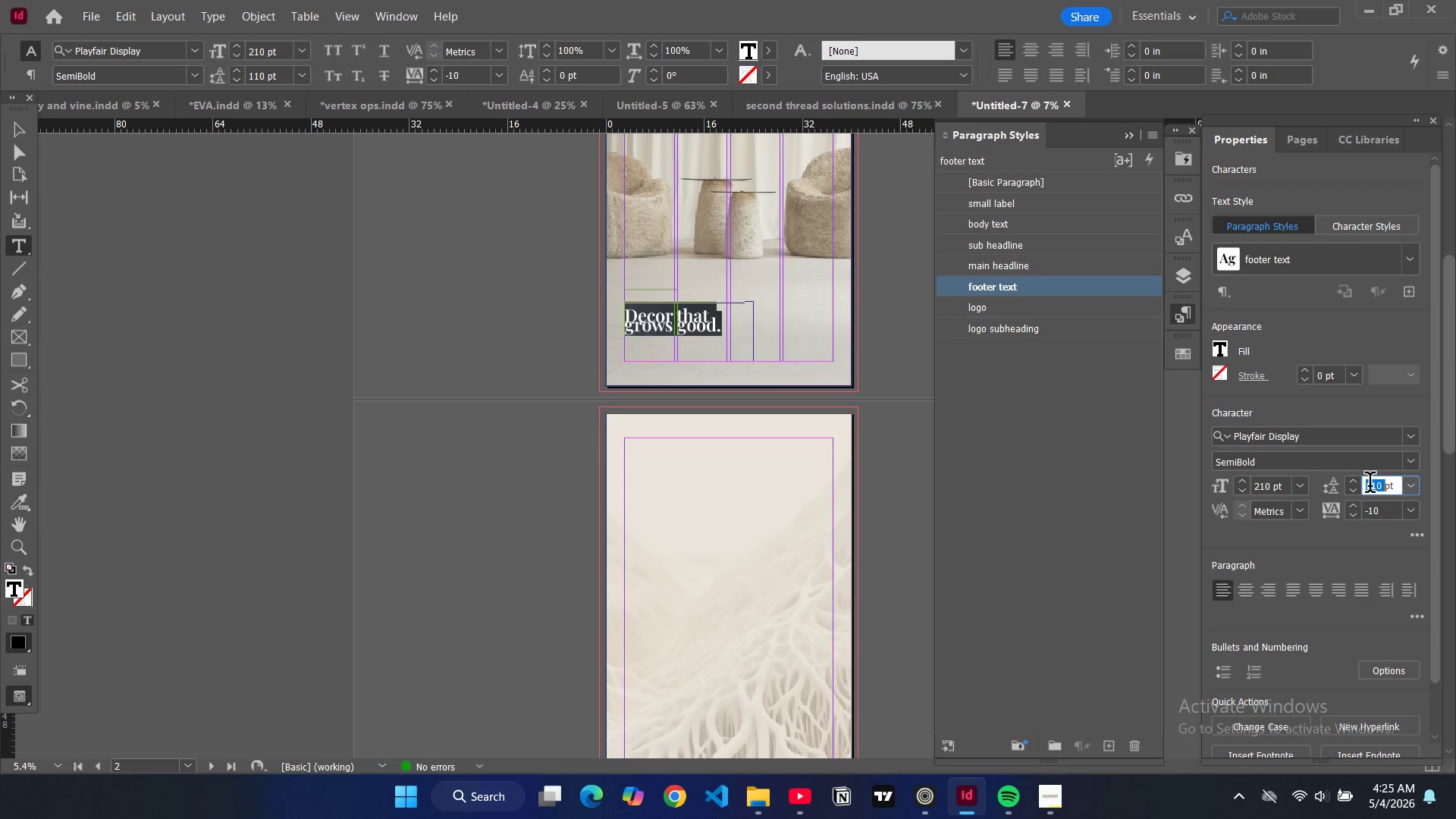 
triple_click([1370, 485])
 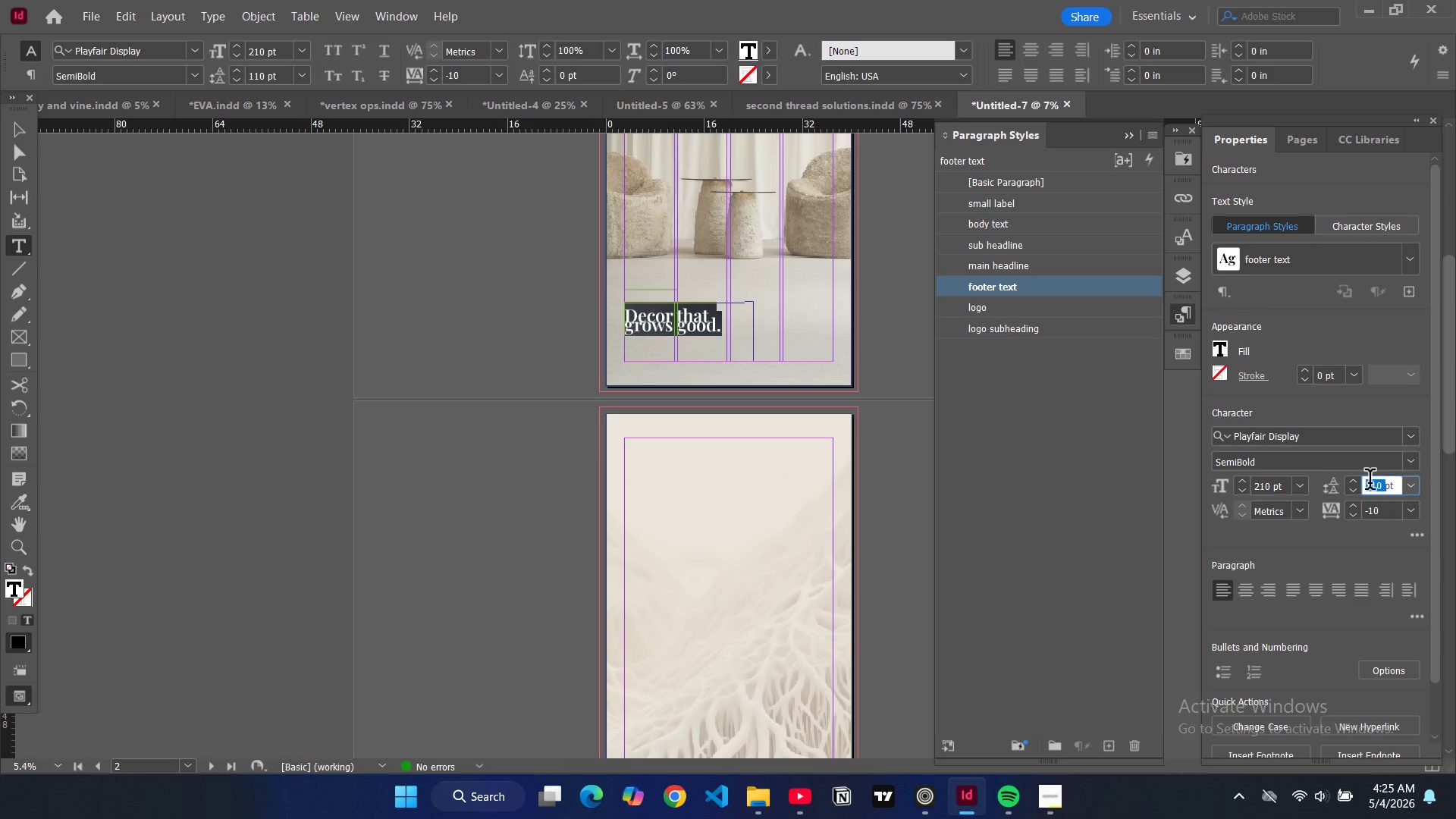 
type(210)
 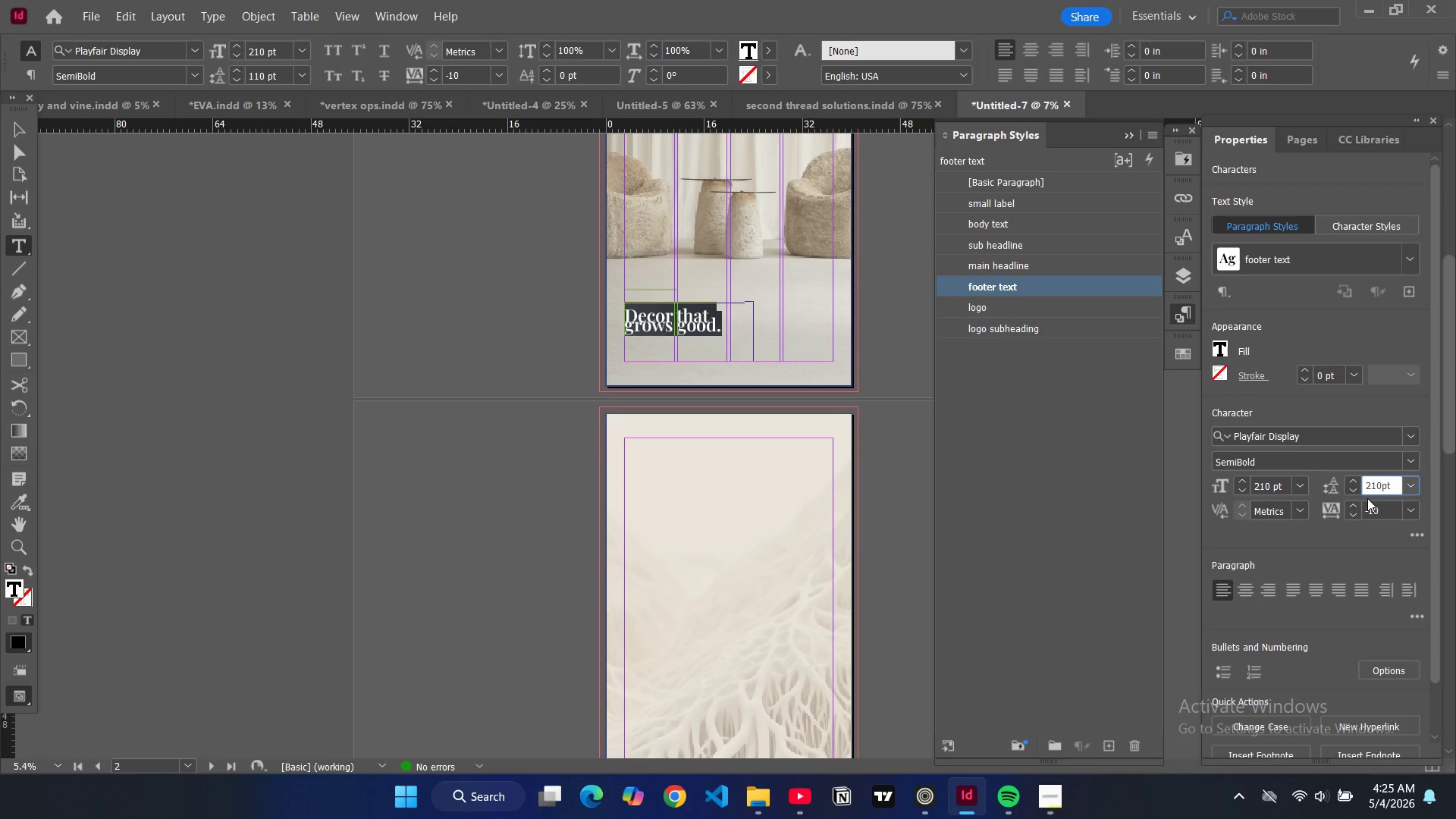 
key(Enter)
 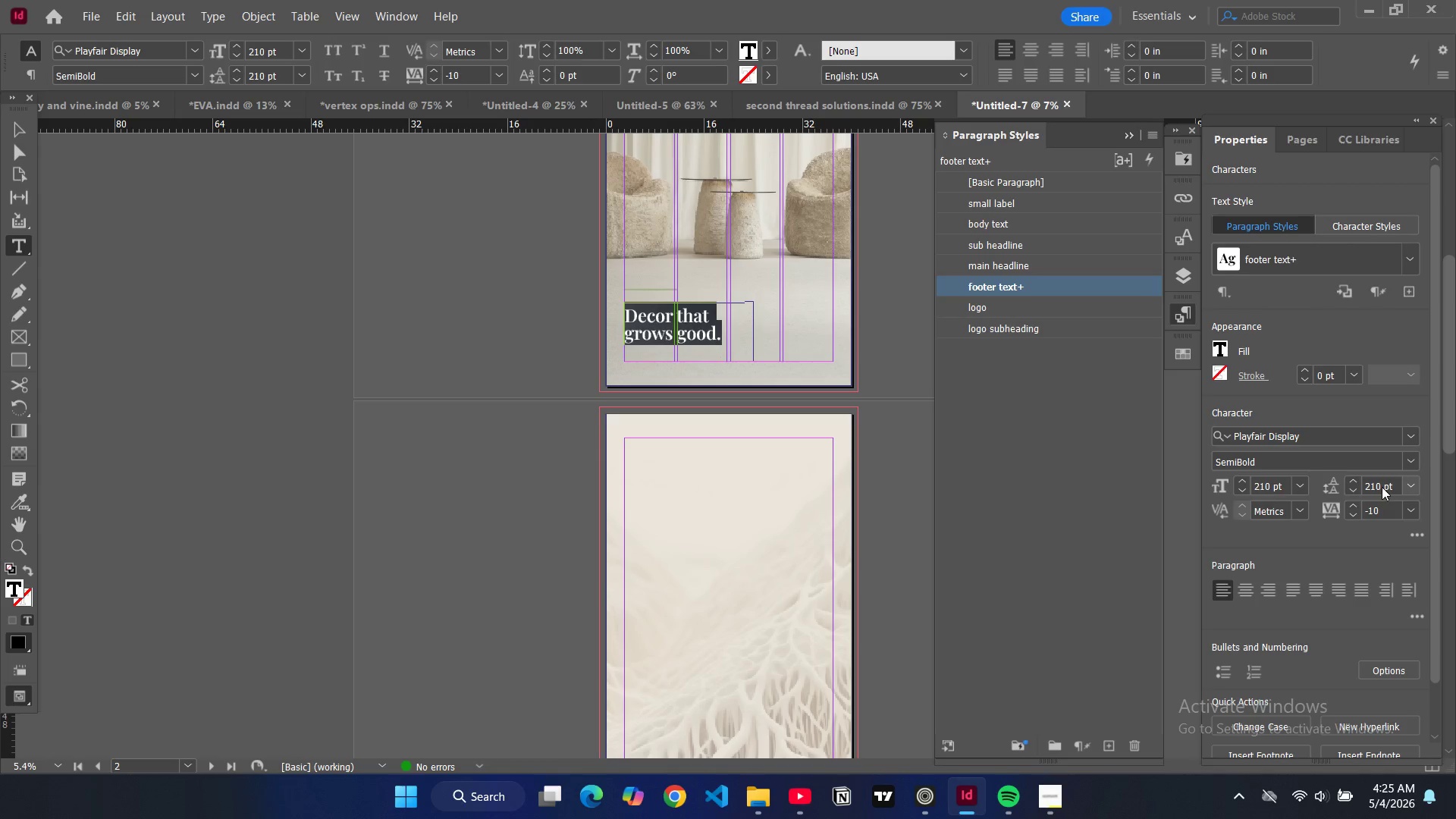 
double_click([1373, 488])
 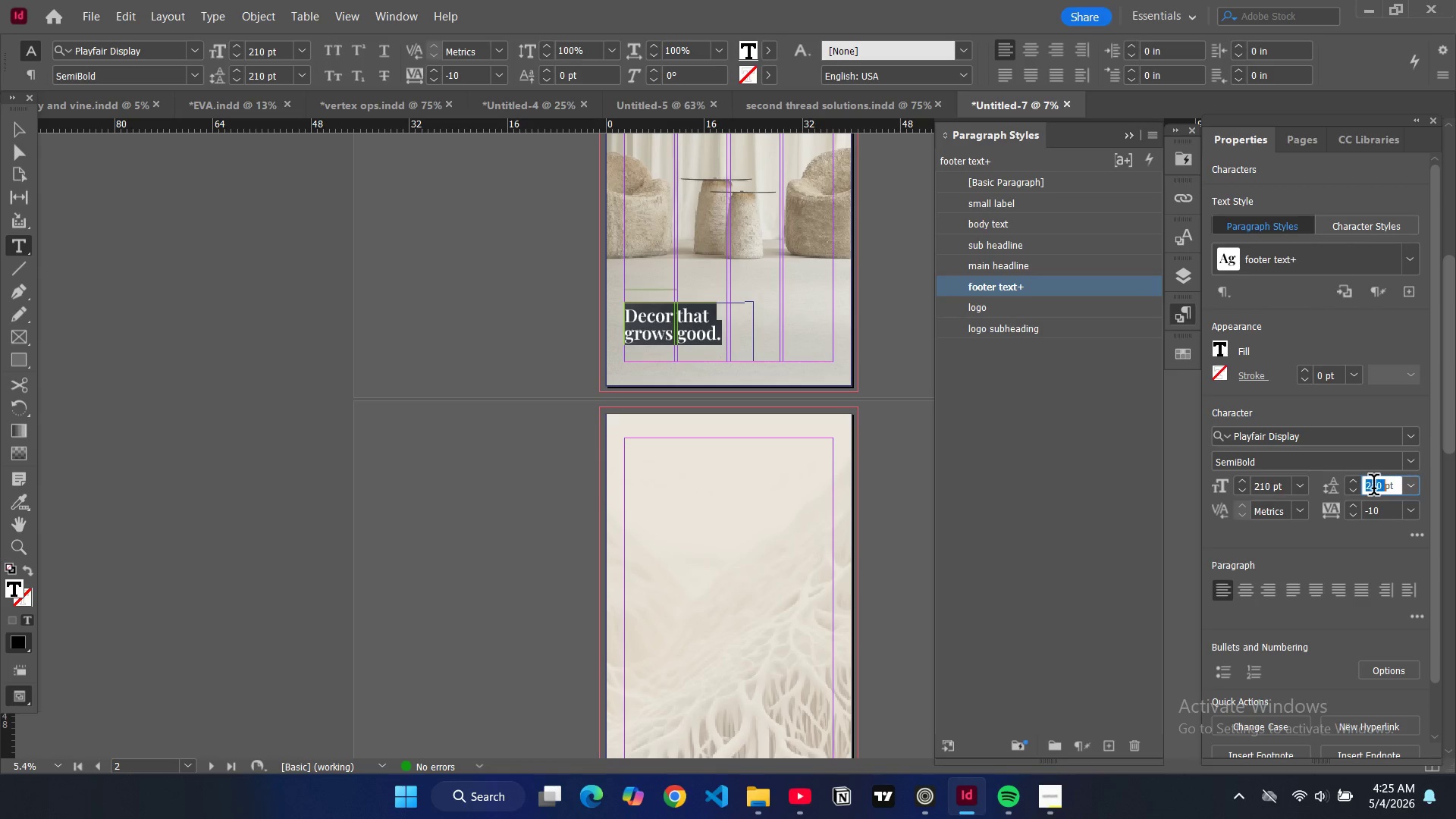 
triple_click([1373, 488])
 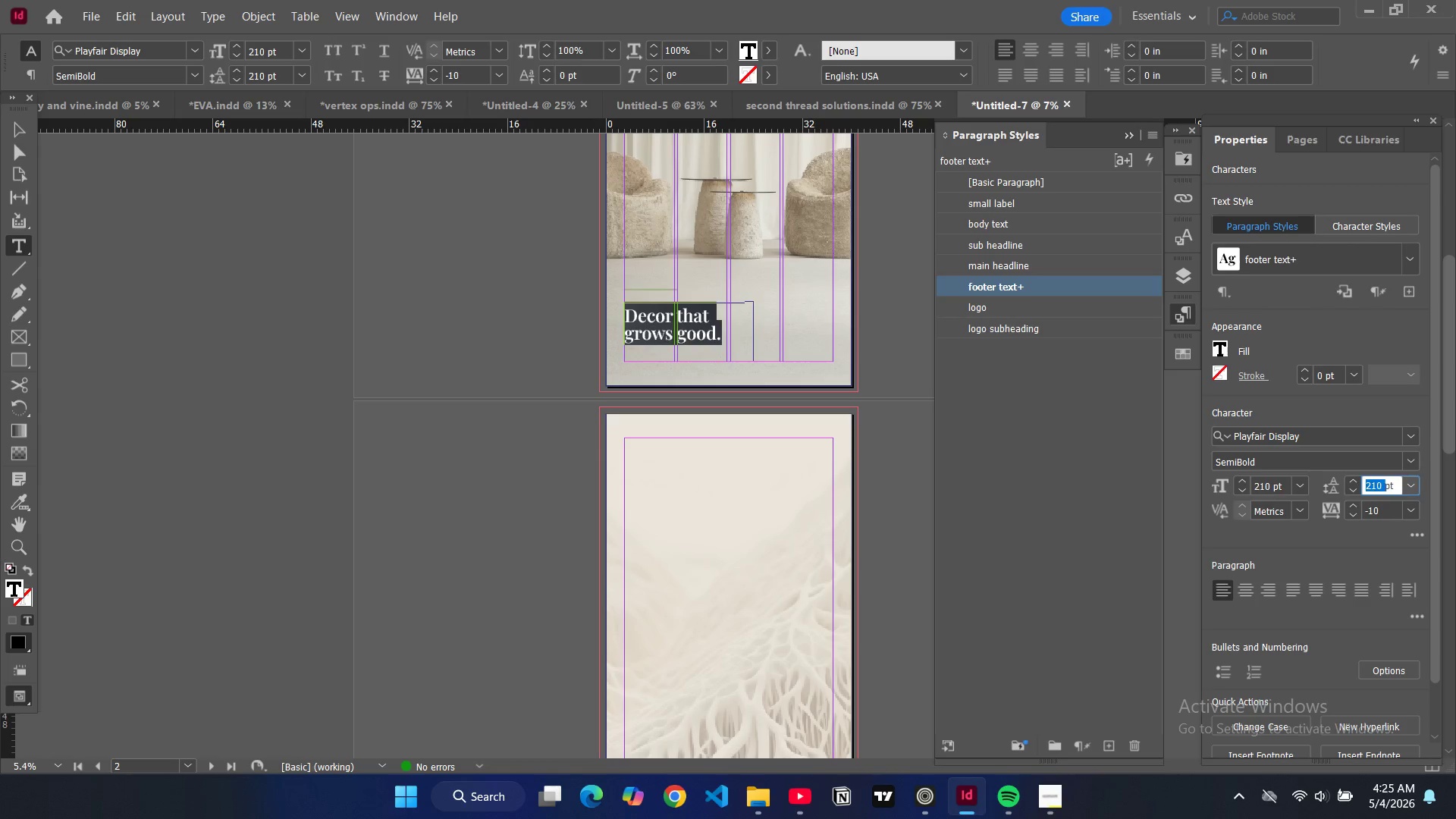 
type(300)
 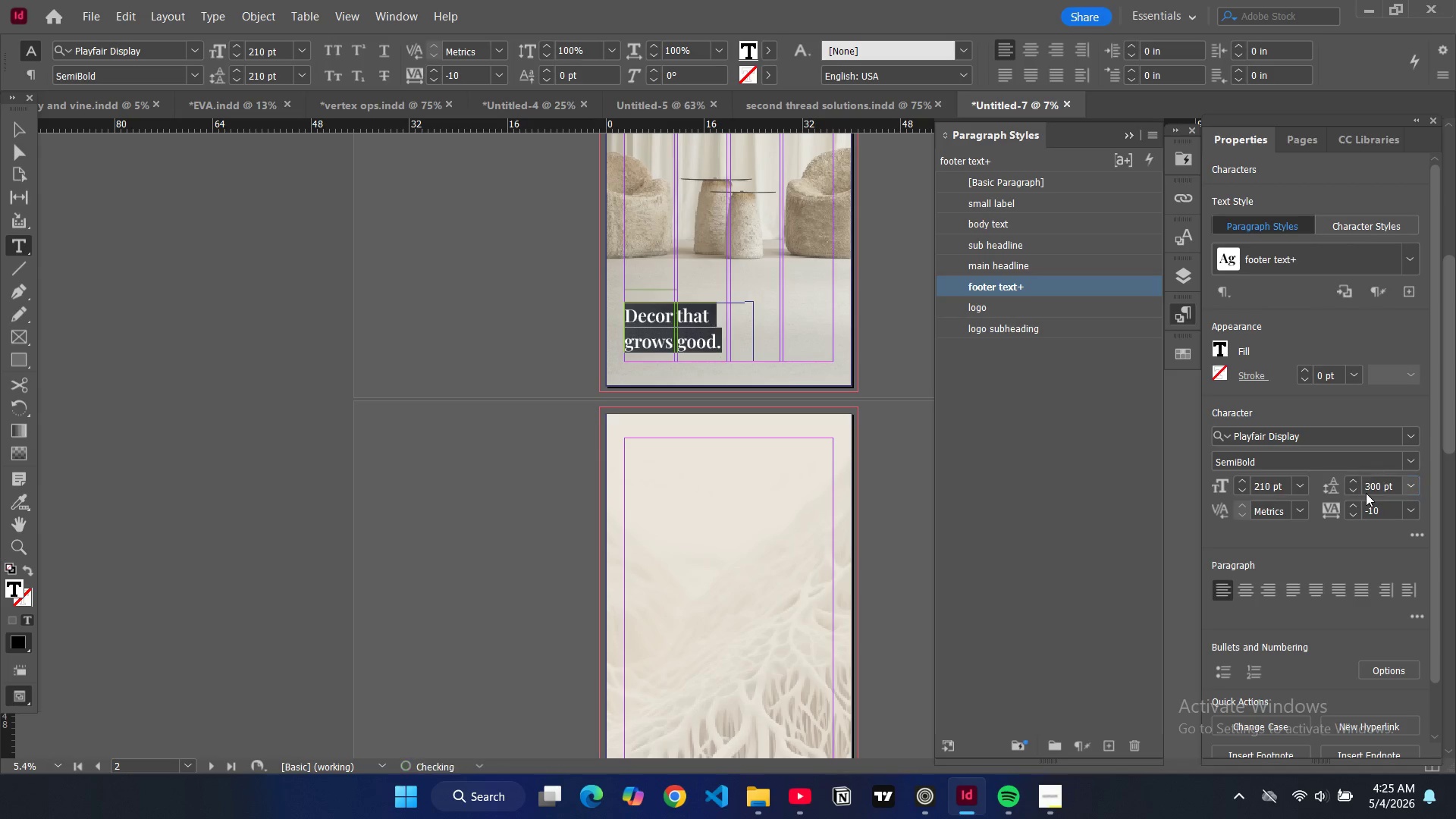 
key(Enter)
 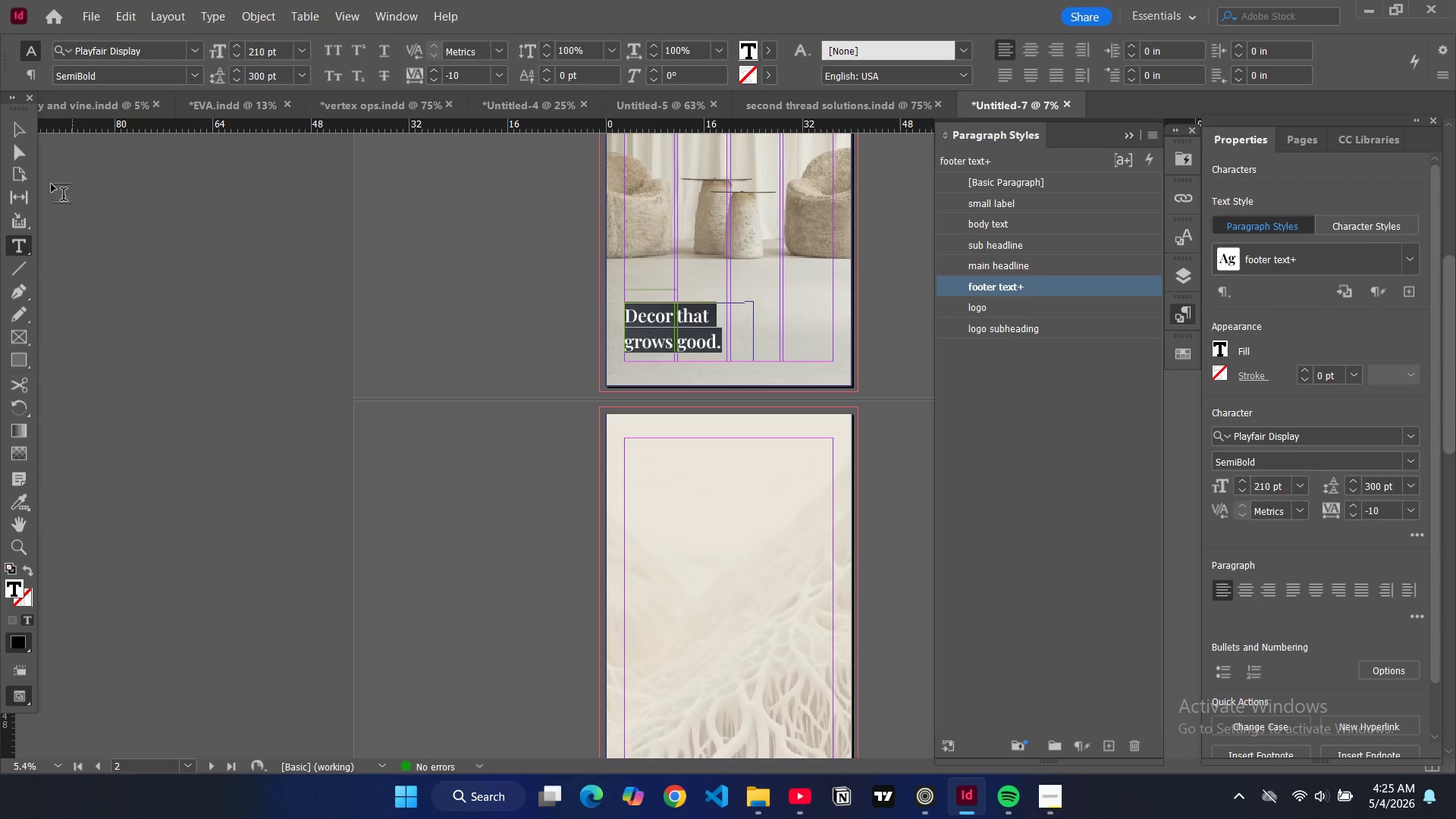 
left_click([14, 124])
 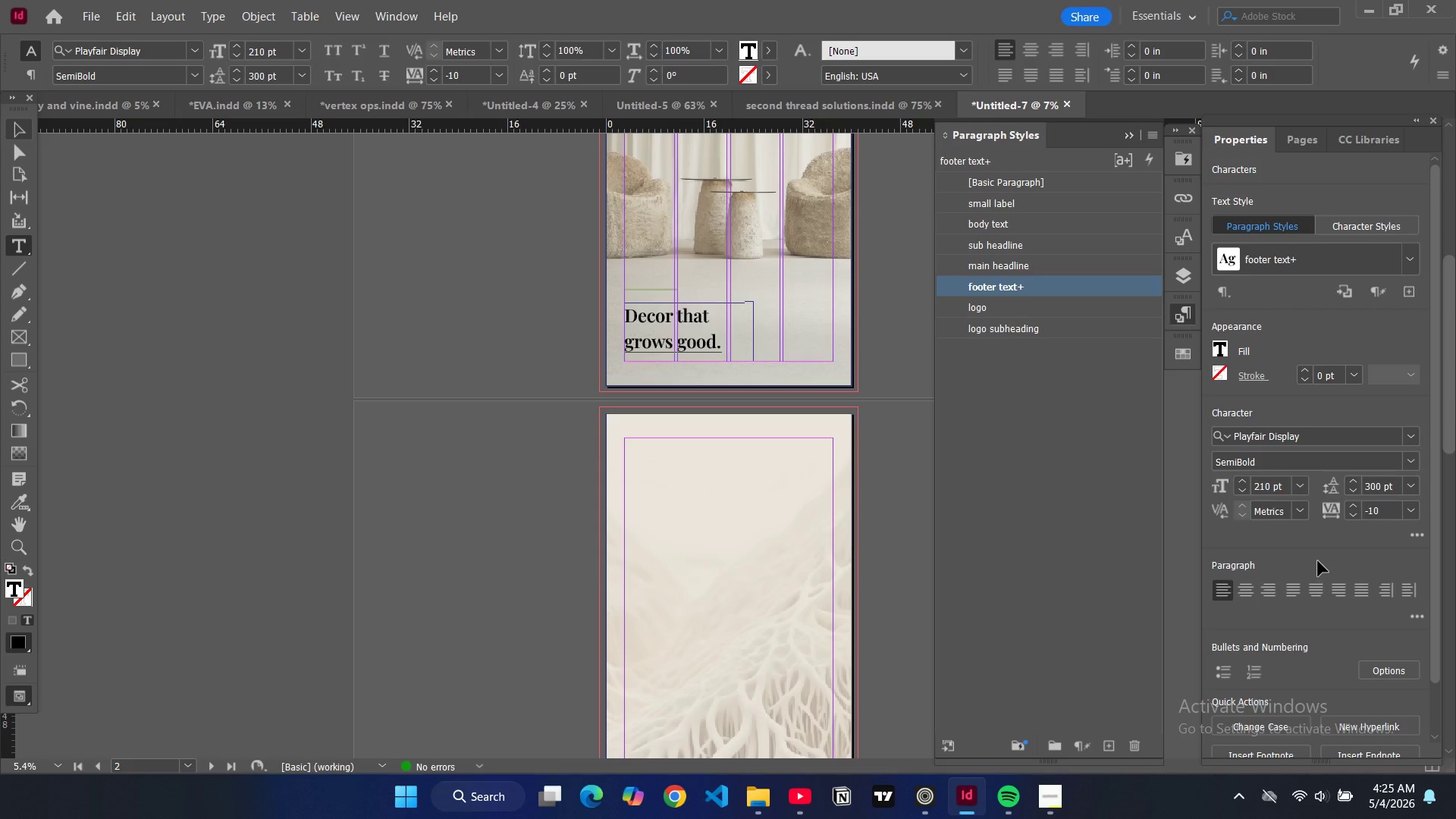 
left_click([1316, 560])
 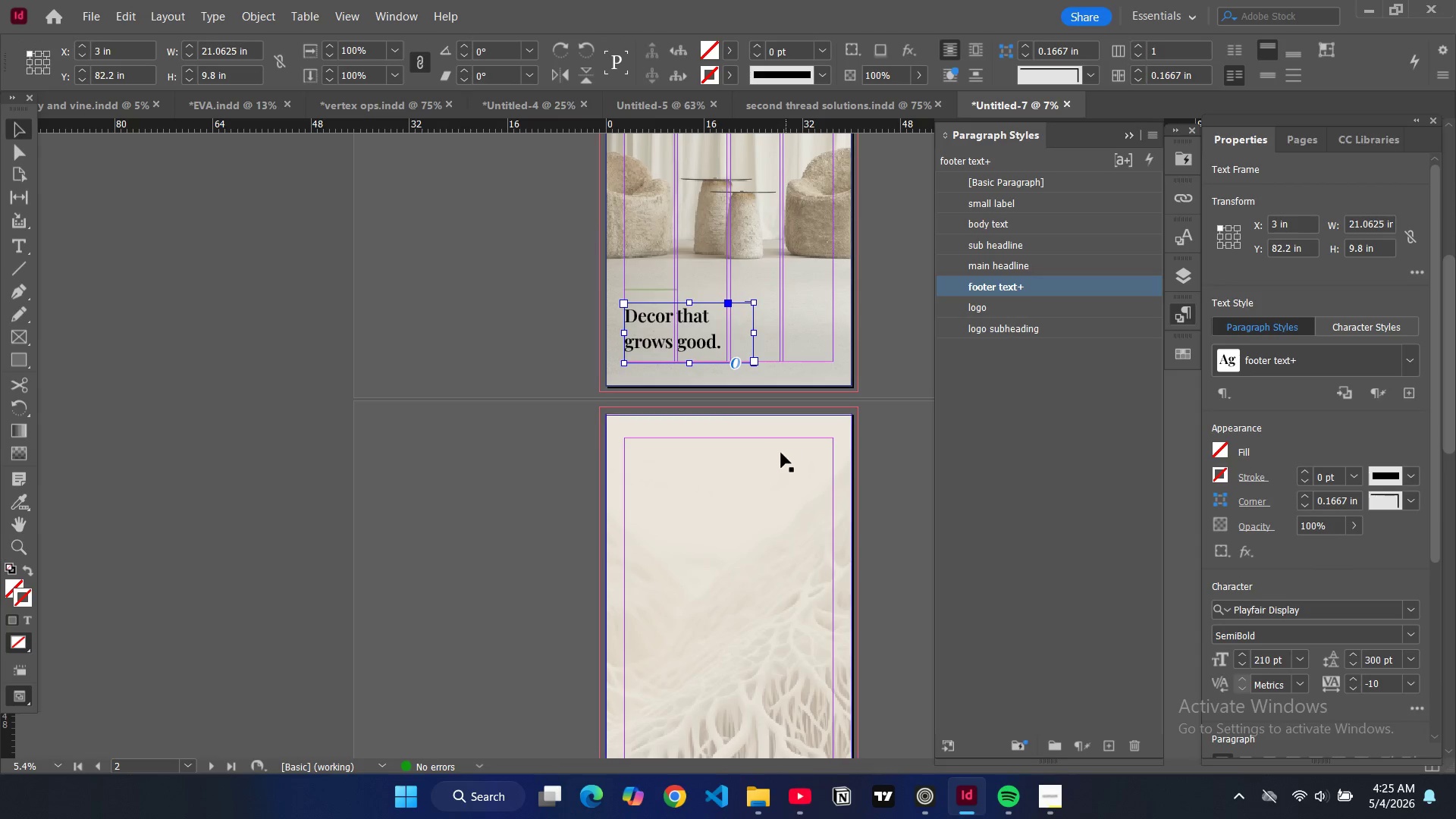 
scroll: coordinate [774, 457], scroll_direction: down, amount: 1.0
 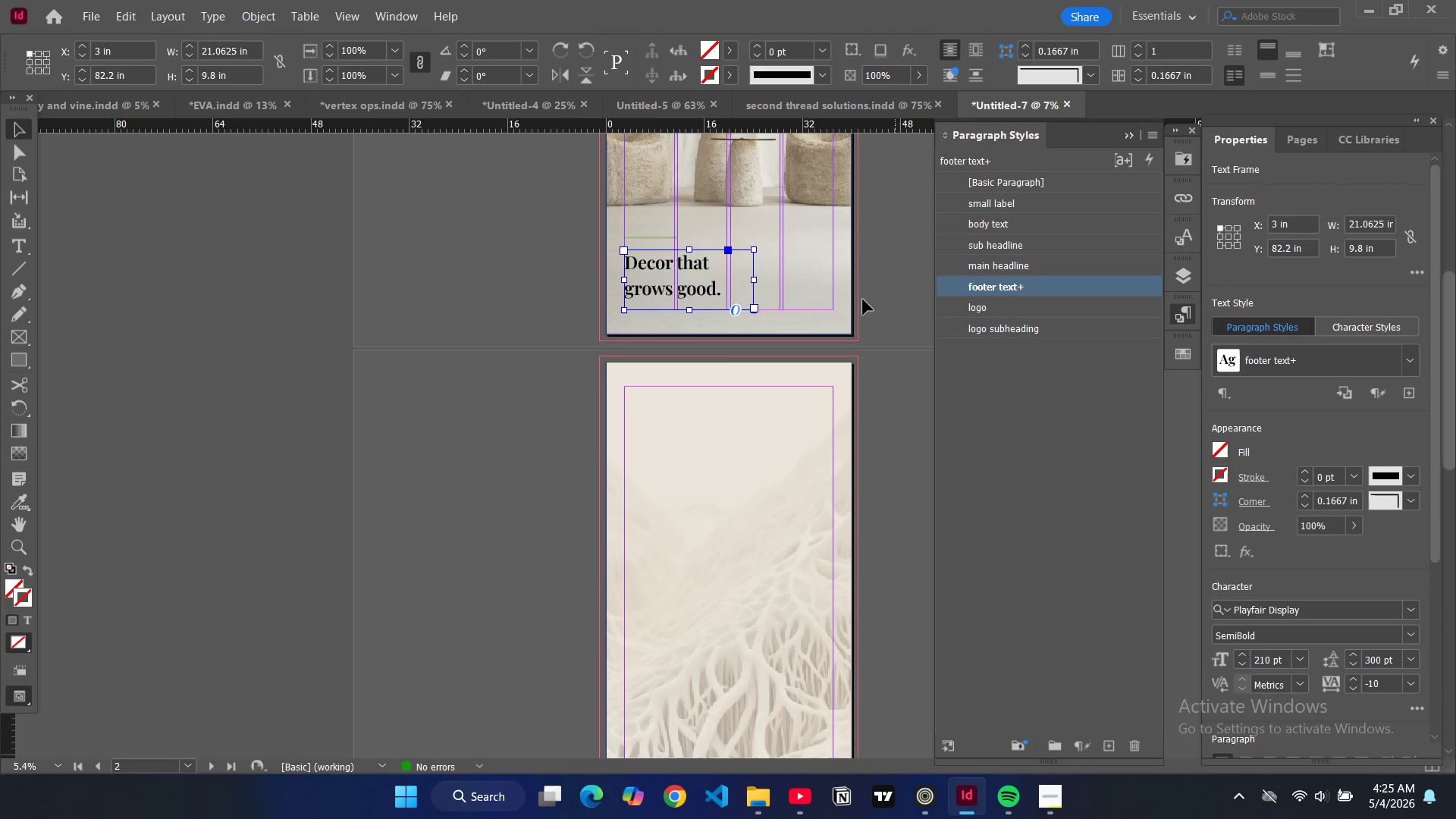 
double_click([710, 280])
 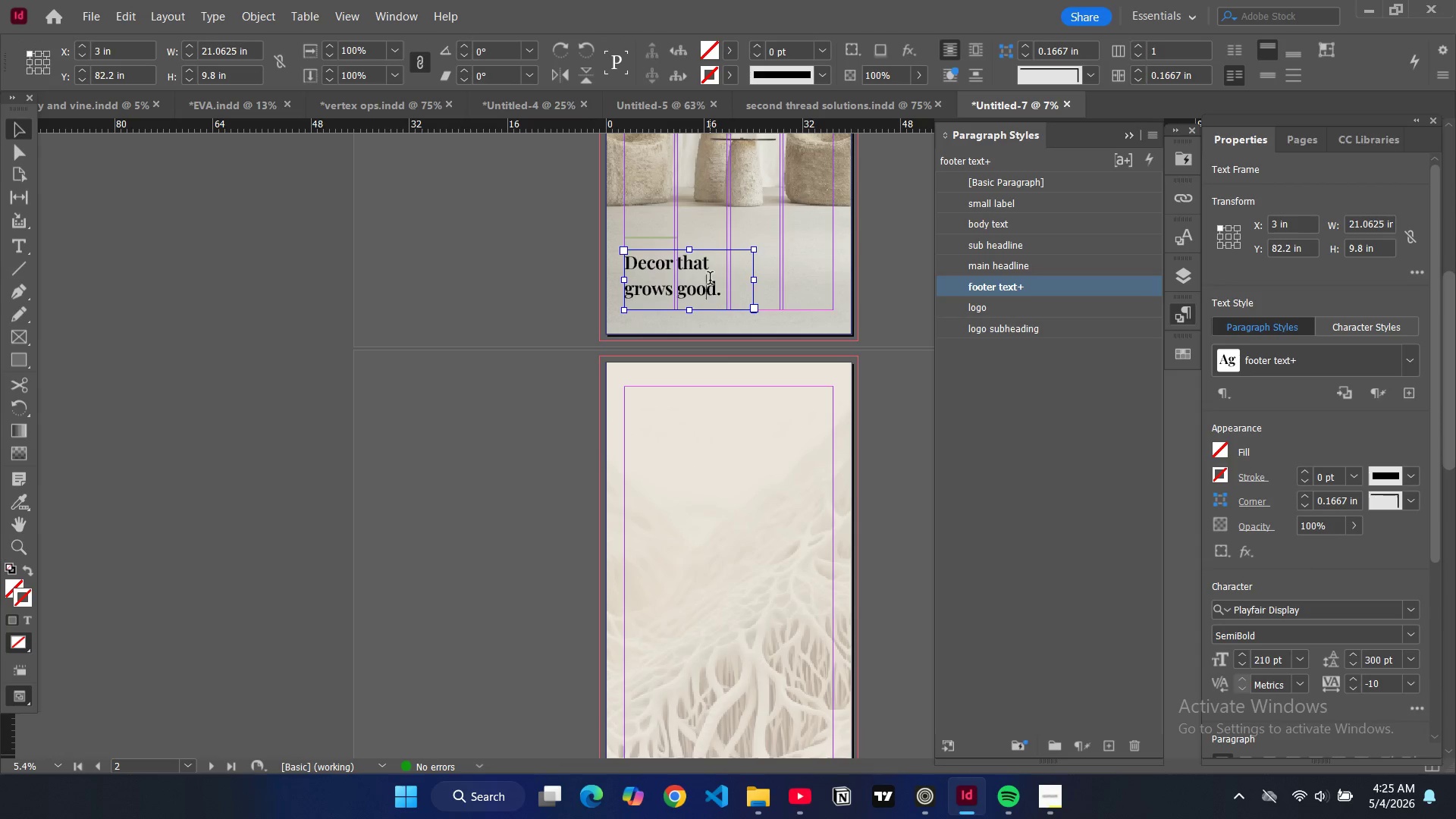 
key(Control+A)
 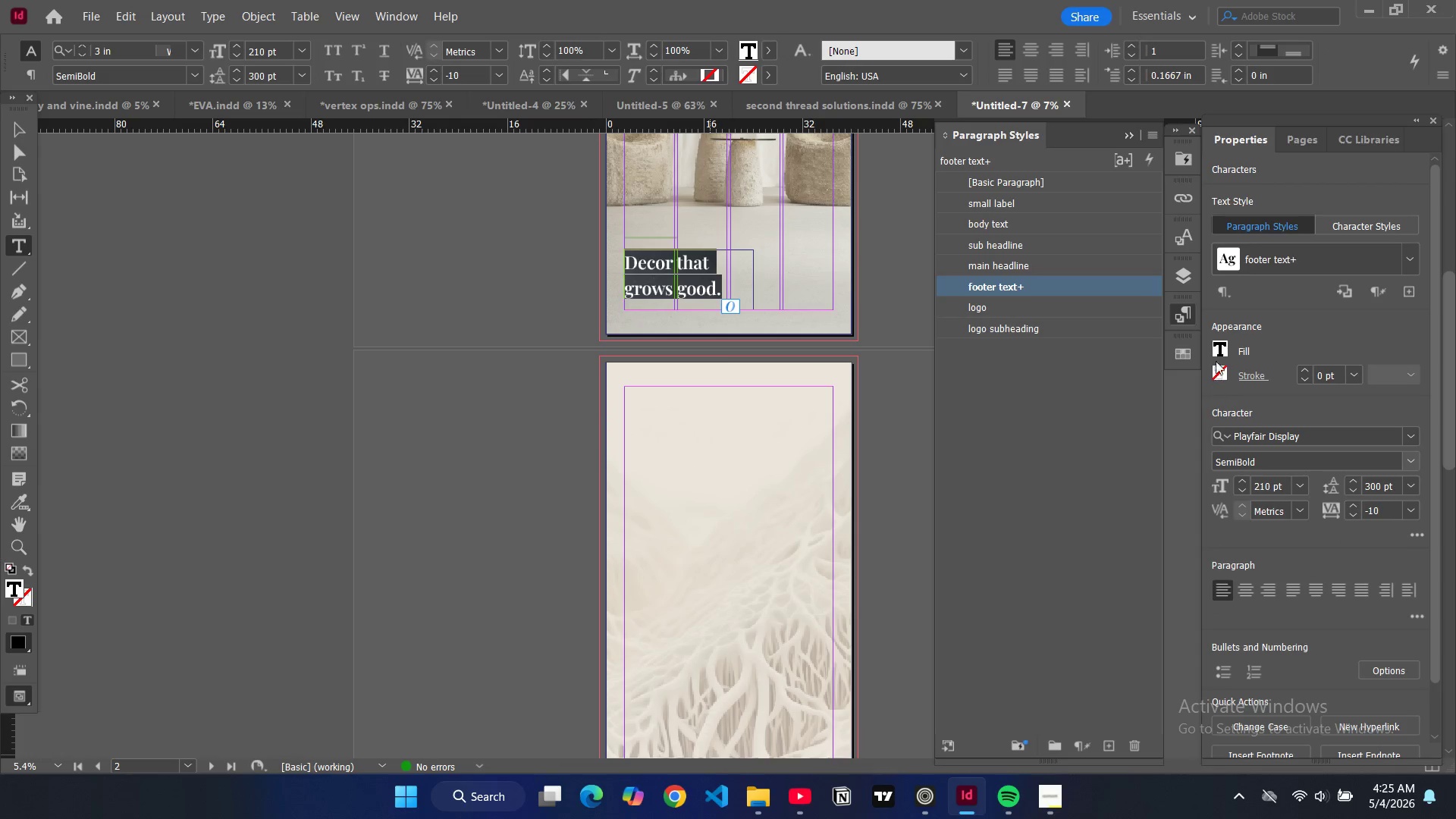 
double_click([1219, 347])
 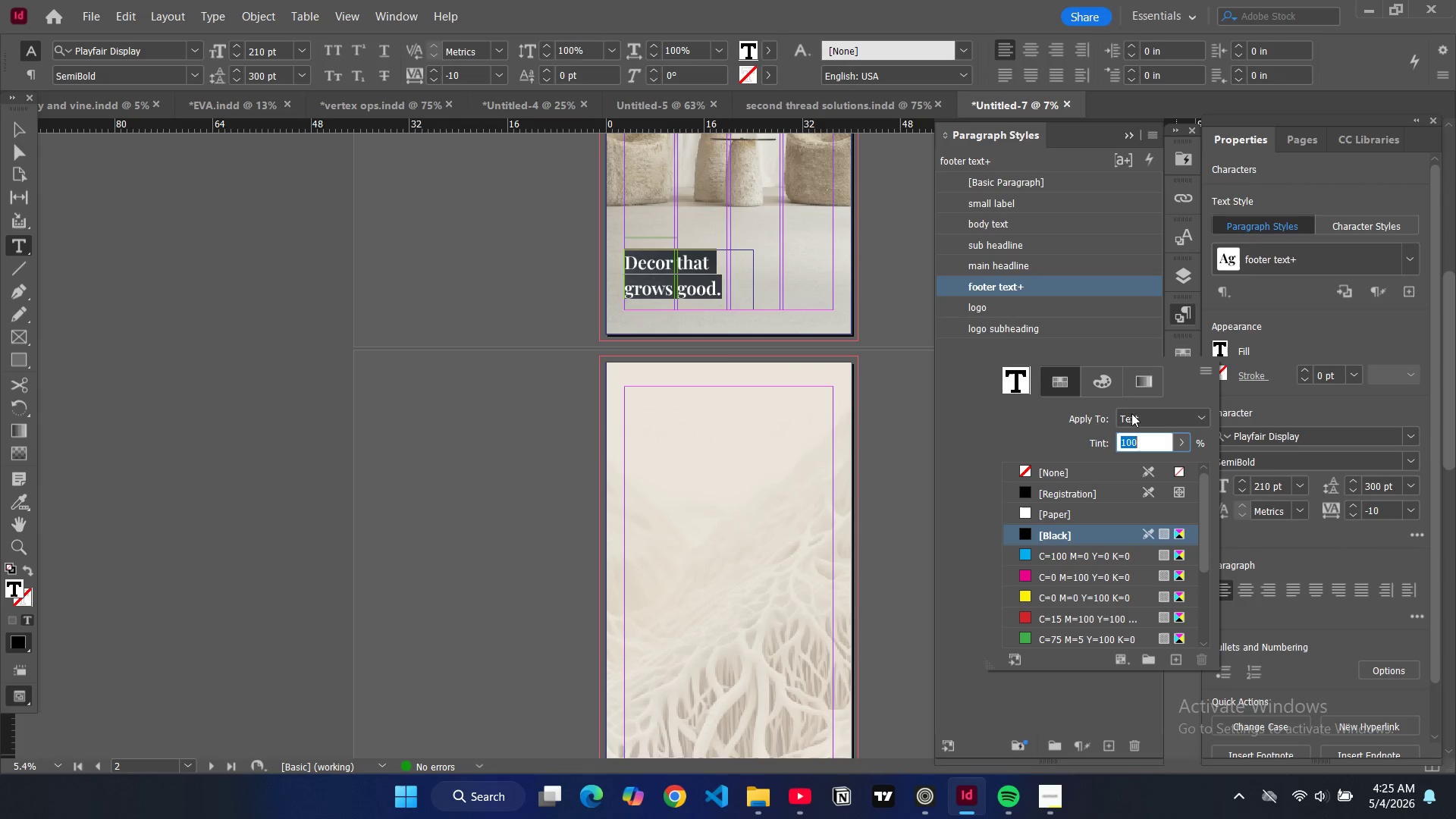 
scroll: coordinate [1041, 613], scroll_direction: down, amount: 9.0
 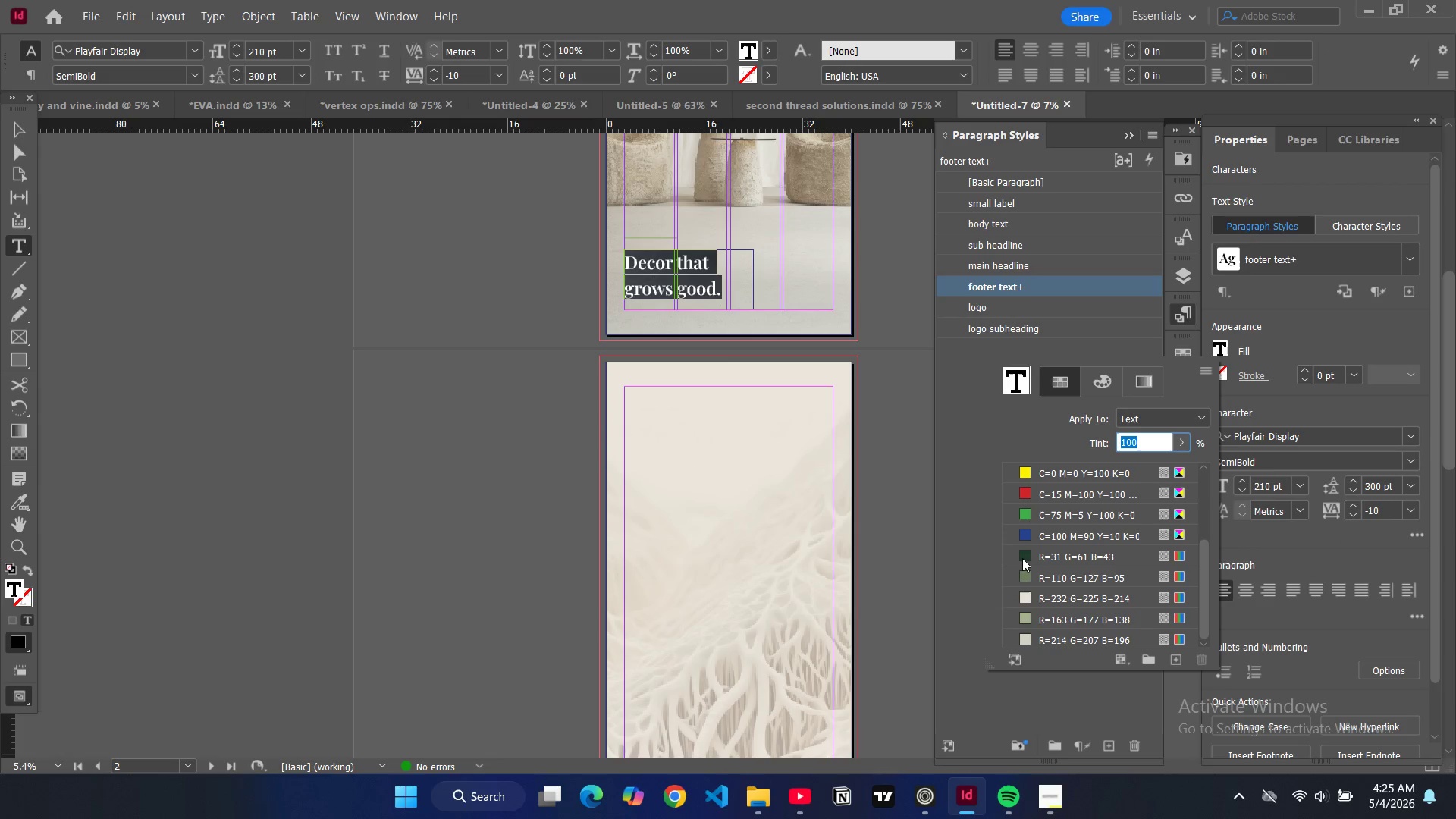 
left_click([1023, 555])
 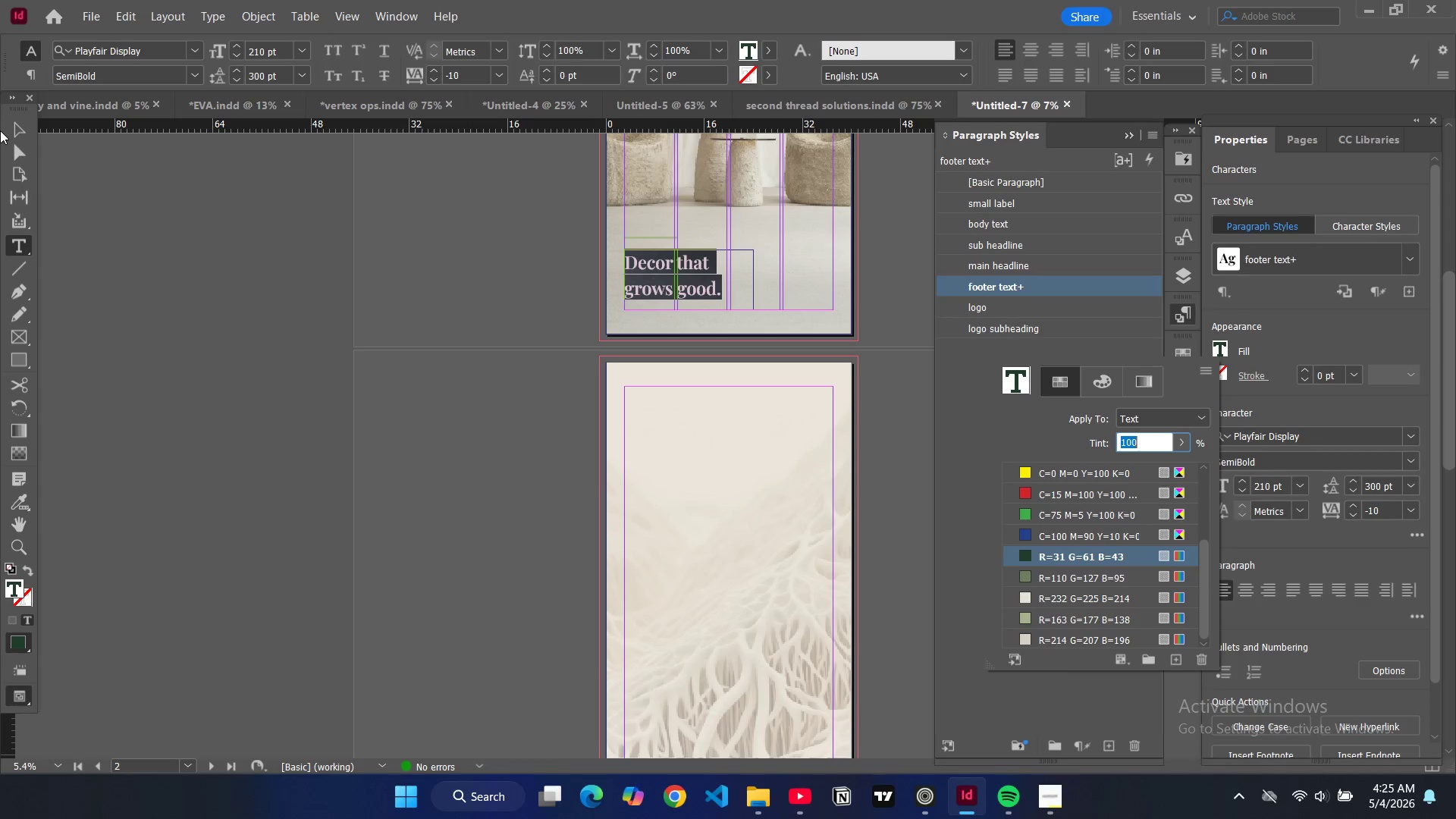 
left_click([14, 124])
 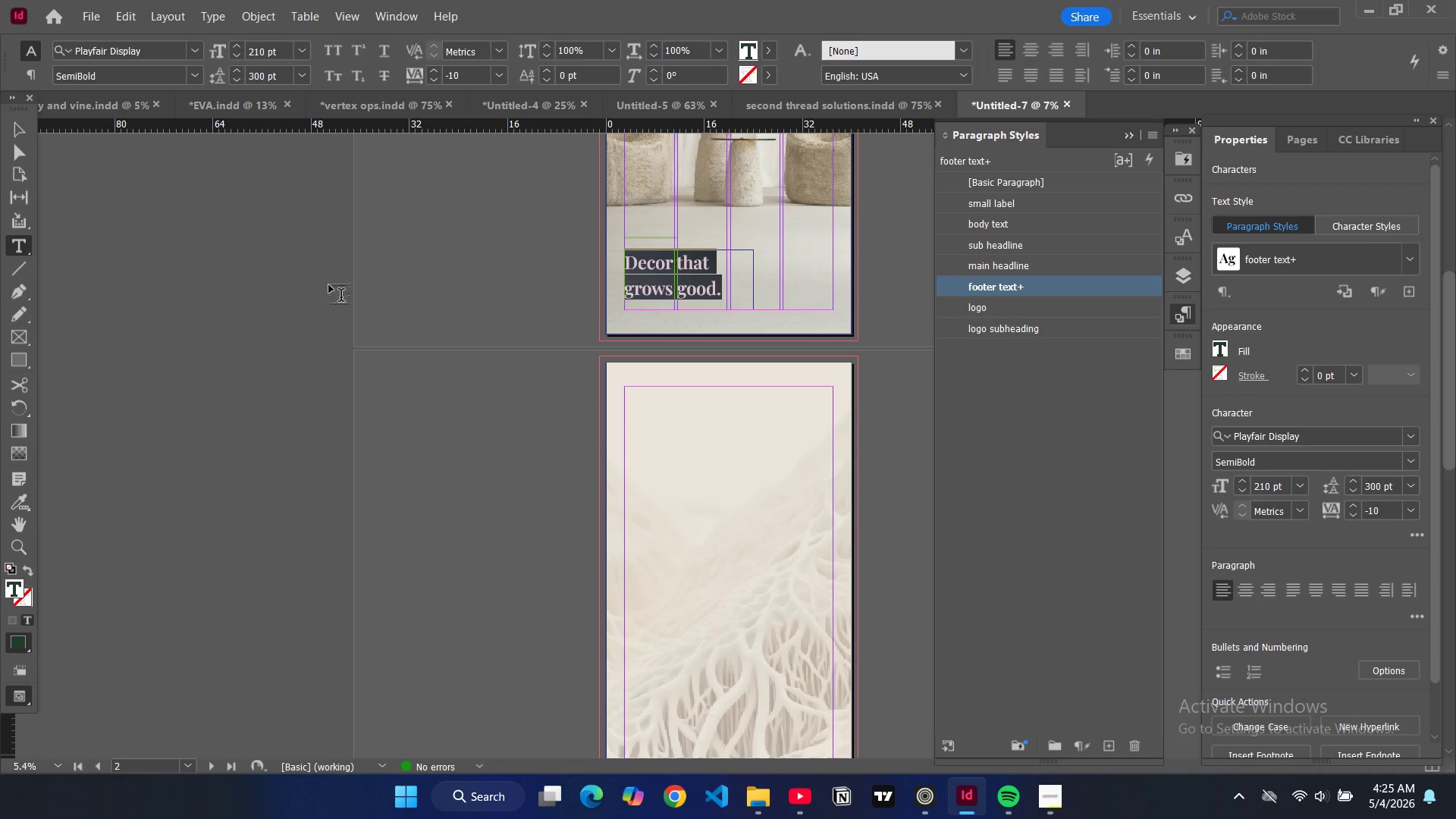 
double_click([329, 285])
 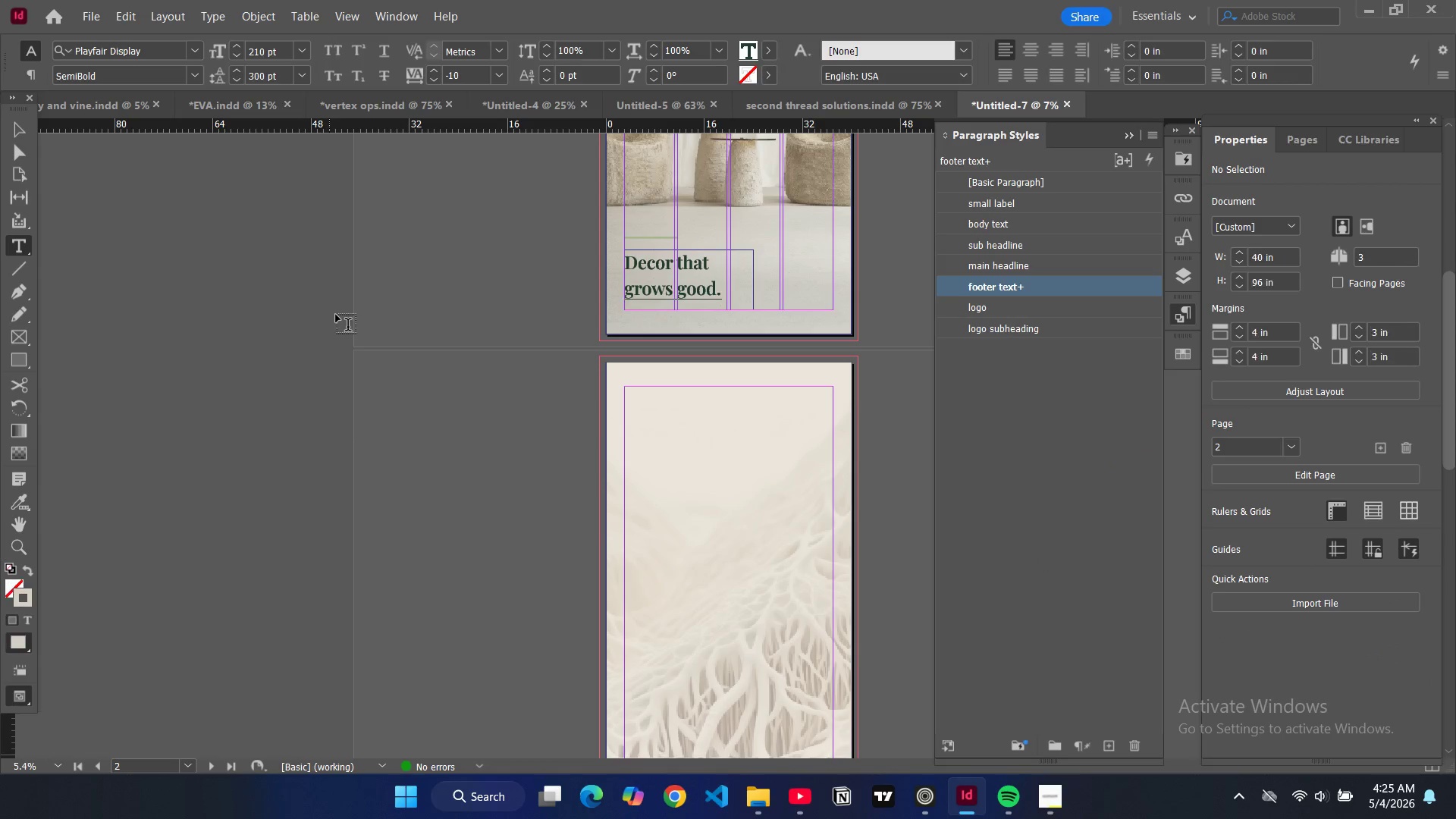 
key(W)
 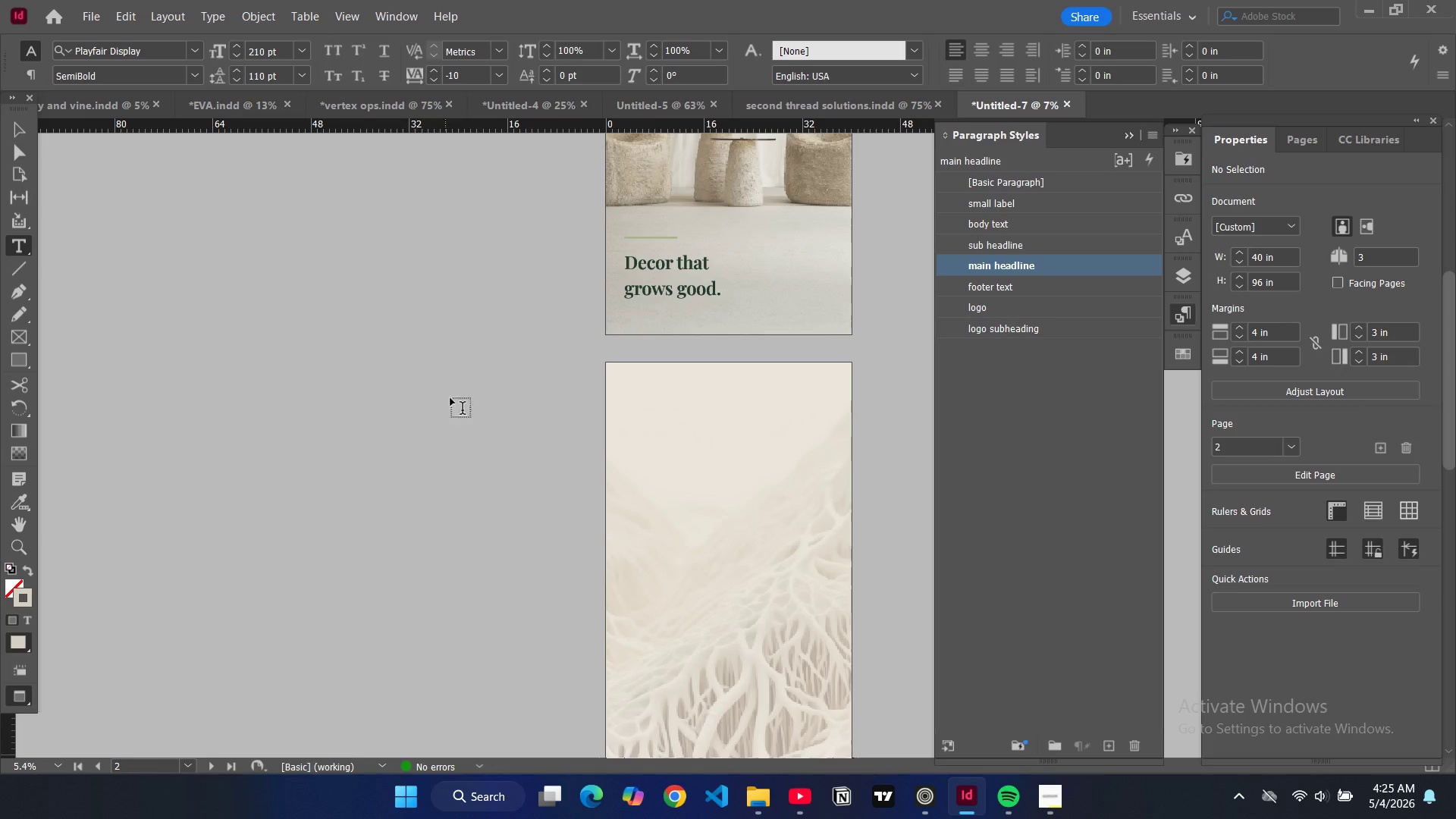 
scroll: coordinate [544, 418], scroll_direction: up, amount: 6.0
 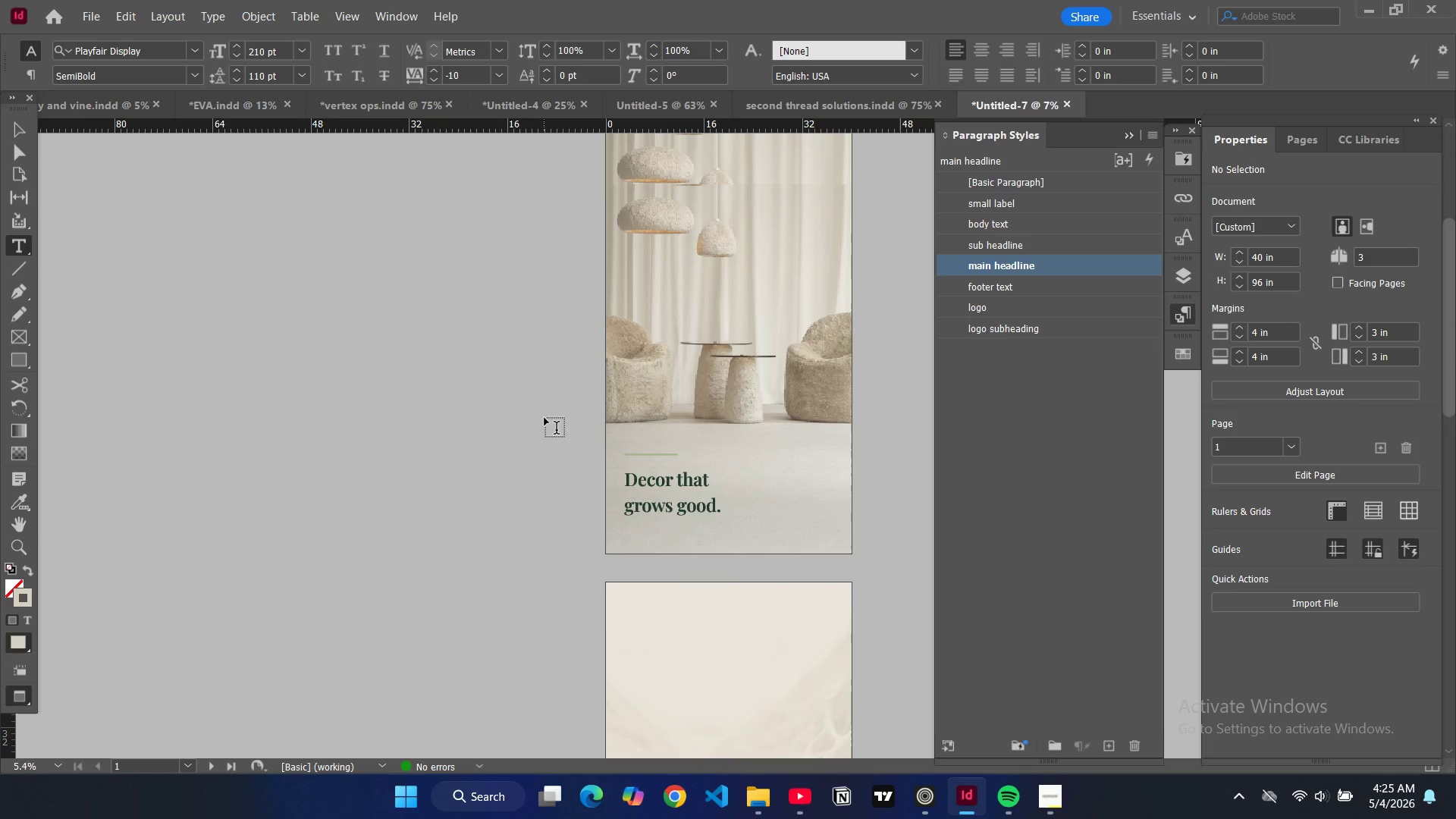 
scroll: coordinate [544, 418], scroll_direction: down, amount: 8.0
 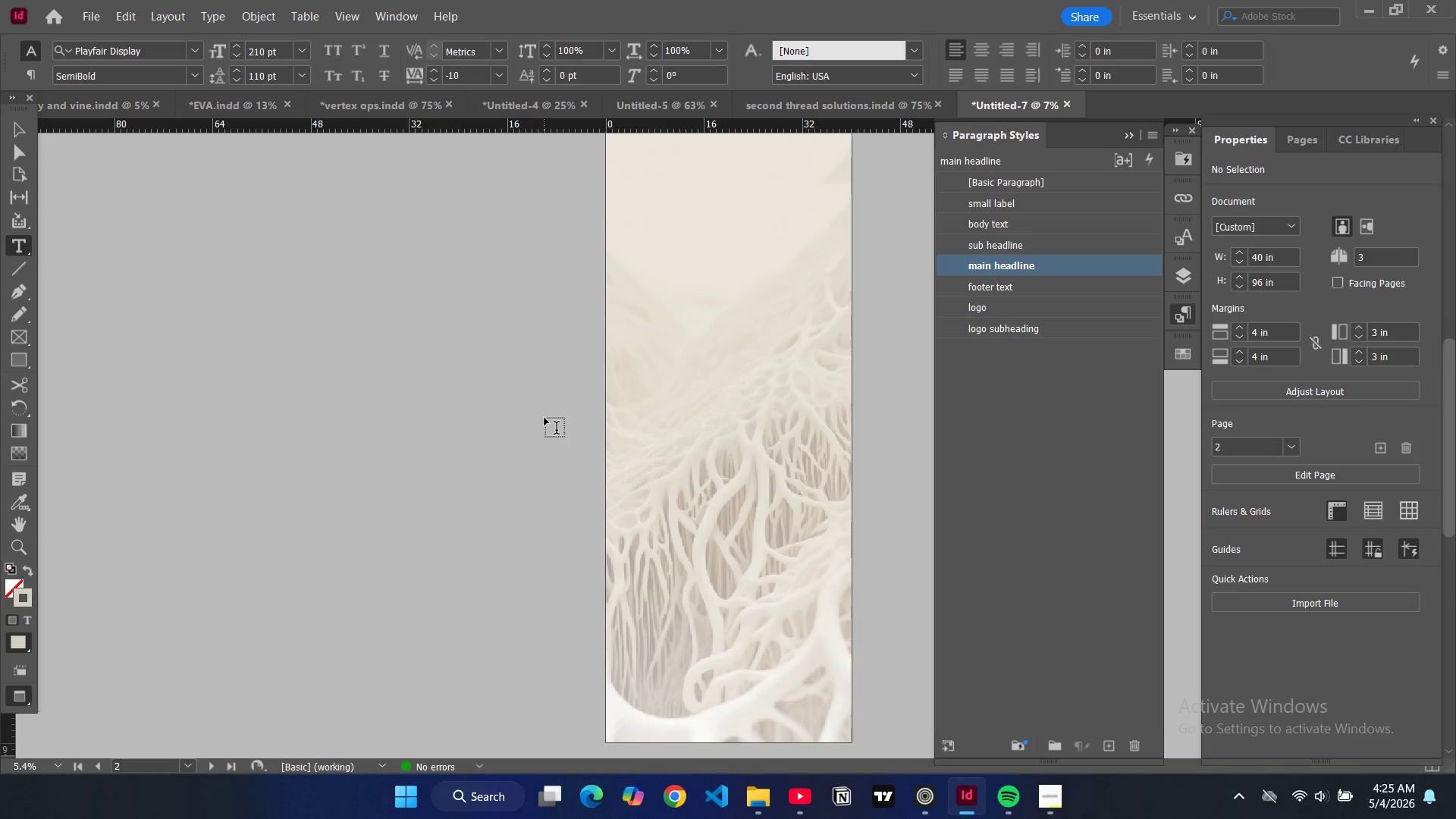 
scroll: coordinate [544, 418], scroll_direction: up, amount: 4.0
 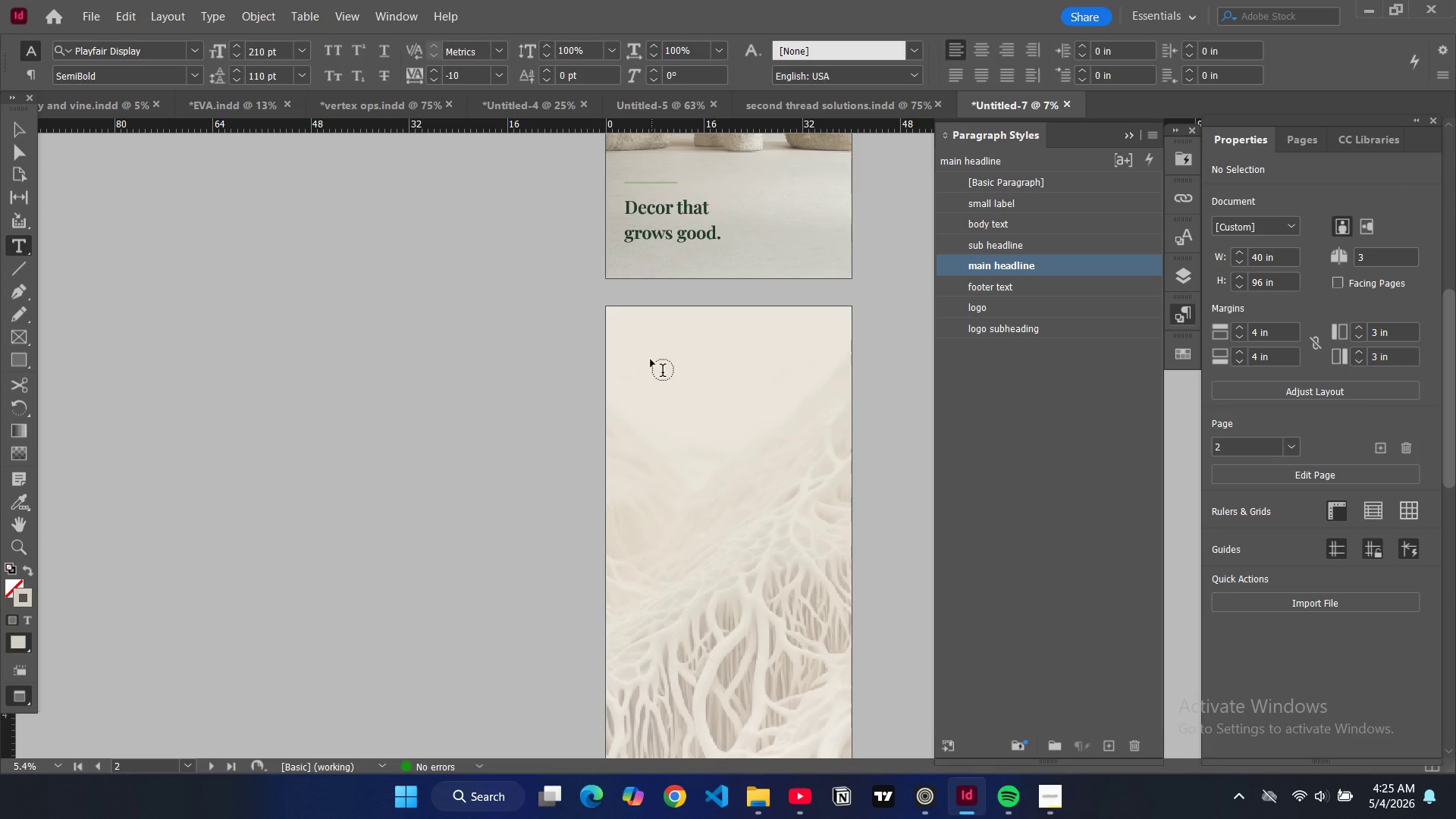 
key(W)
 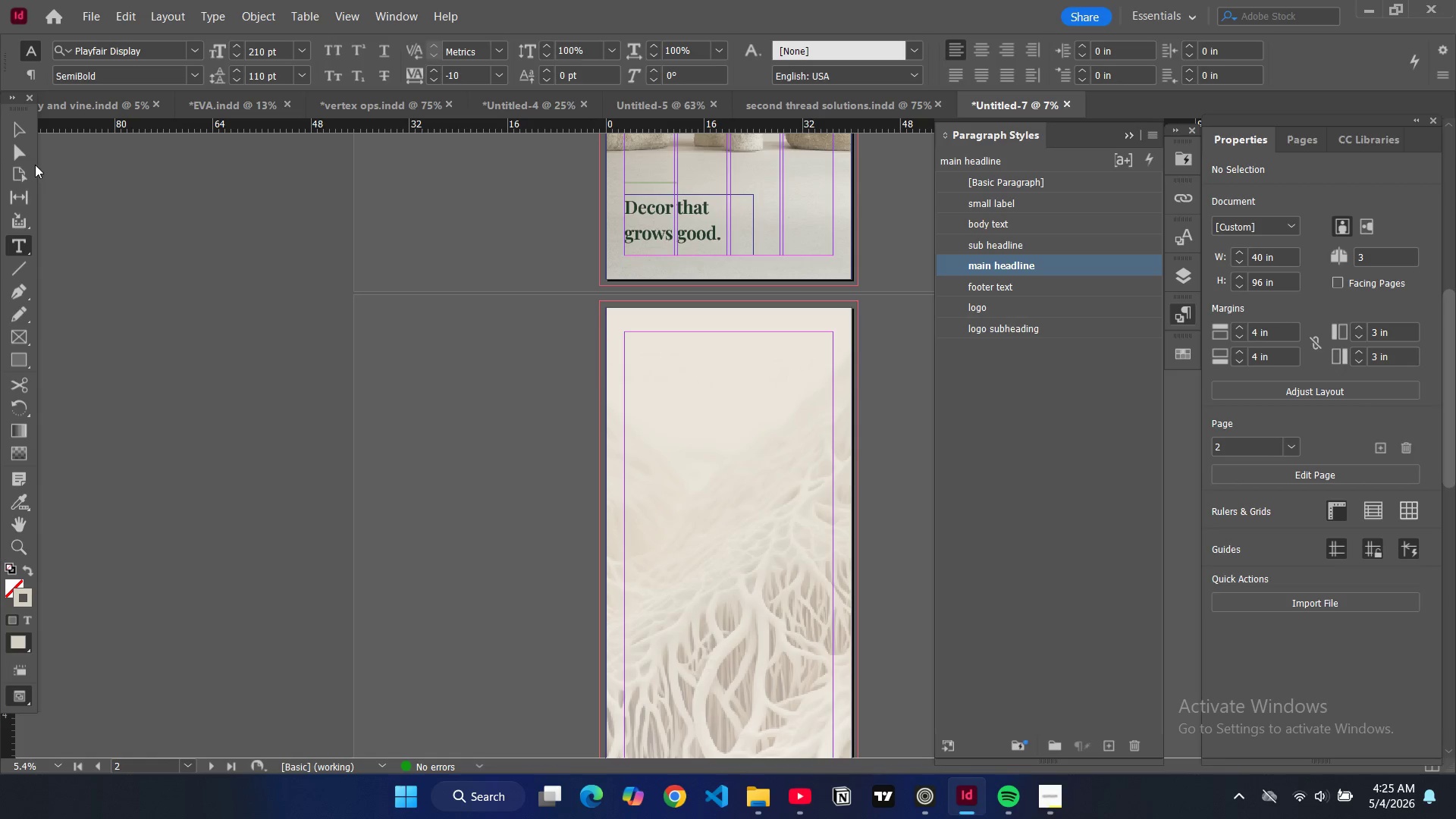 
left_click([15, 128])
 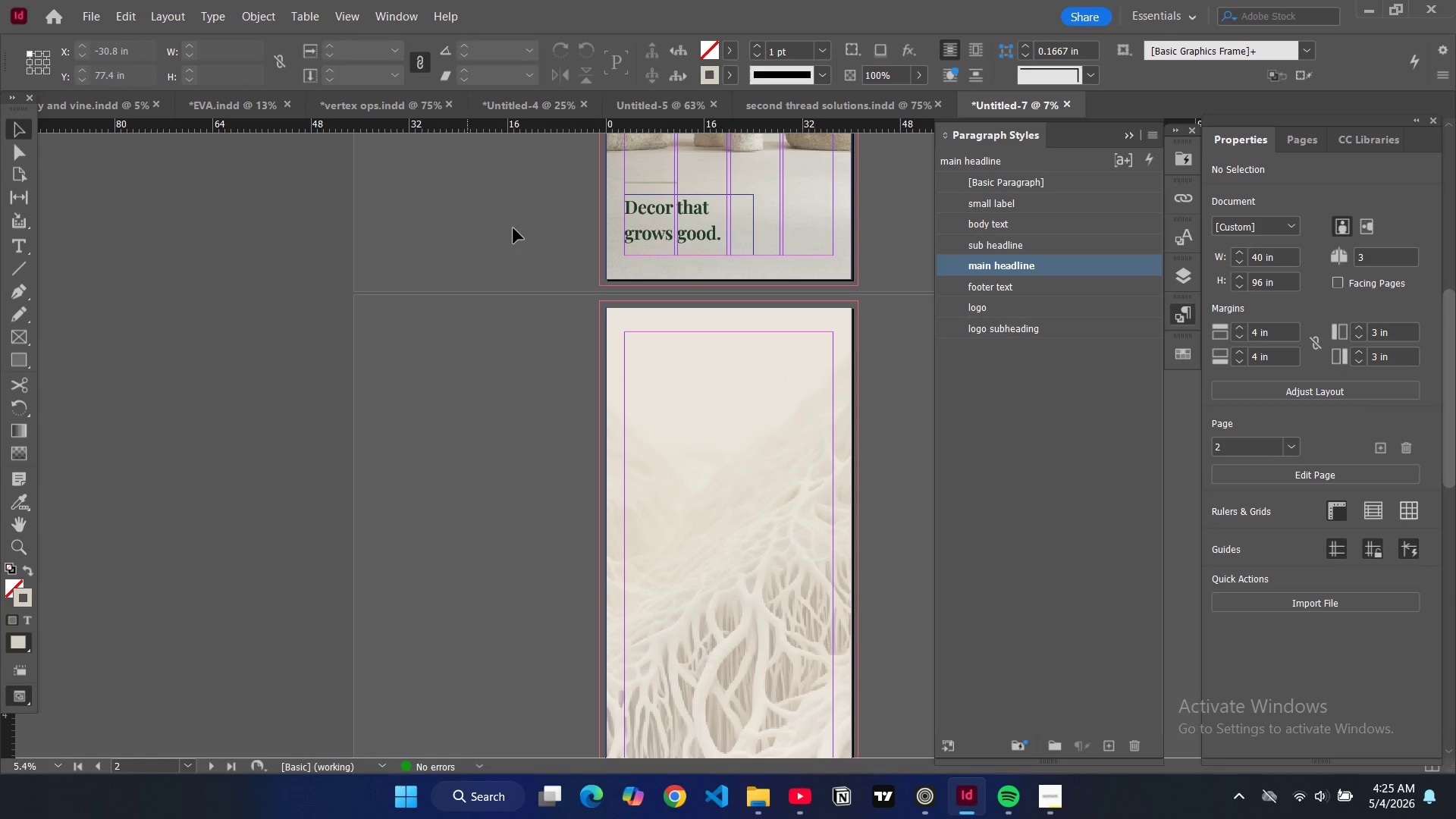 
left_click([638, 340])
 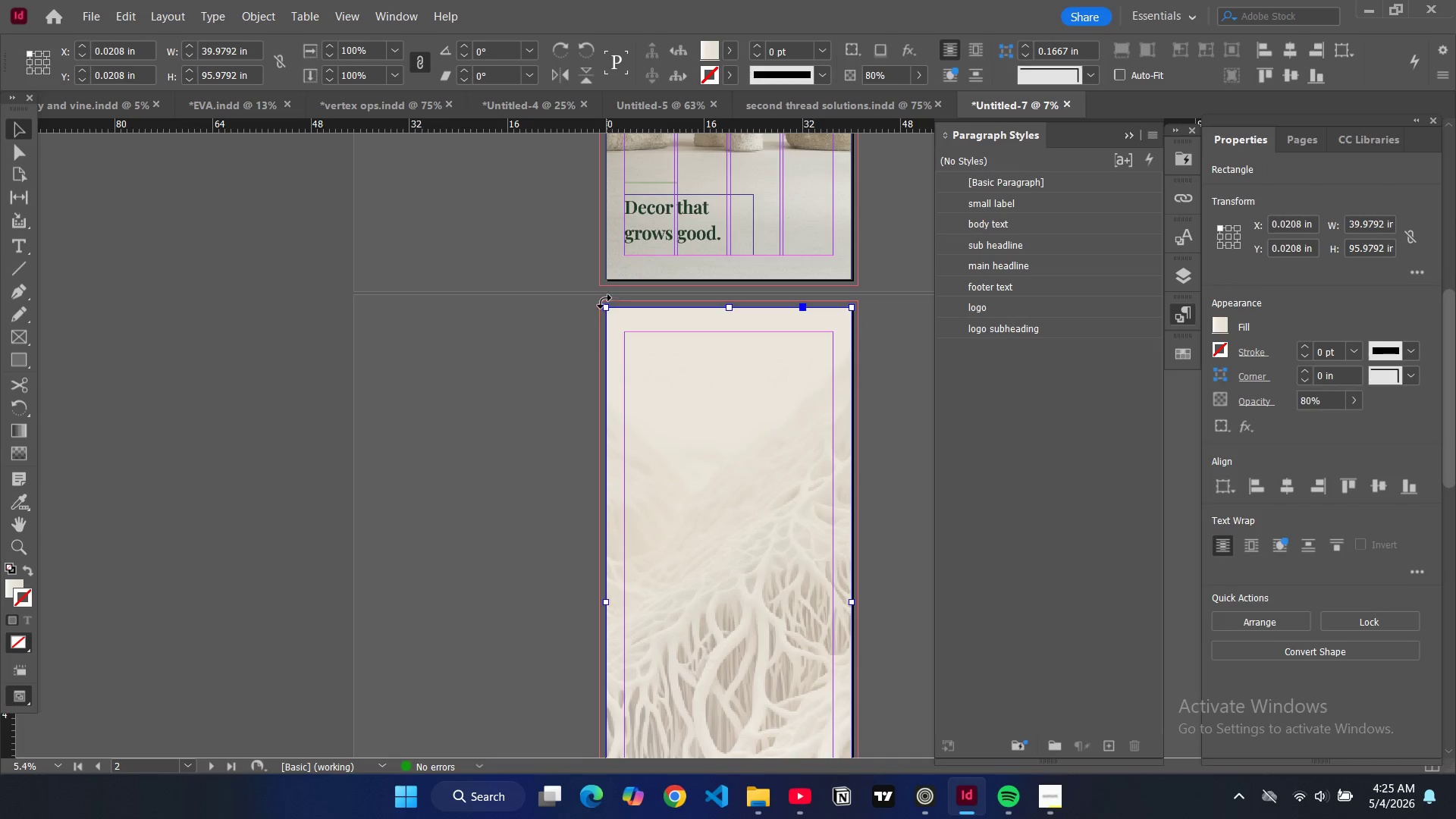 
left_click([598, 303])
 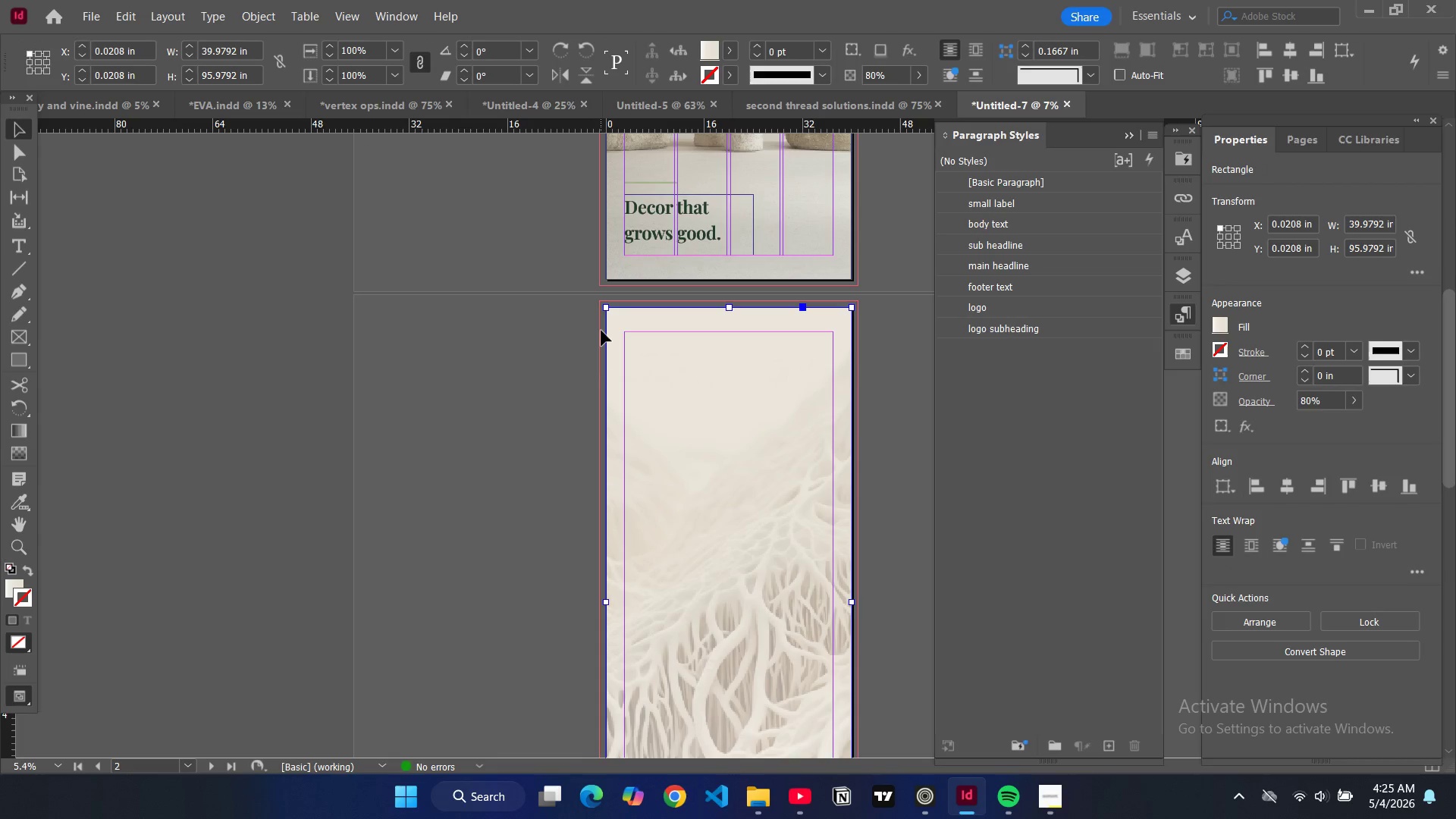 
left_click([601, 331])
 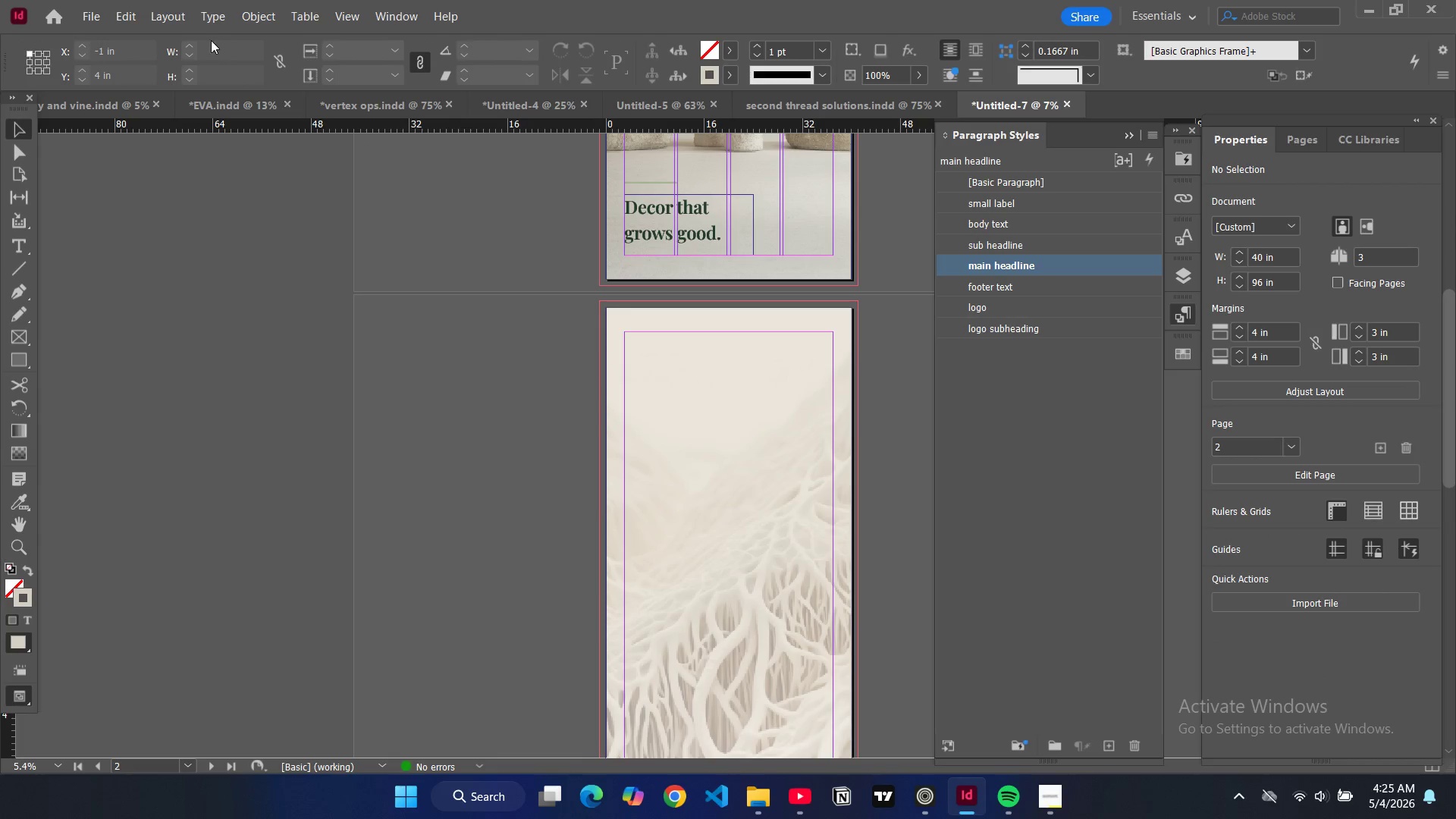 
left_click([180, 18])
 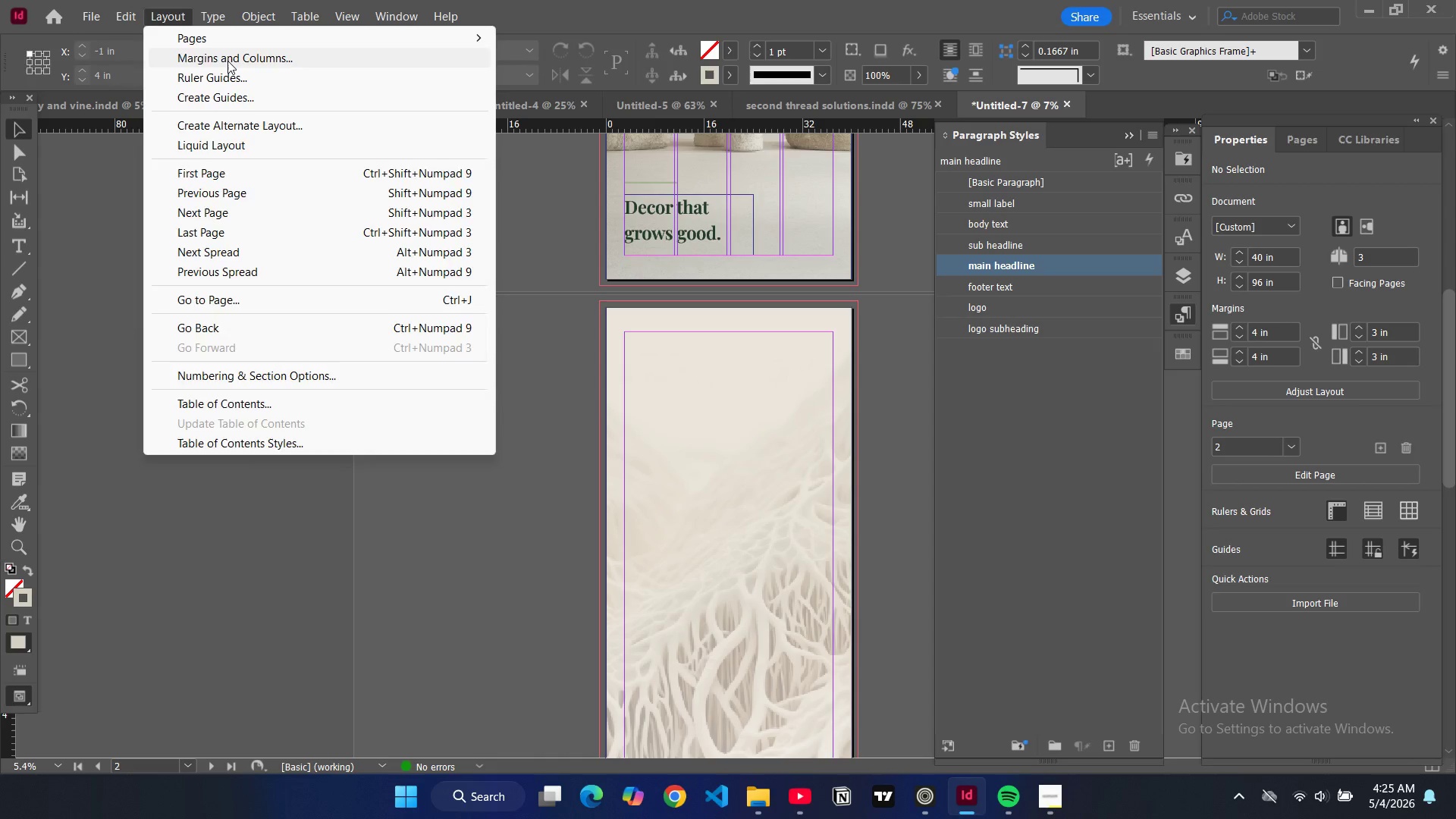 
left_click([228, 61])
 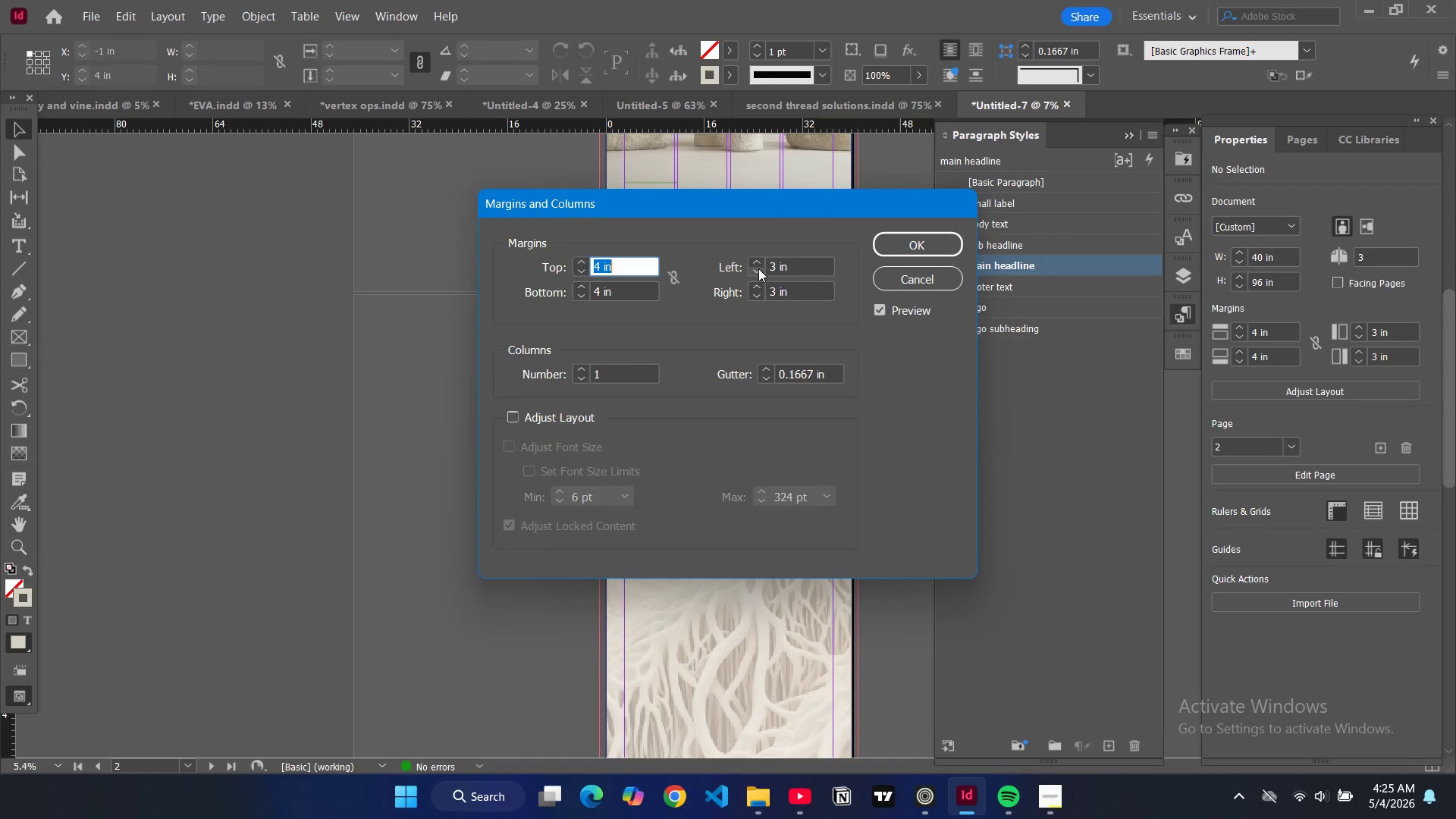 
left_click([601, 371])
 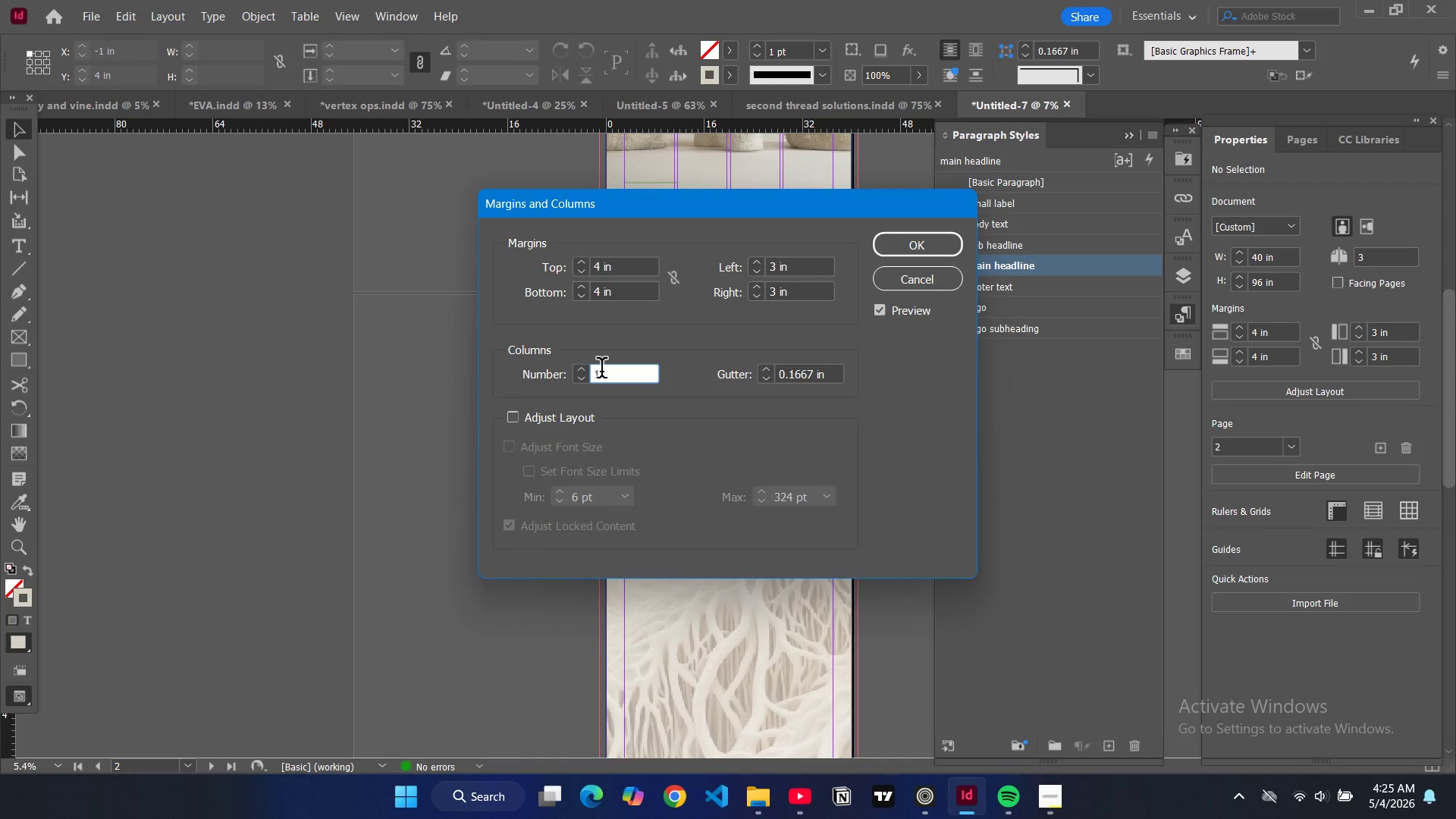 
key(Backspace)
 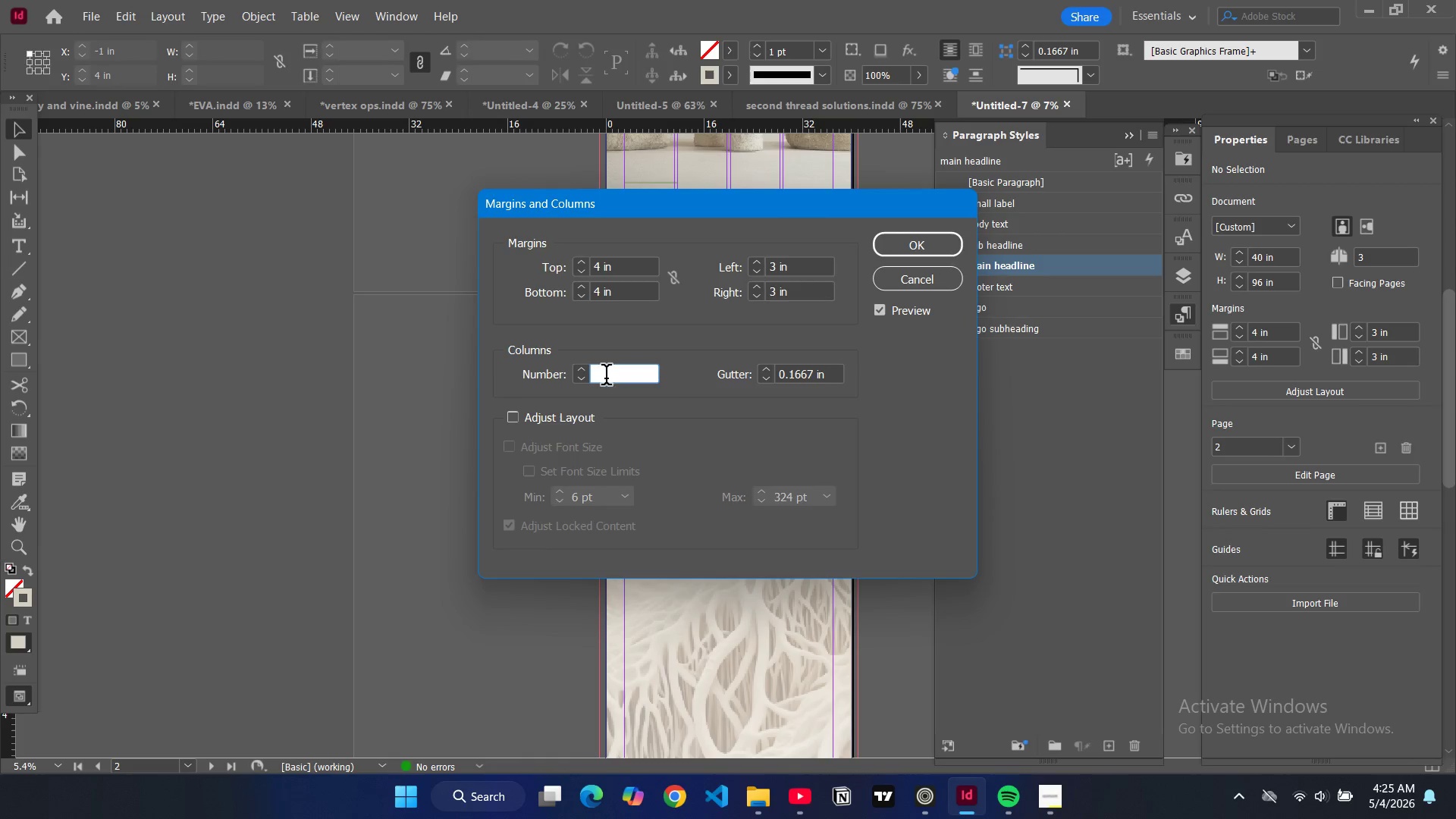 
key(4)
 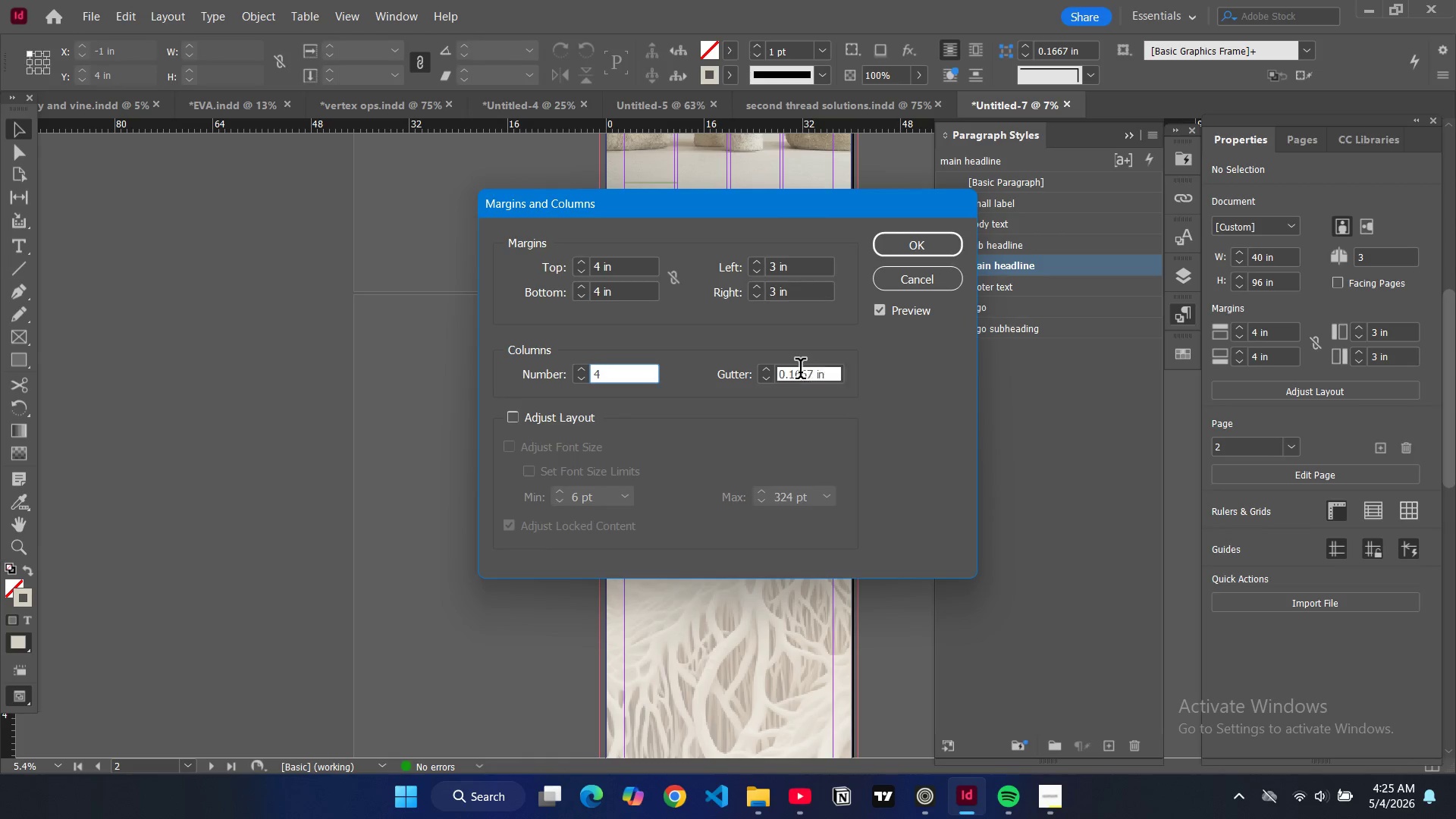 
double_click([800, 372])
 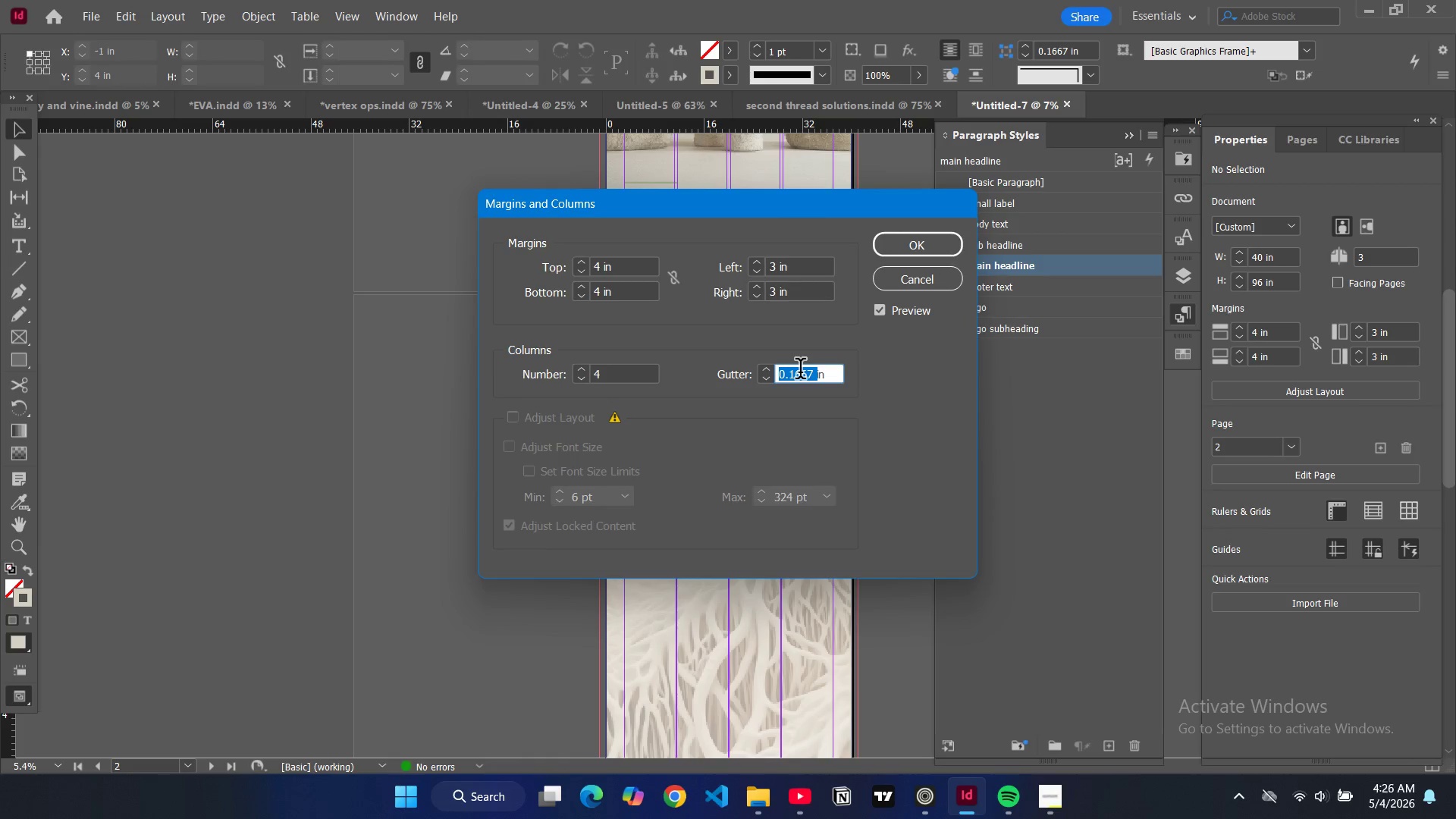 
key(0)
 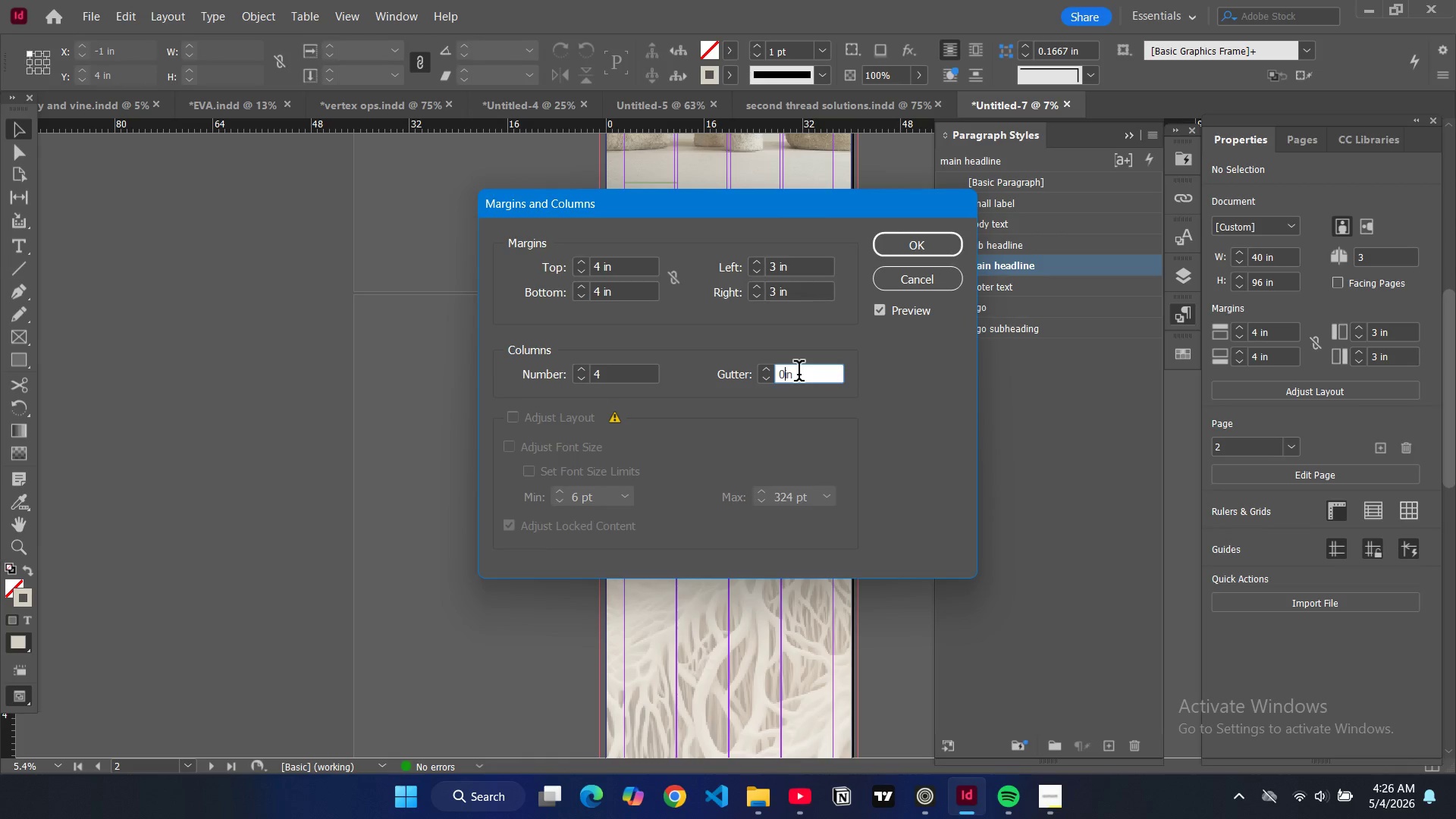 
key(Period)
 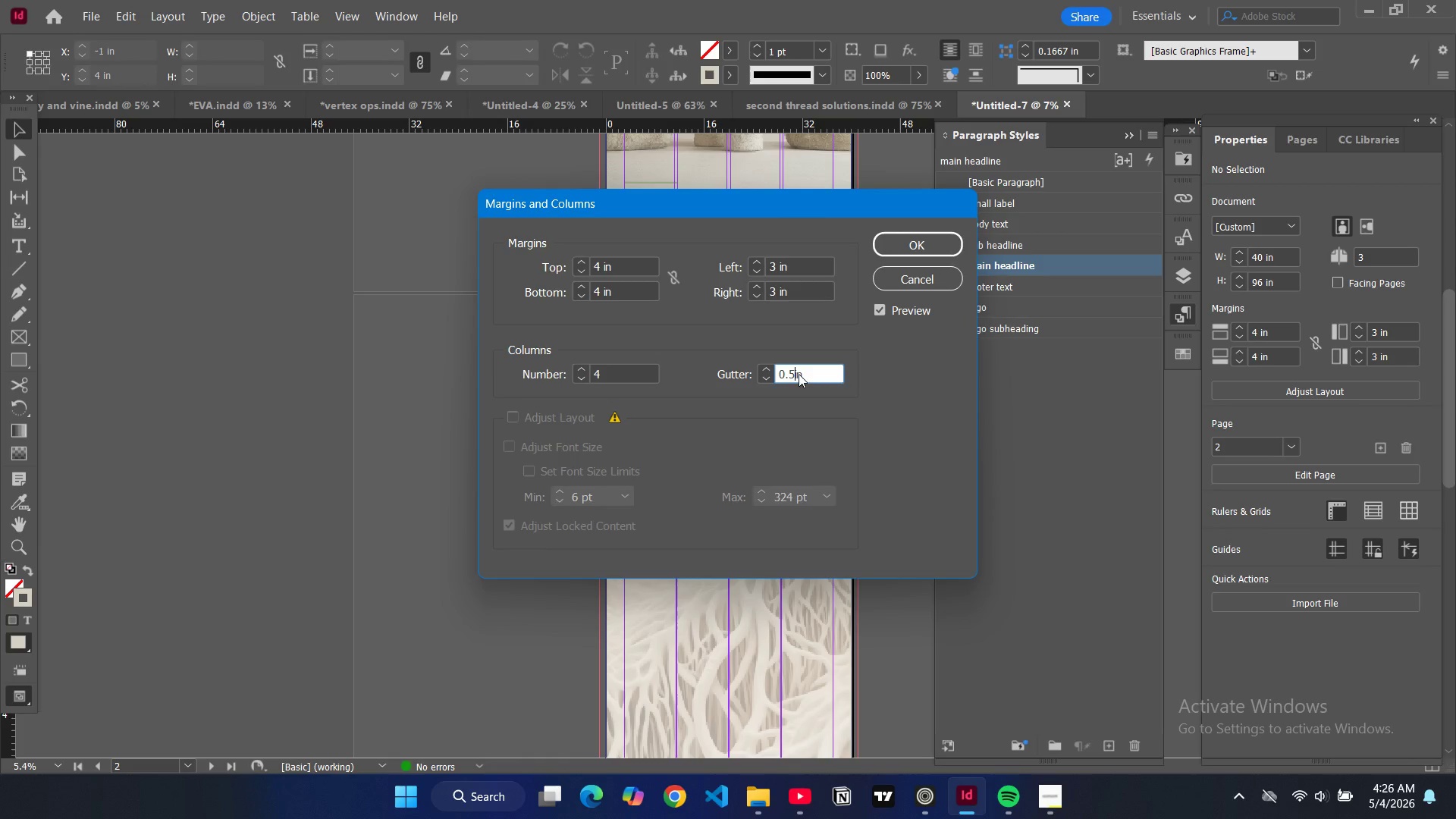 
key(5)
 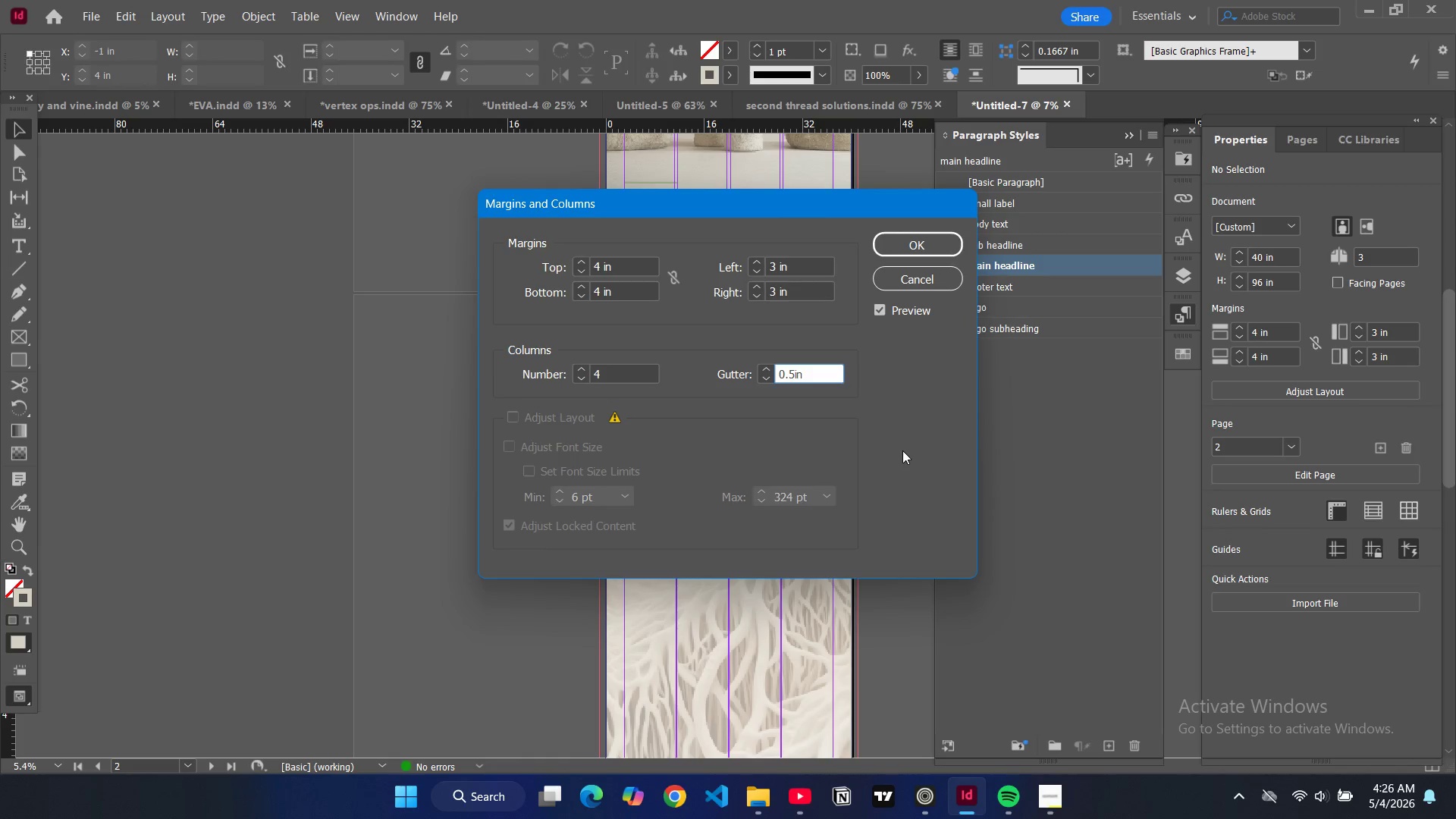 
left_click([902, 450])
 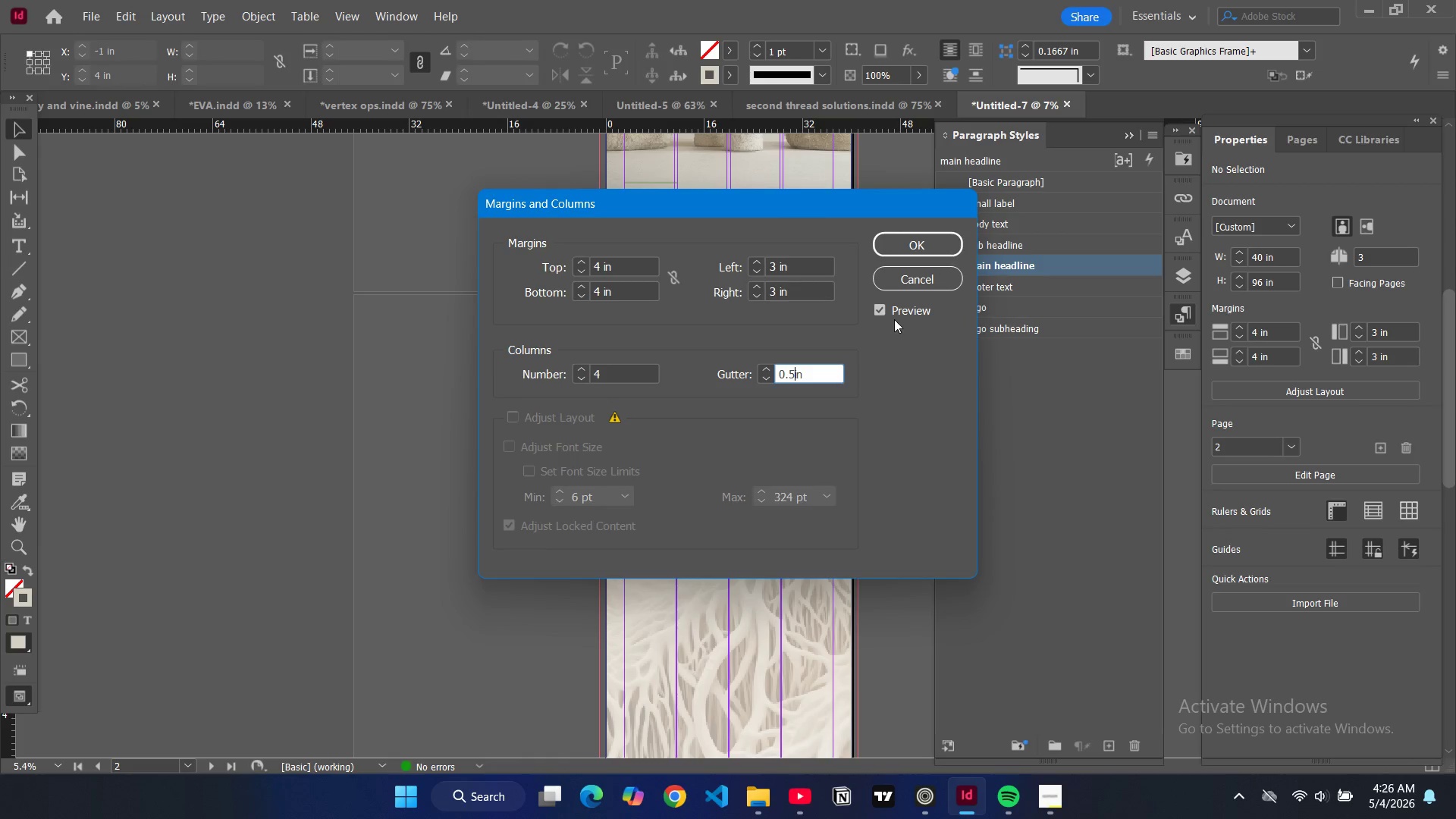 
double_click([890, 315])
 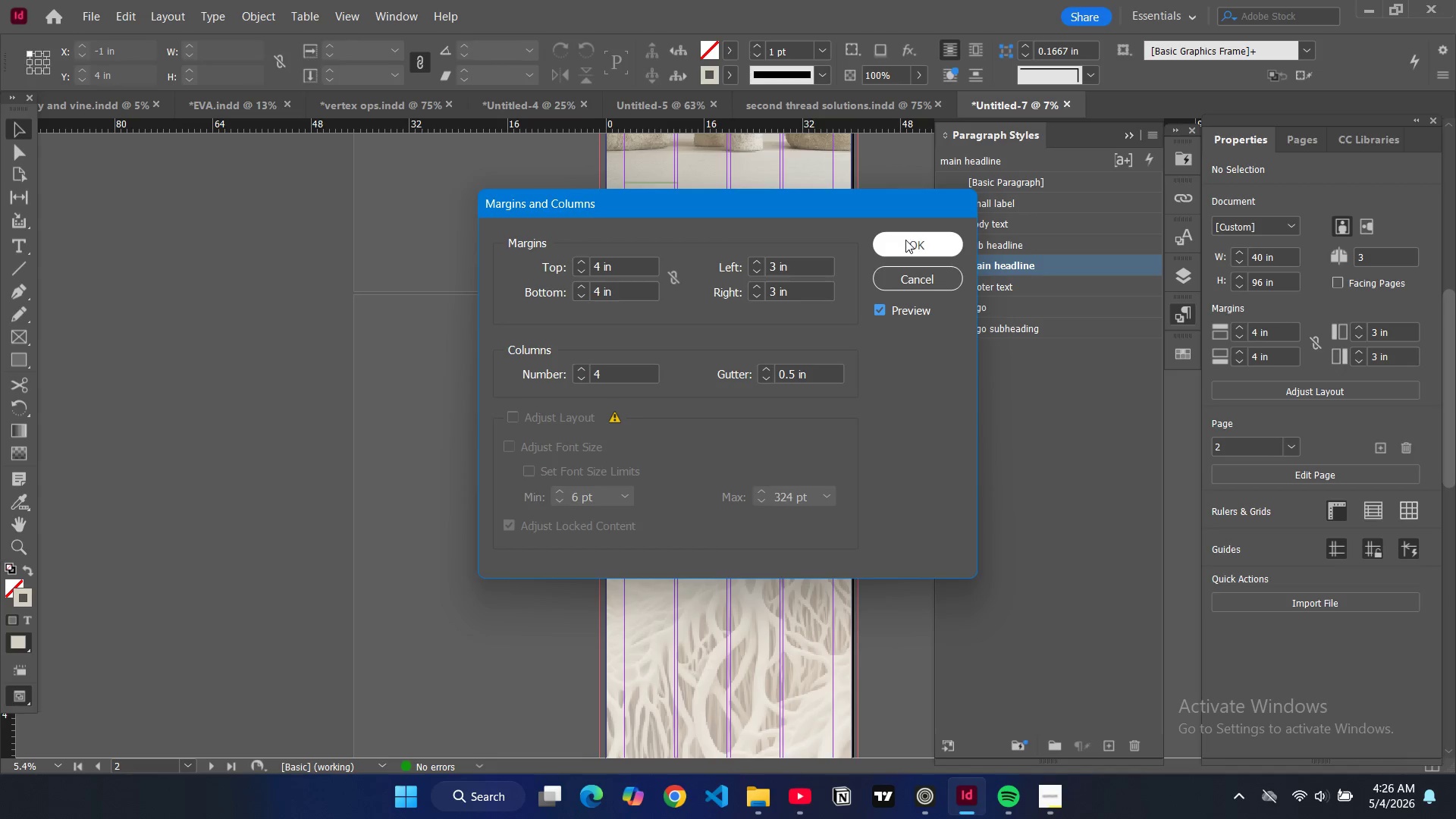 
left_click([905, 240])
 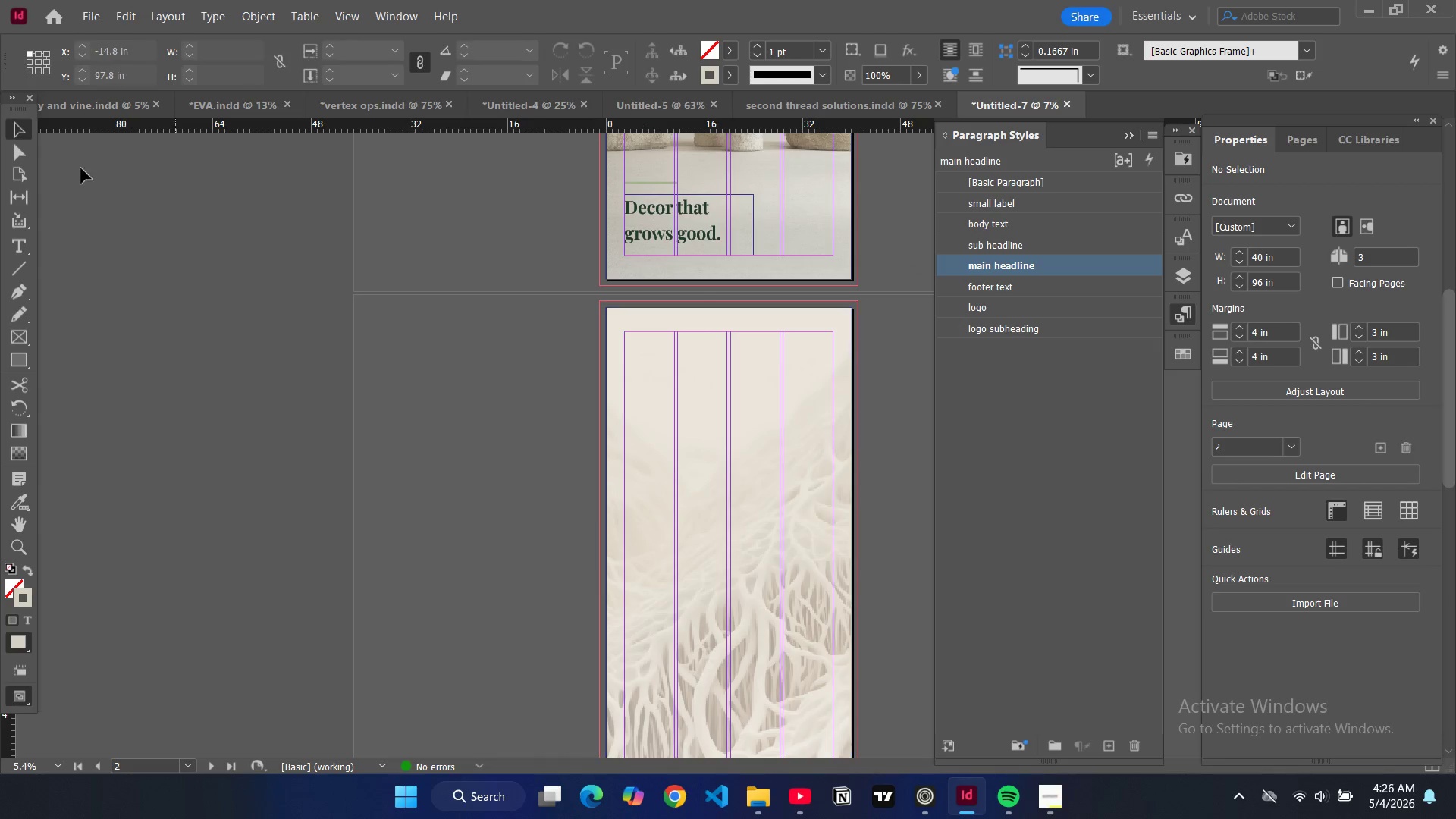 
left_click([20, 237])
 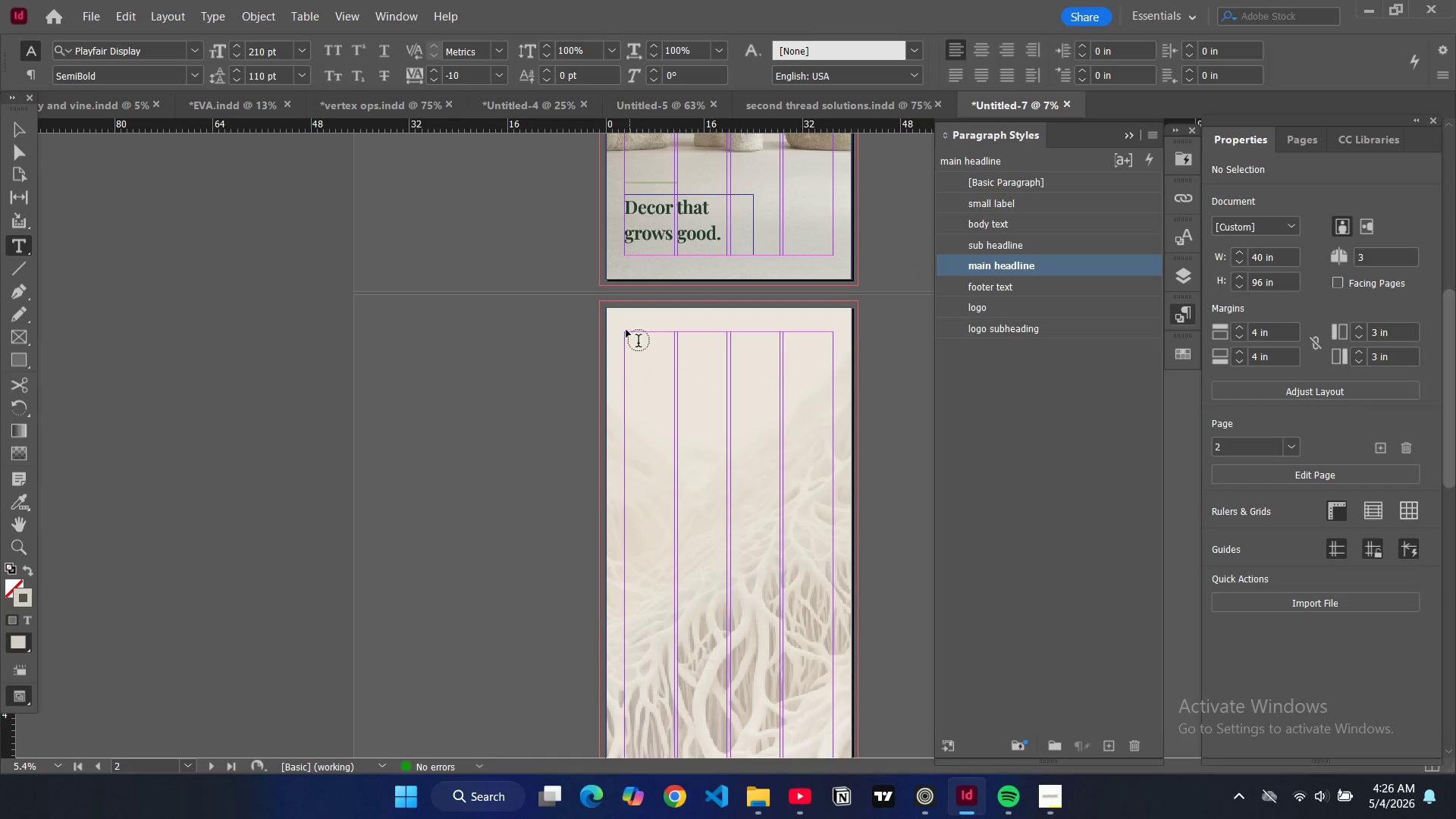 
left_click_drag(start_coordinate=[626, 331], to_coordinate=[830, 510])
 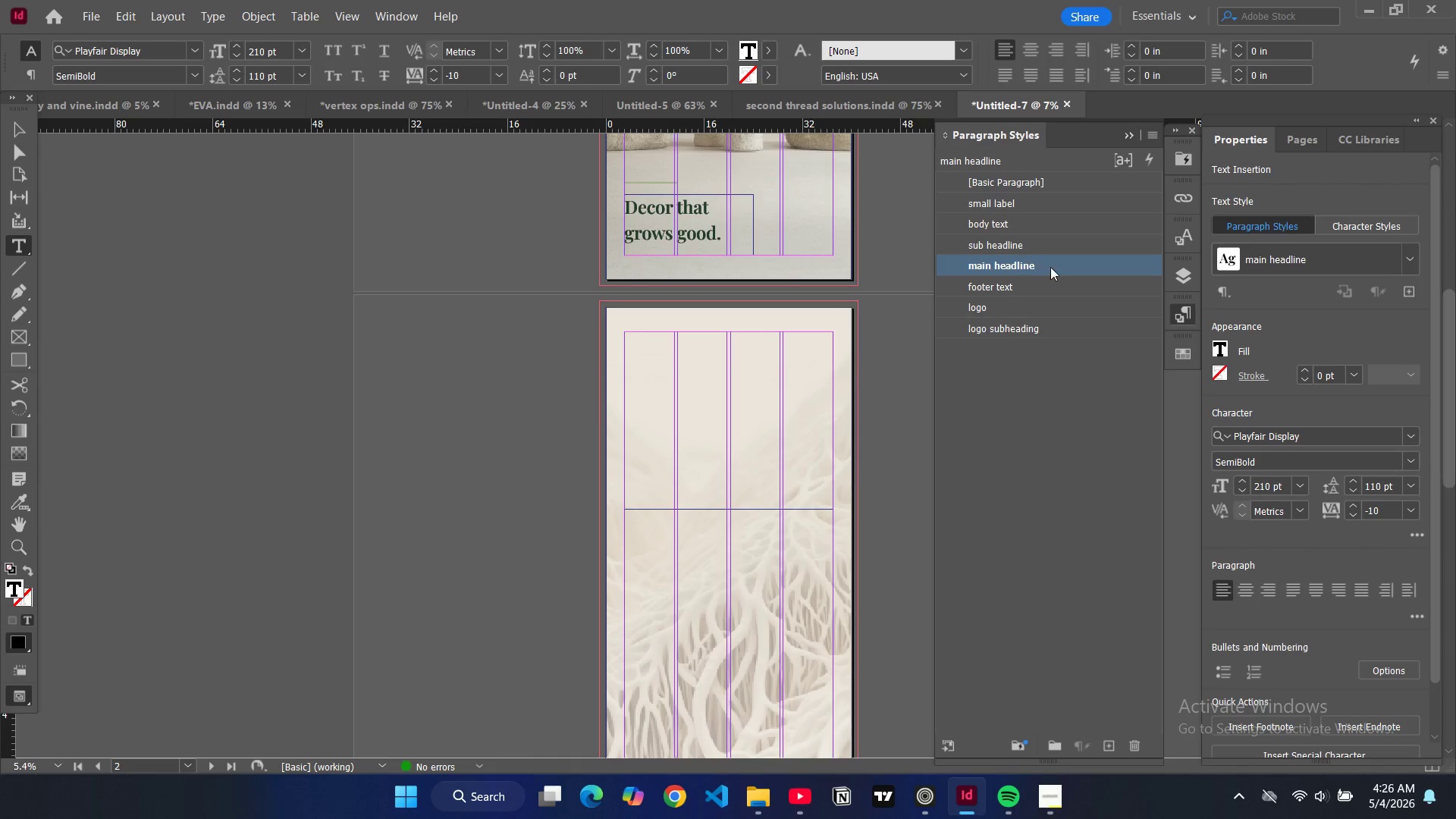 
double_click([1087, 269])
 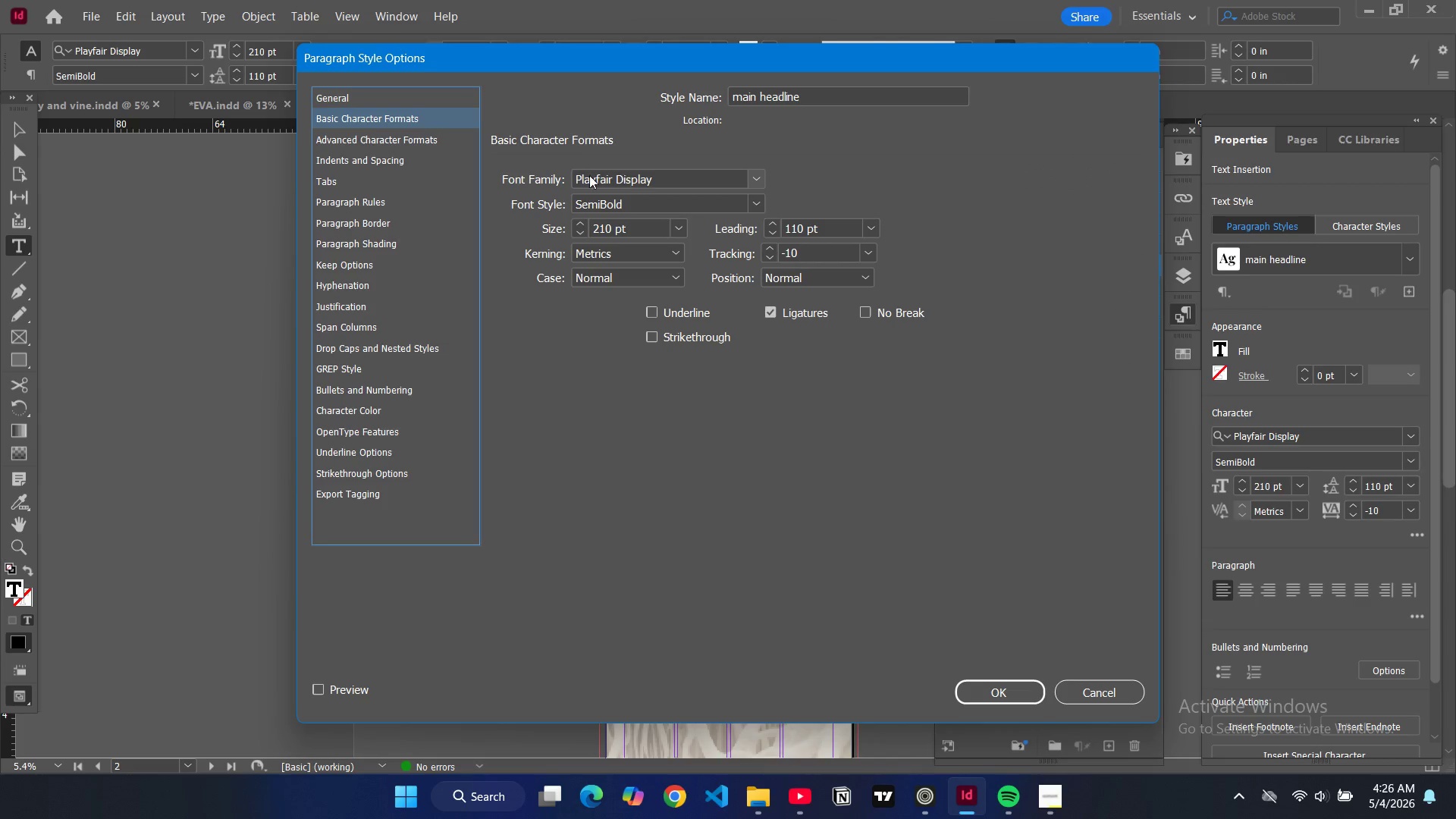 
double_click([607, 227])
 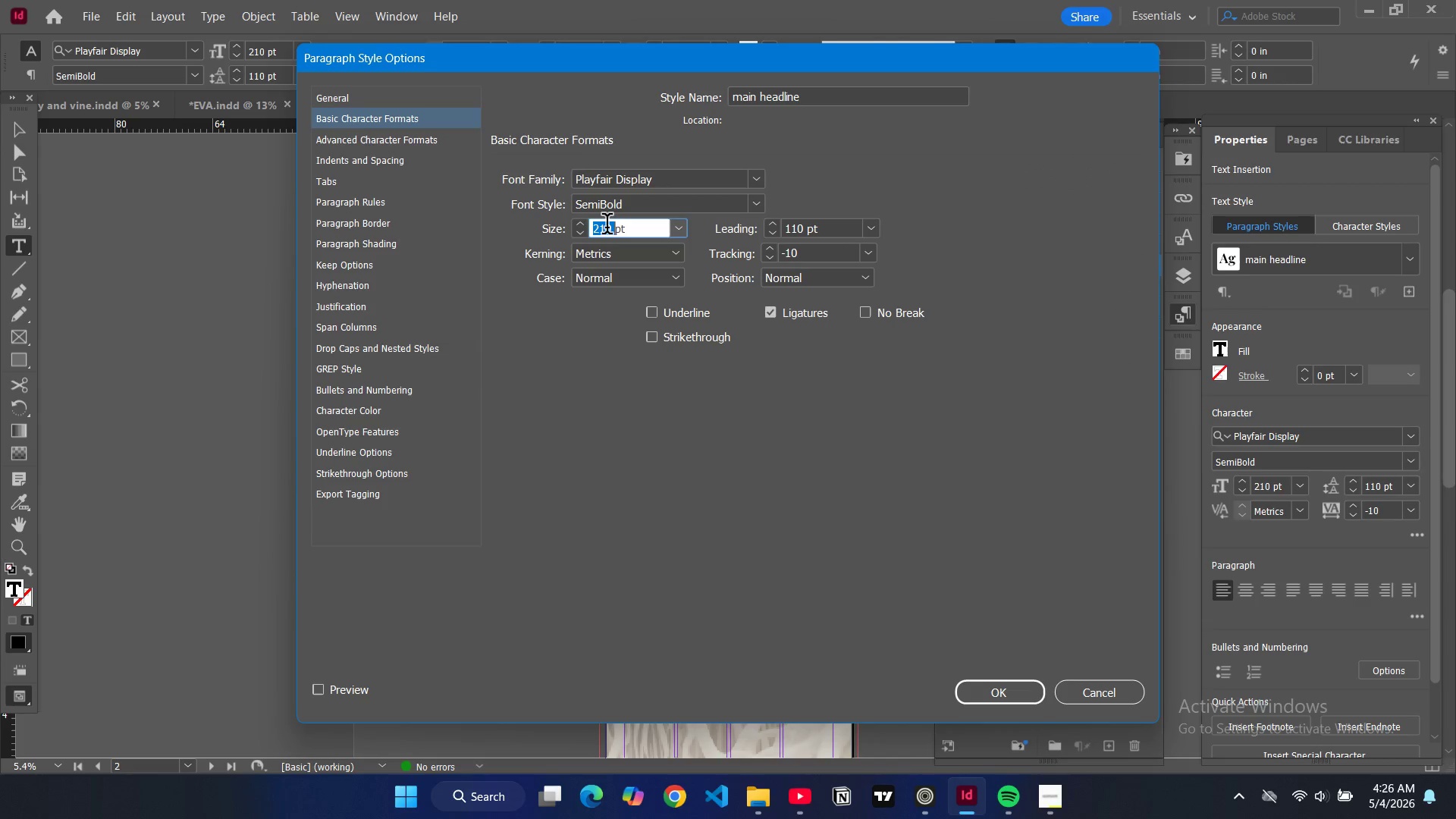 
triple_click([607, 227])
 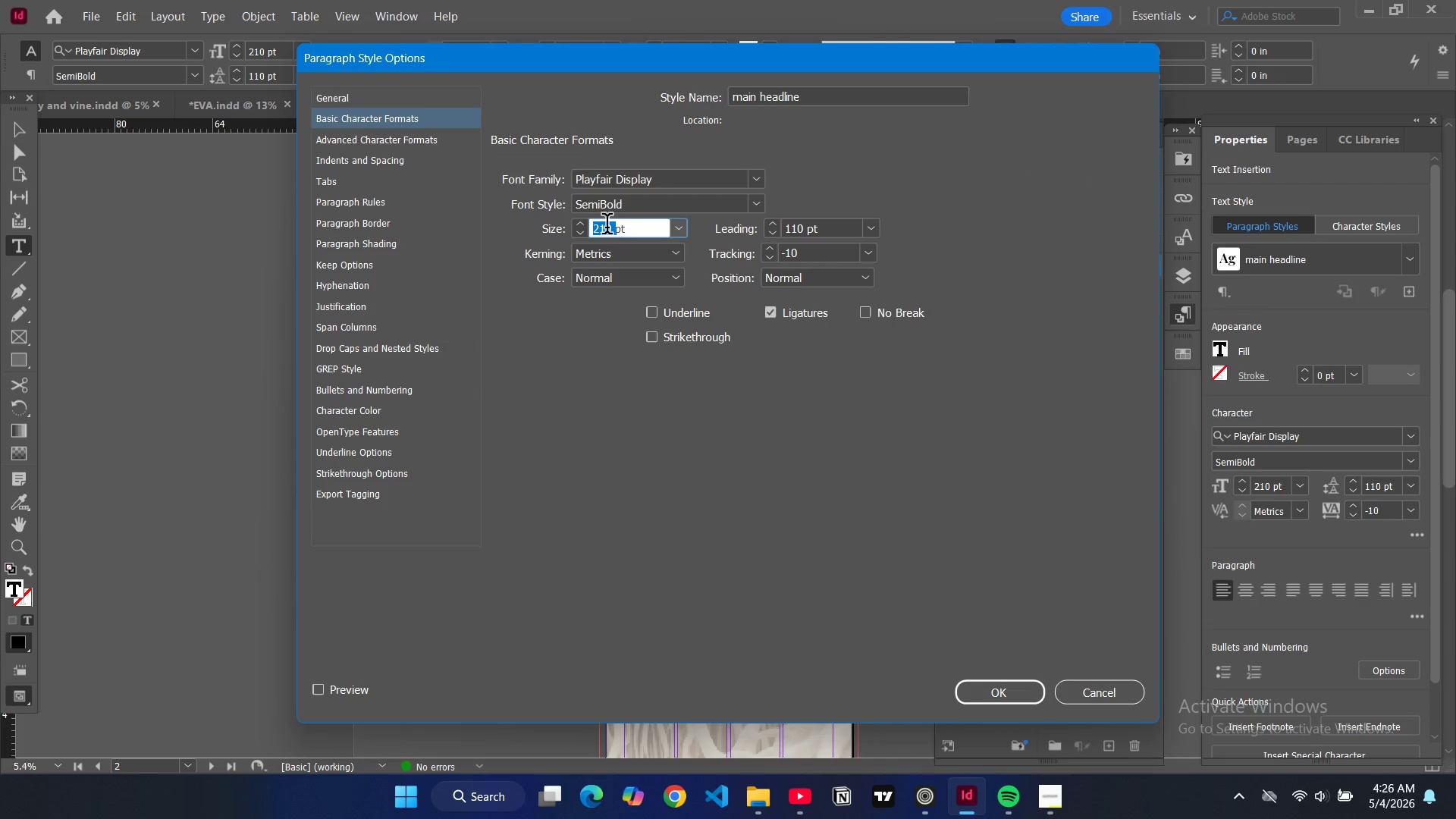 
type(400)
 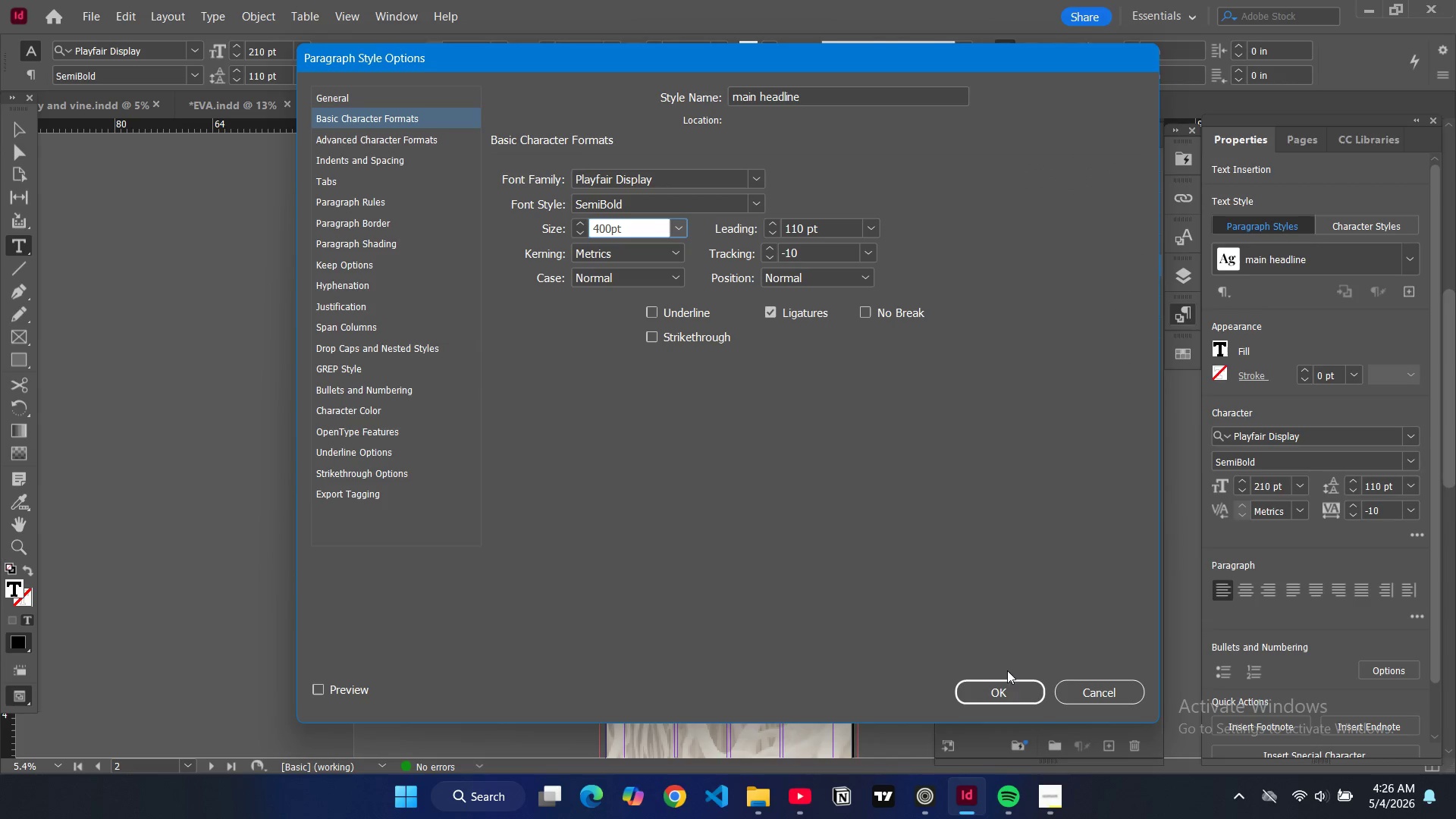 
left_click([1018, 687])
 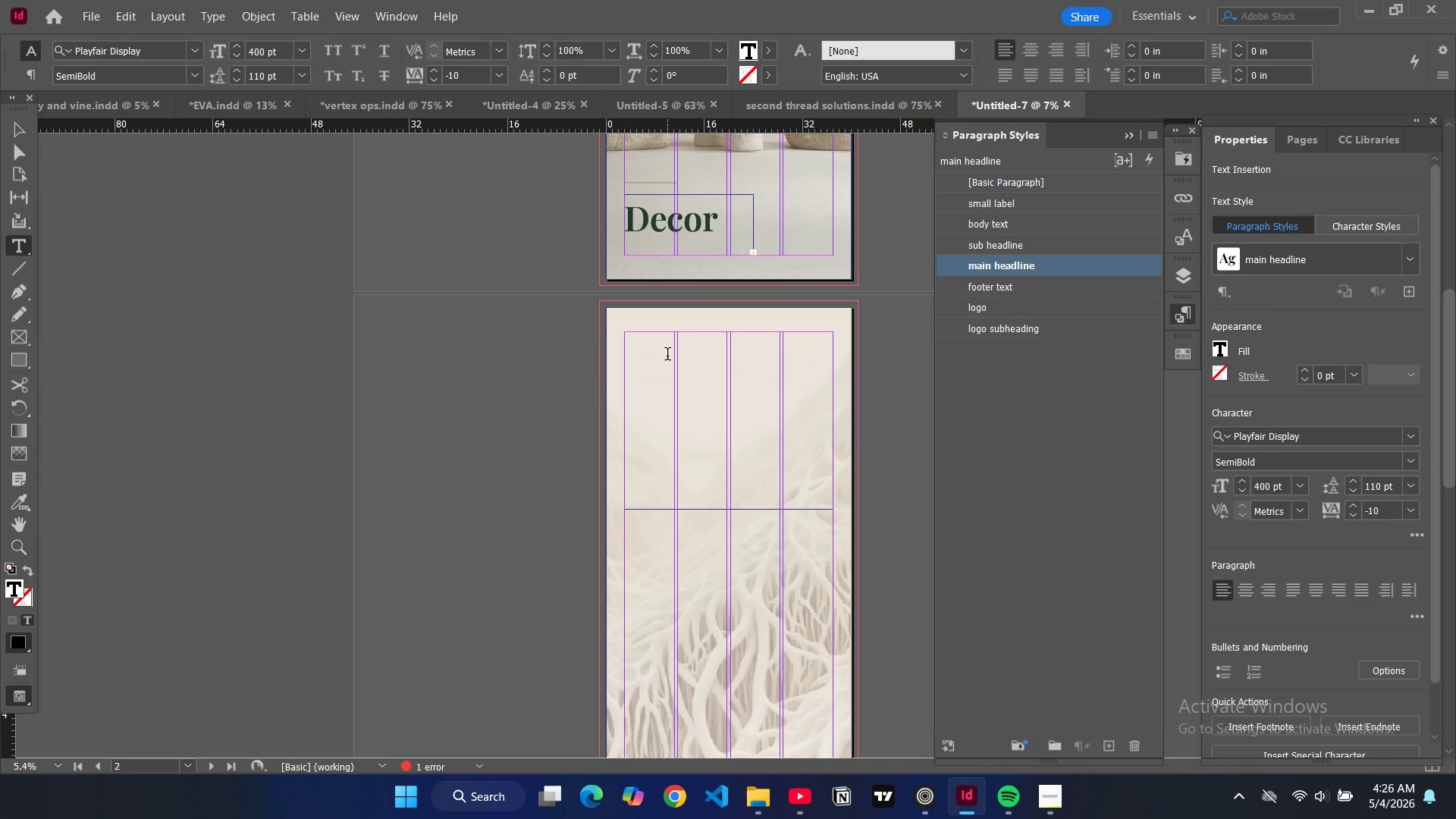 
type(Rooted)
 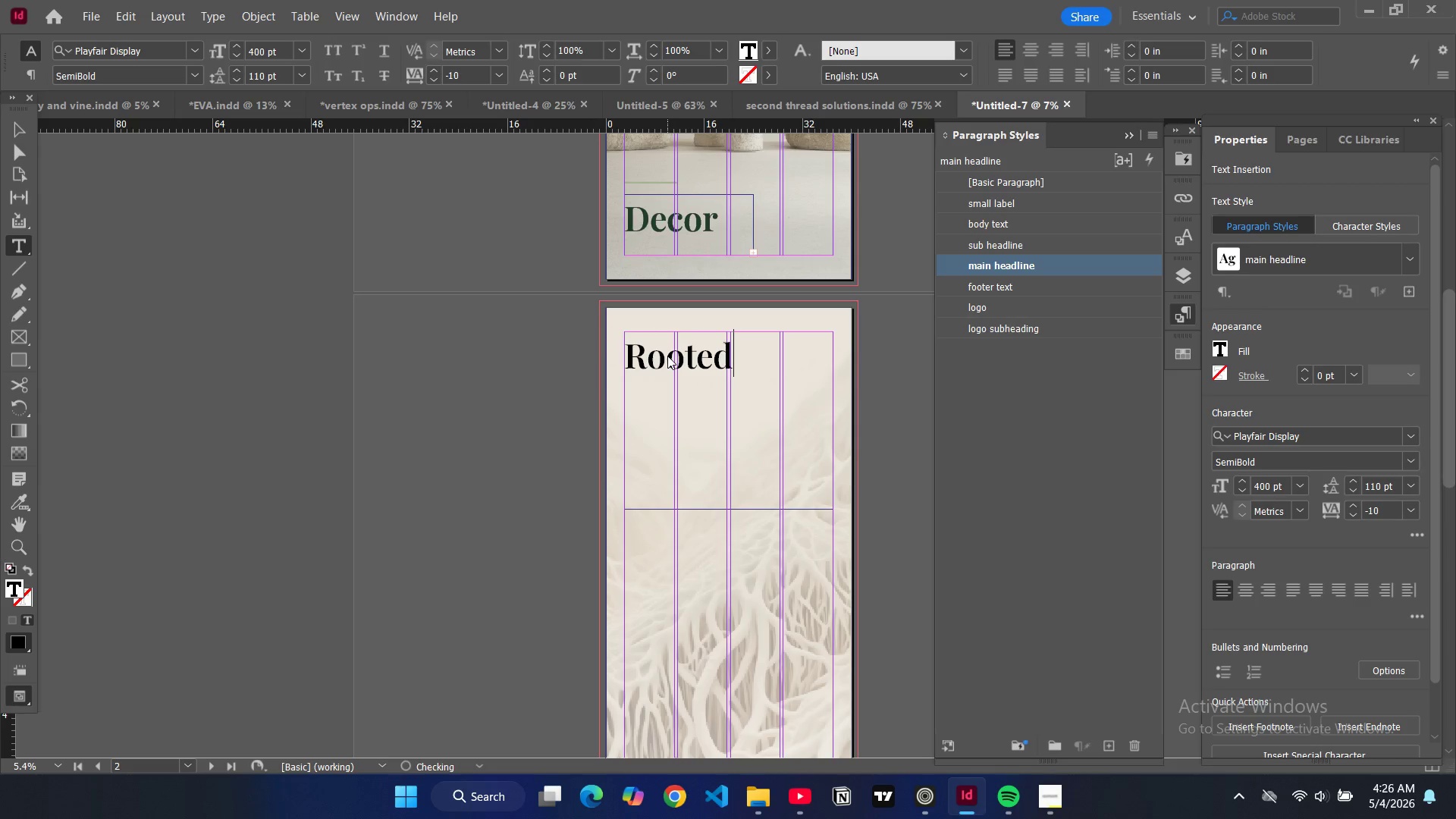 
key(Enter)
 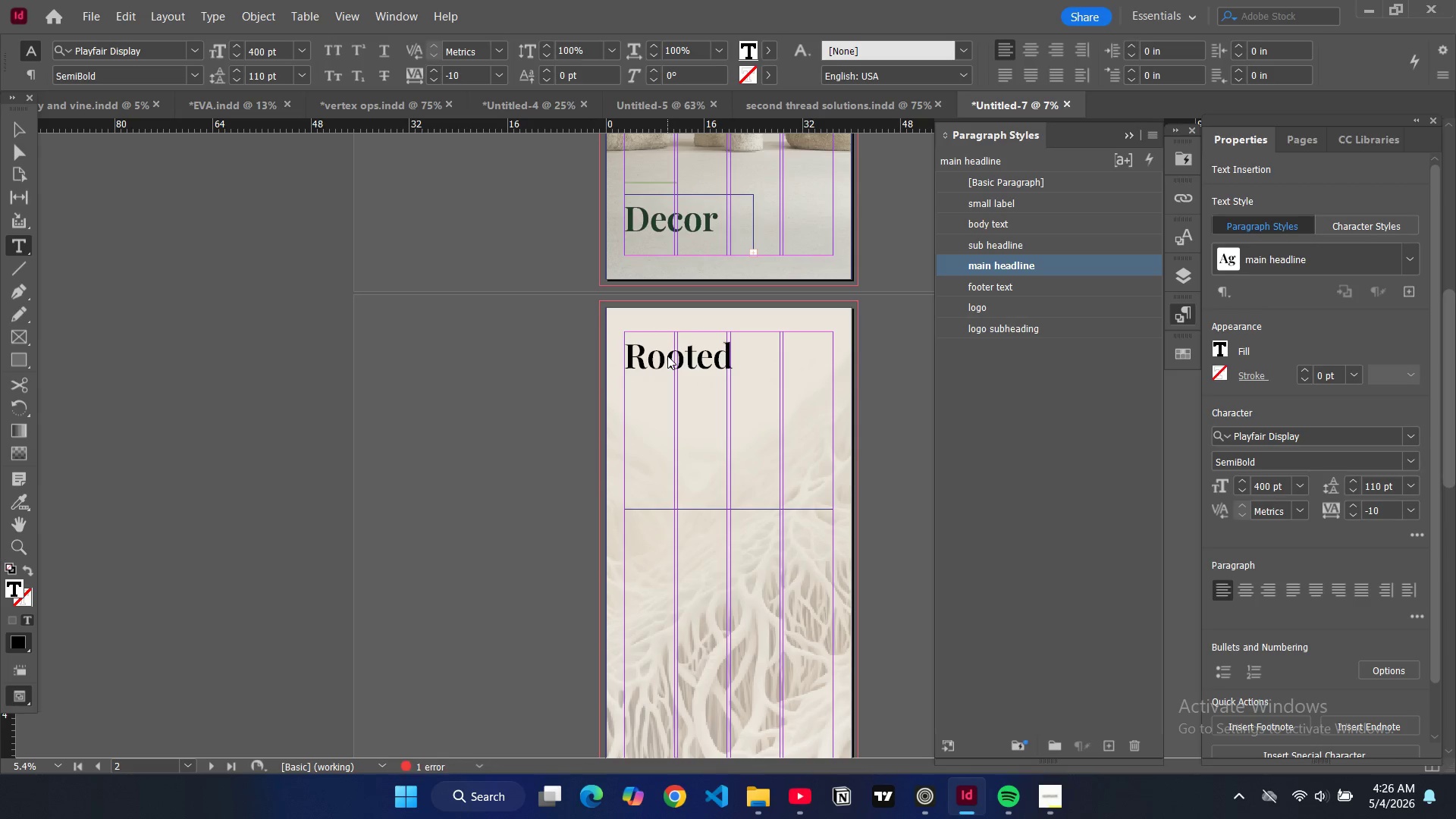 
type(in Nature)
 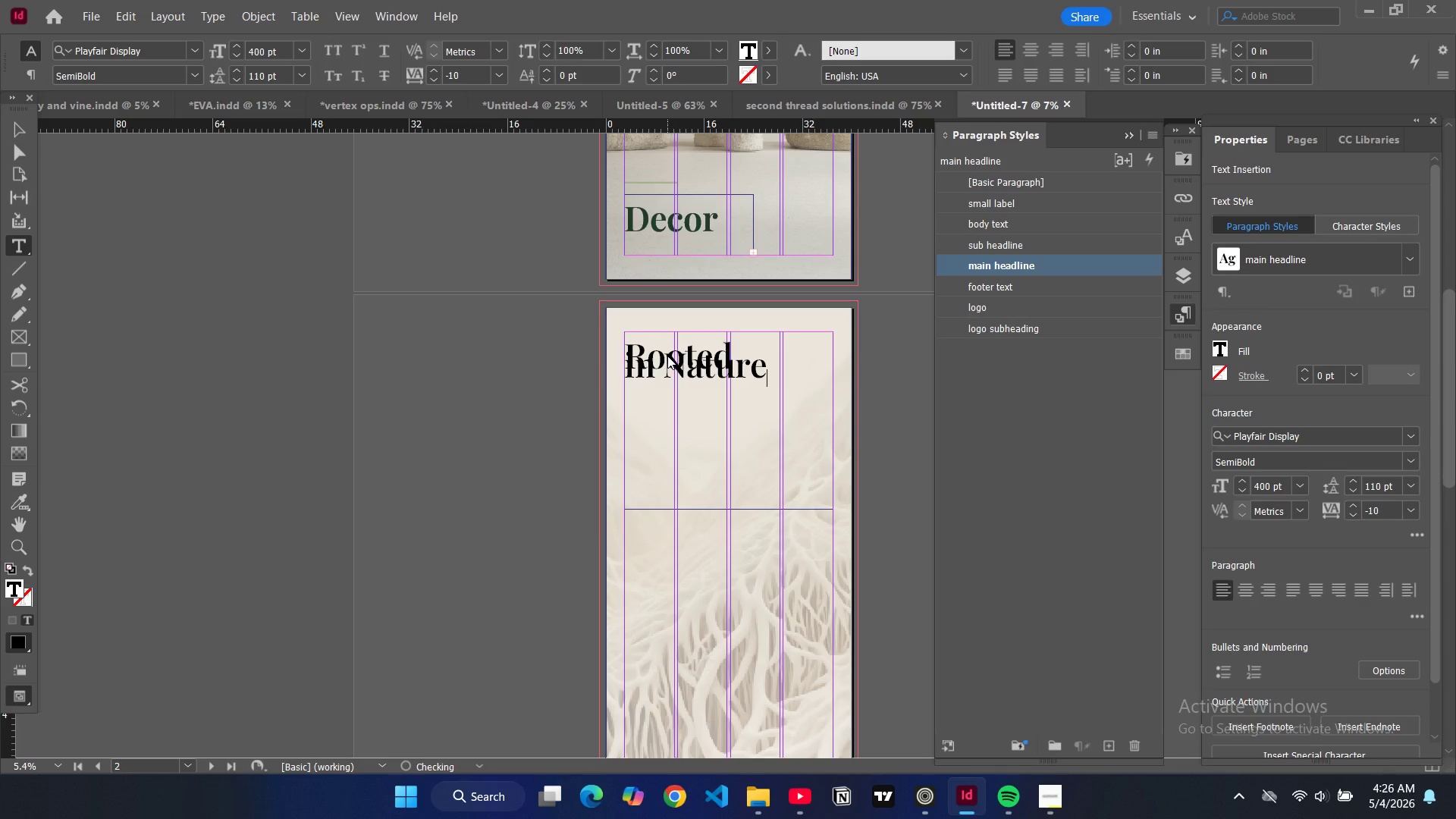 
key(Enter)
 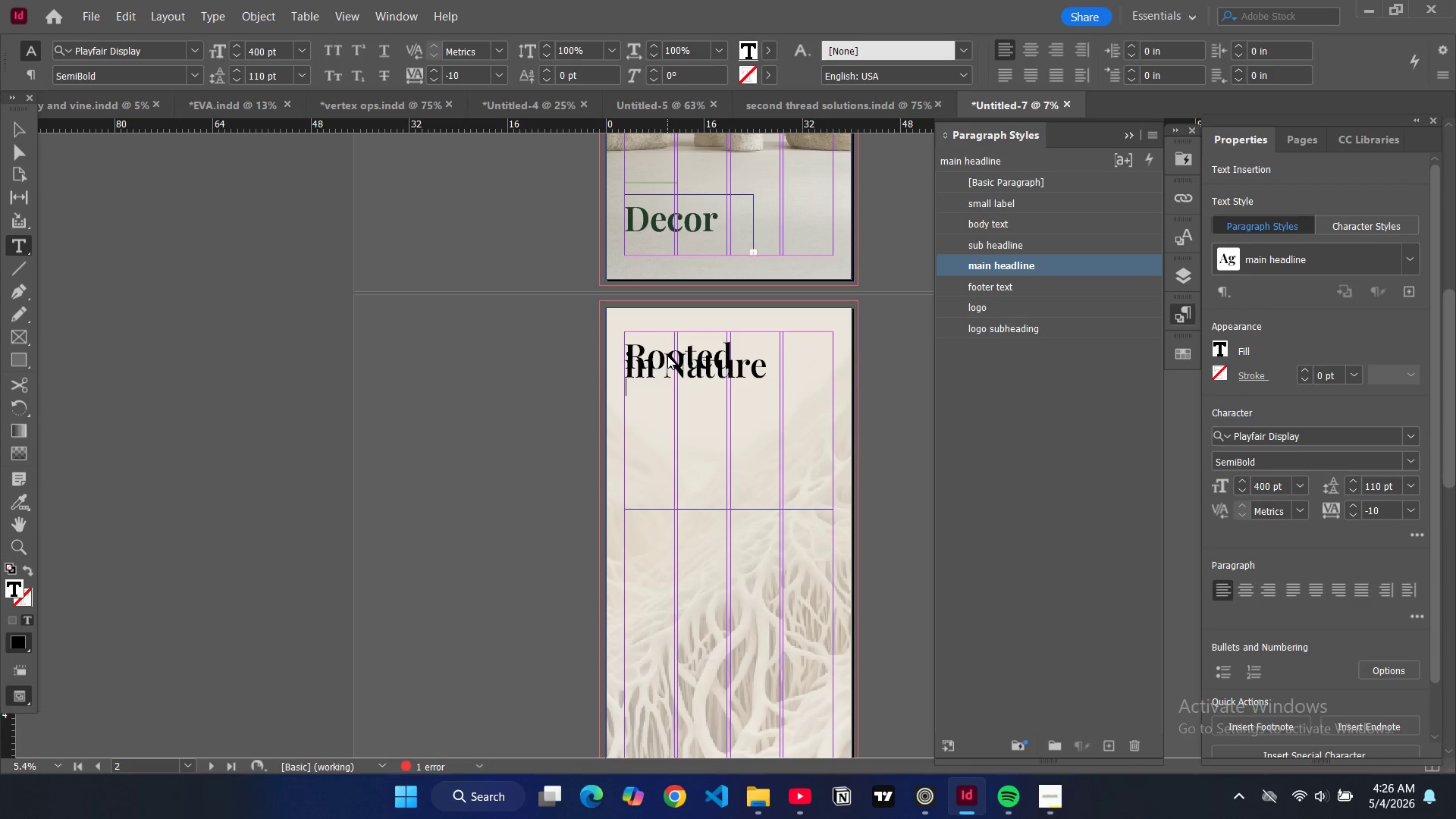 
type(Designed for Life.)
 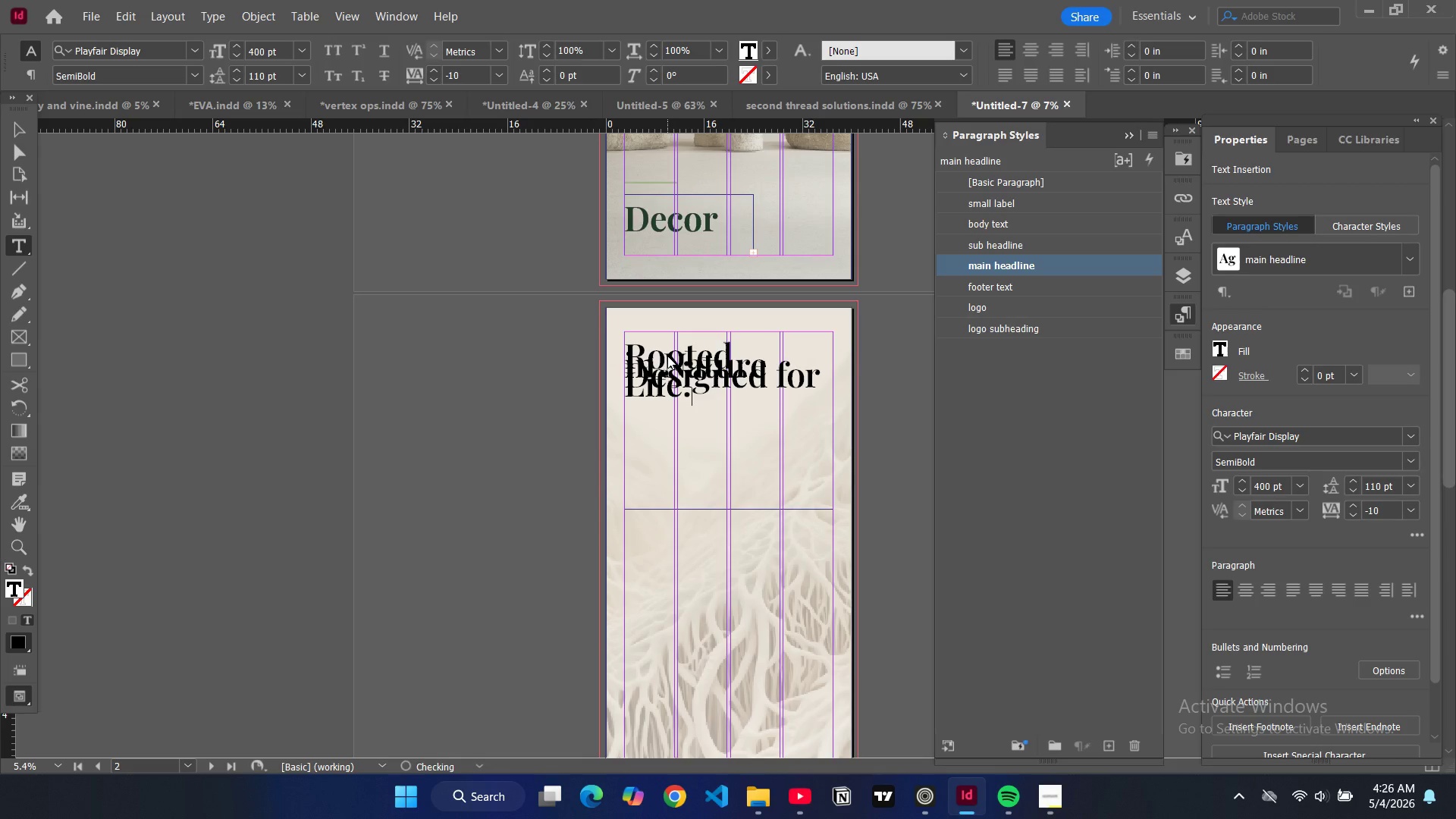 
key(Control+ControlLeft)
 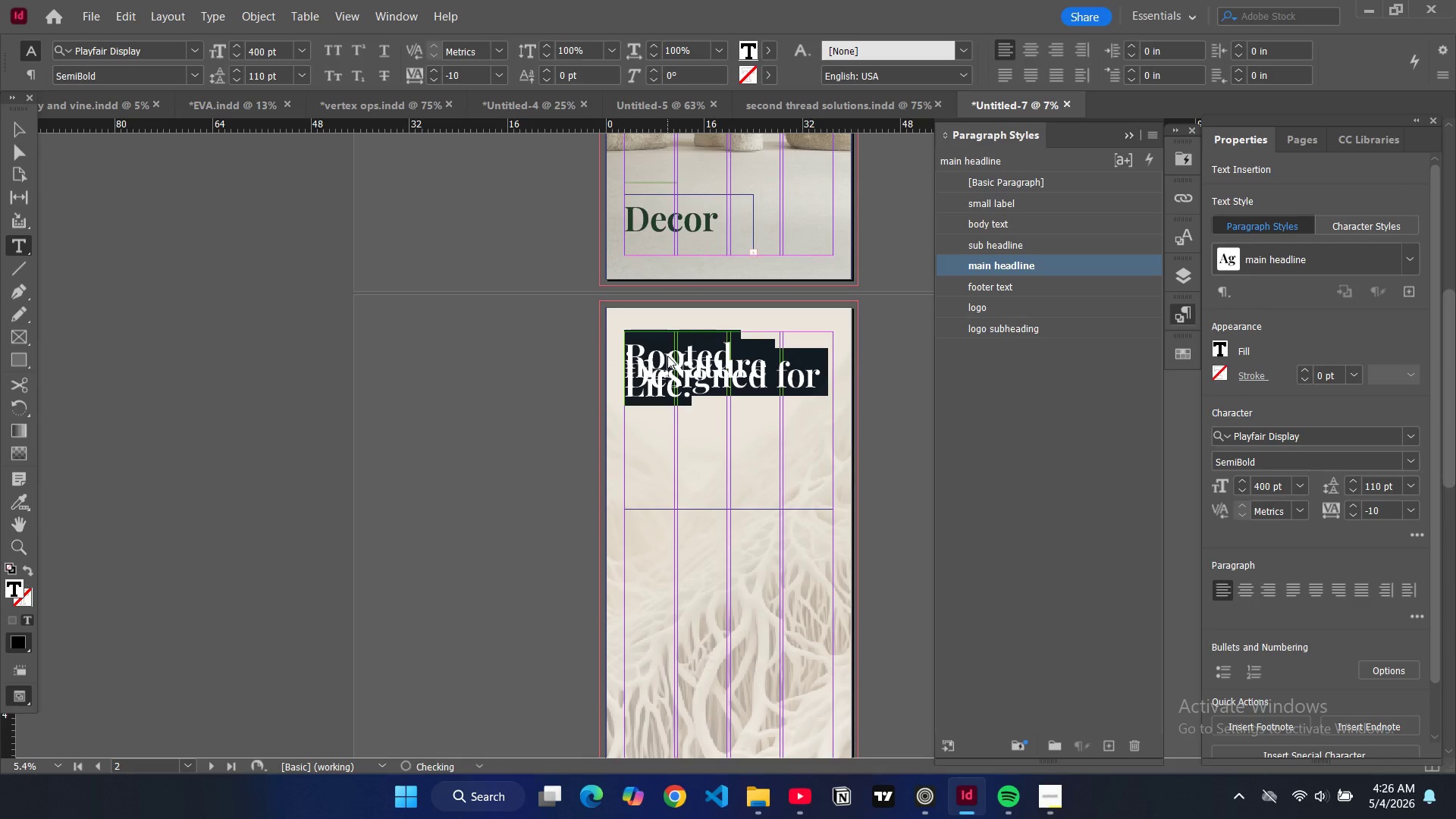 
key(Control+A)
 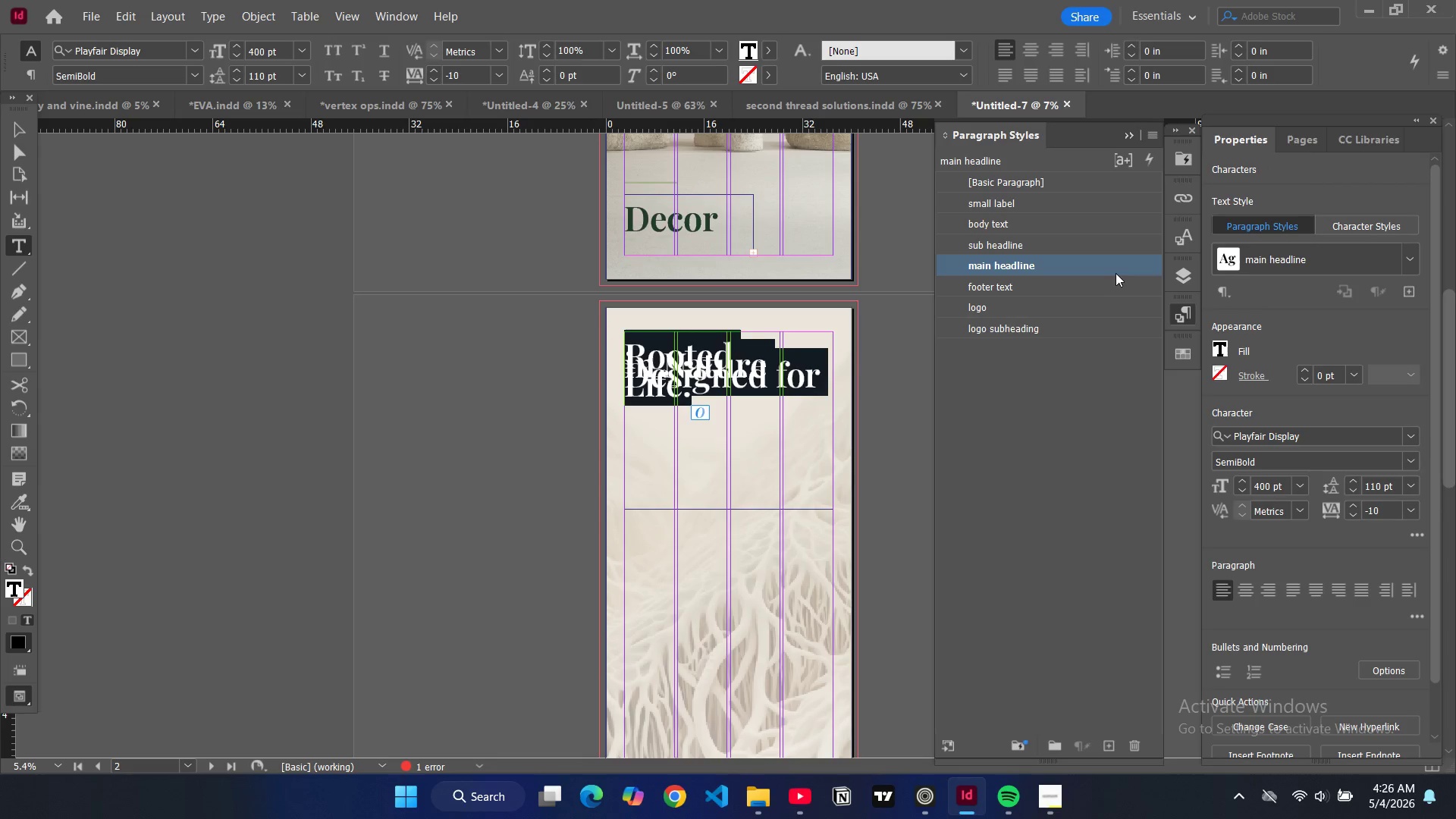 
double_click([1116, 271])
 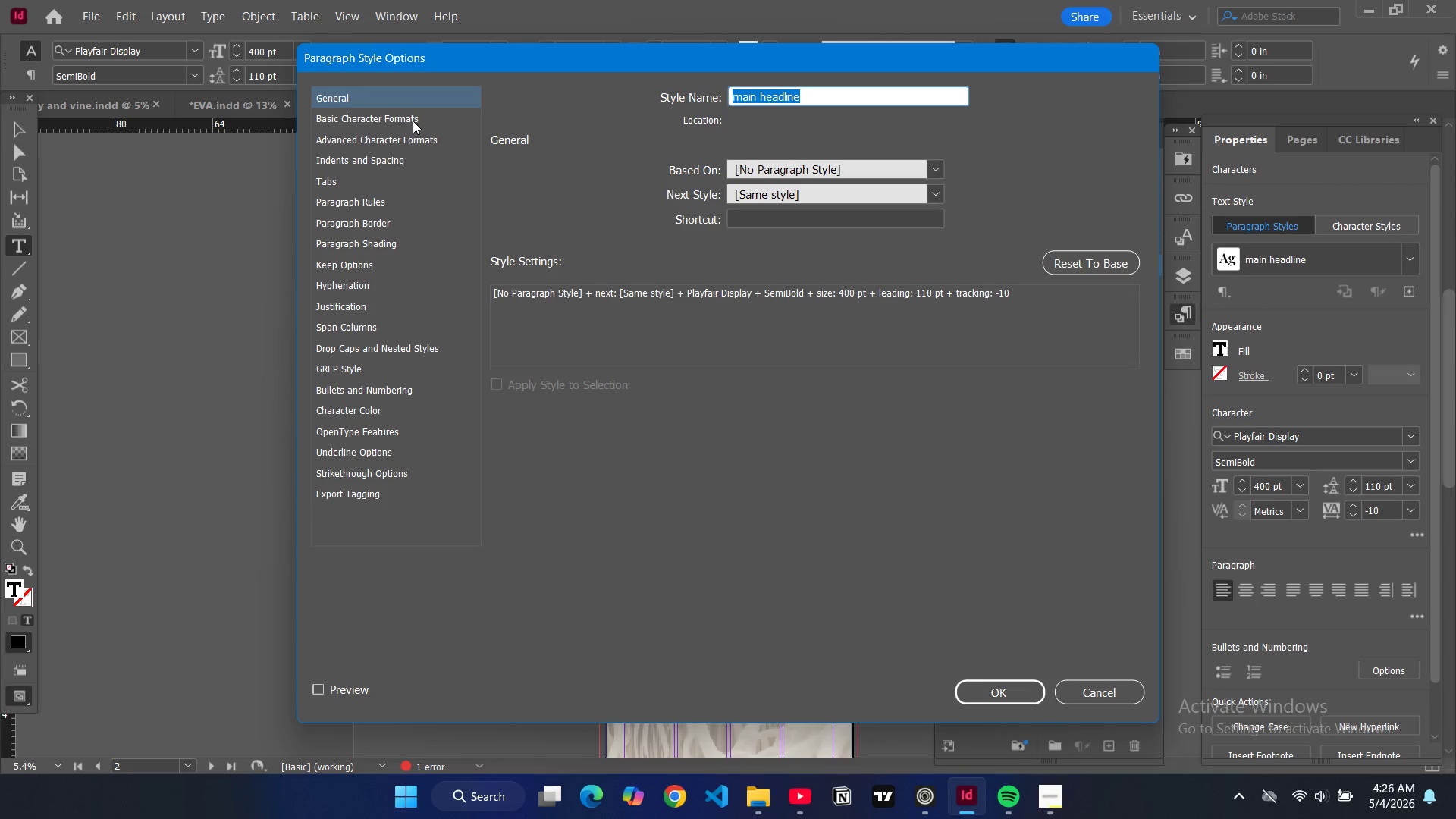 
double_click([401, 116])
 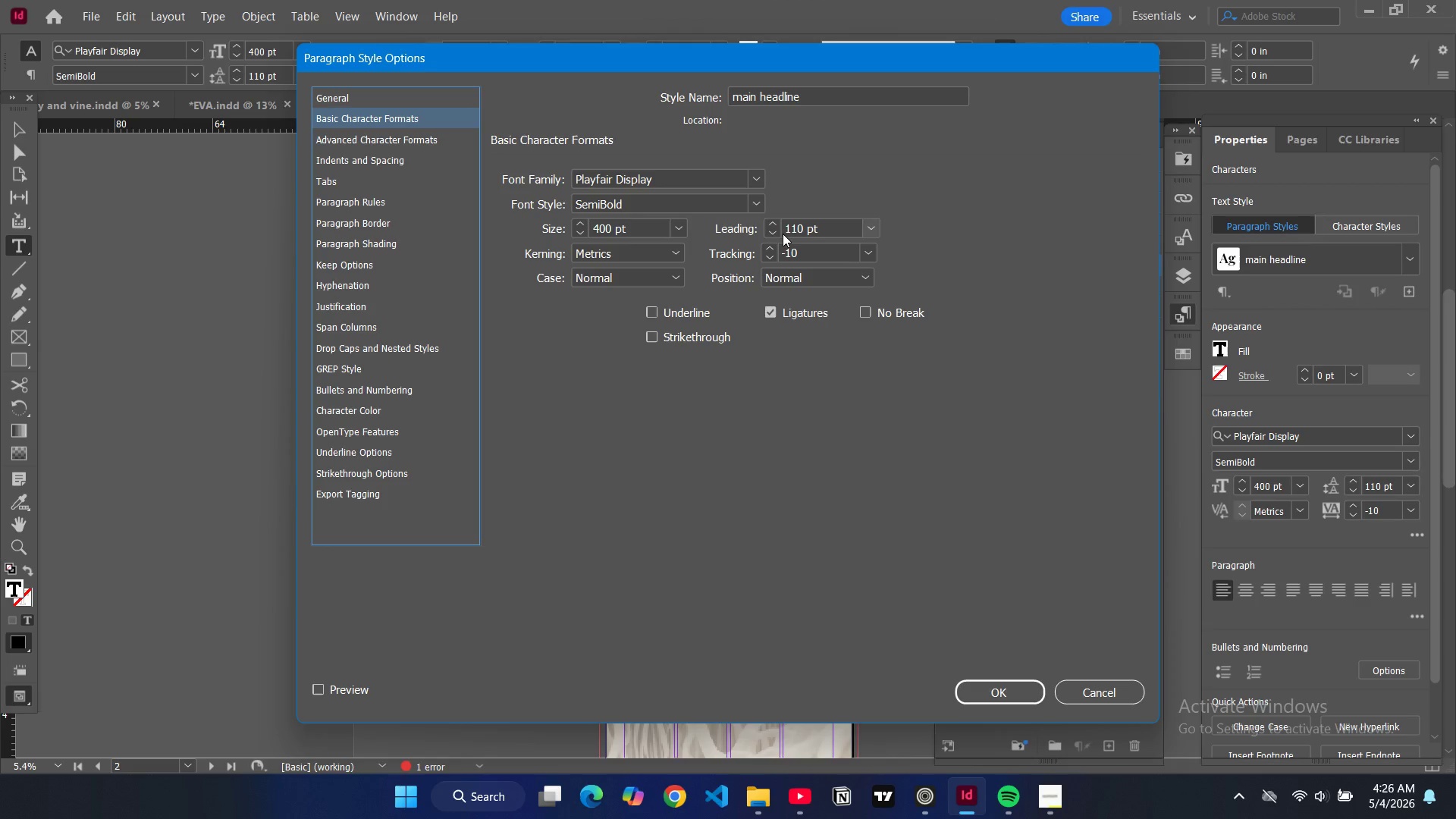 
double_click([792, 229])
 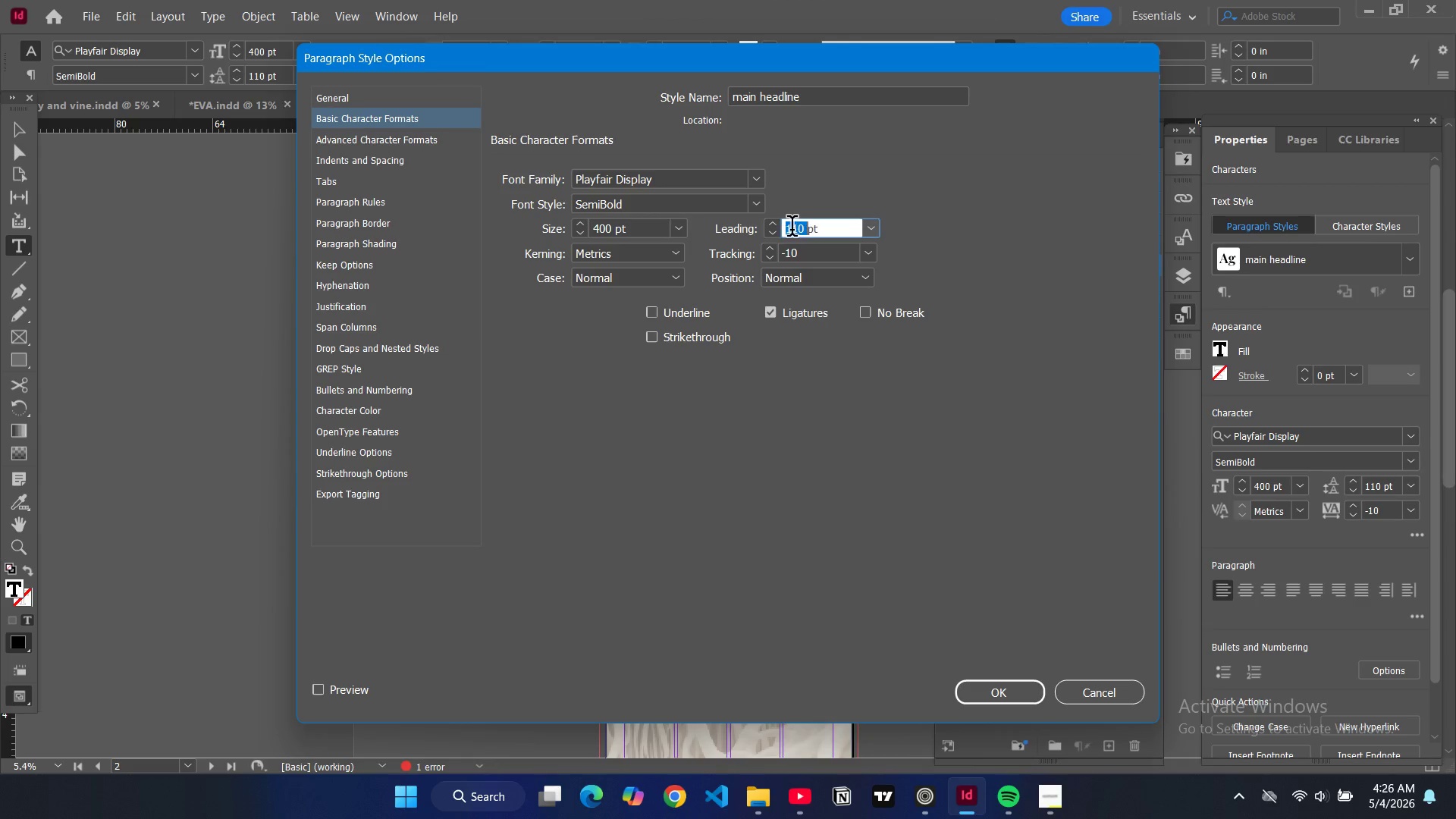 
triple_click([792, 229])
 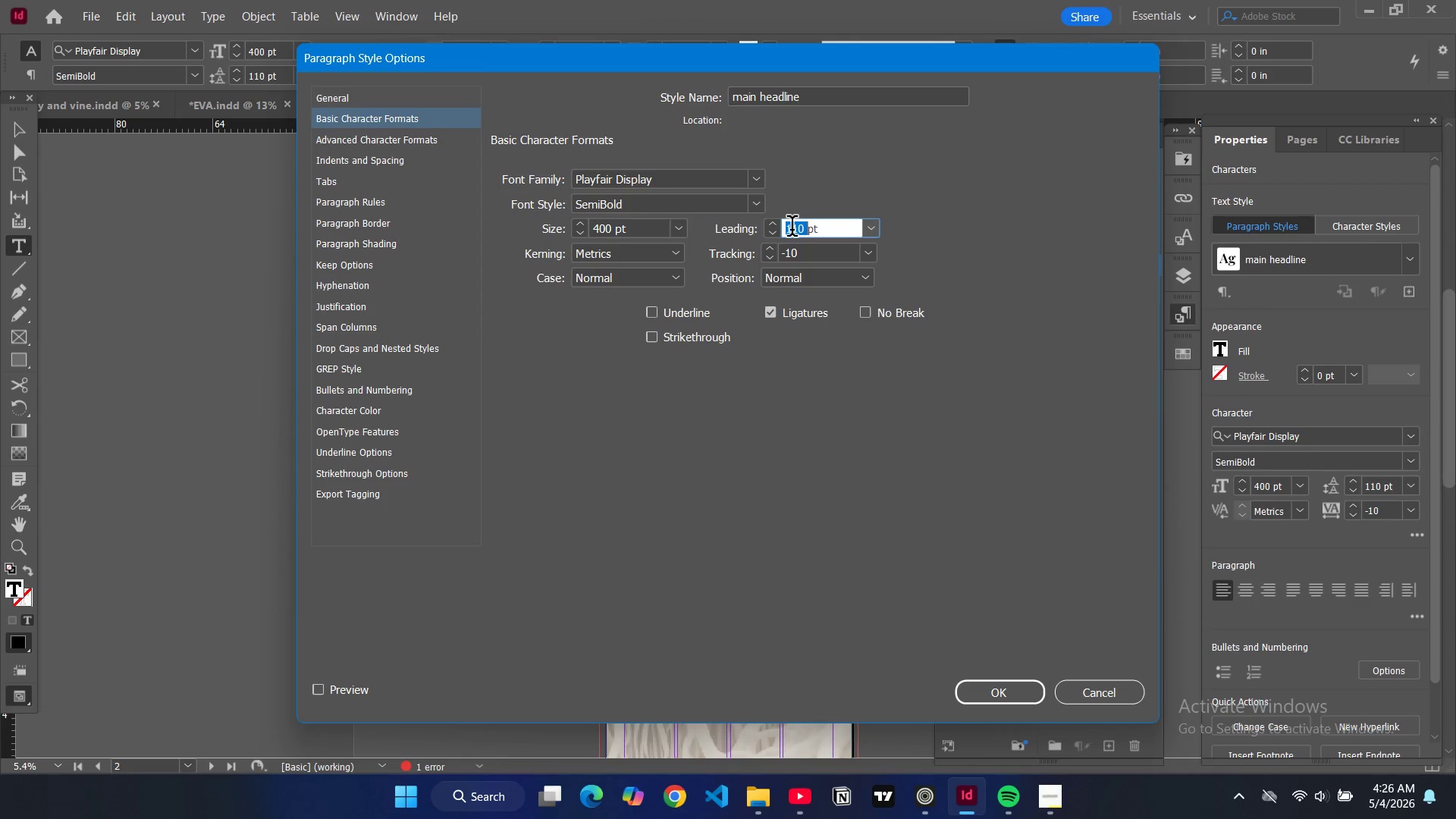 
type(500)
 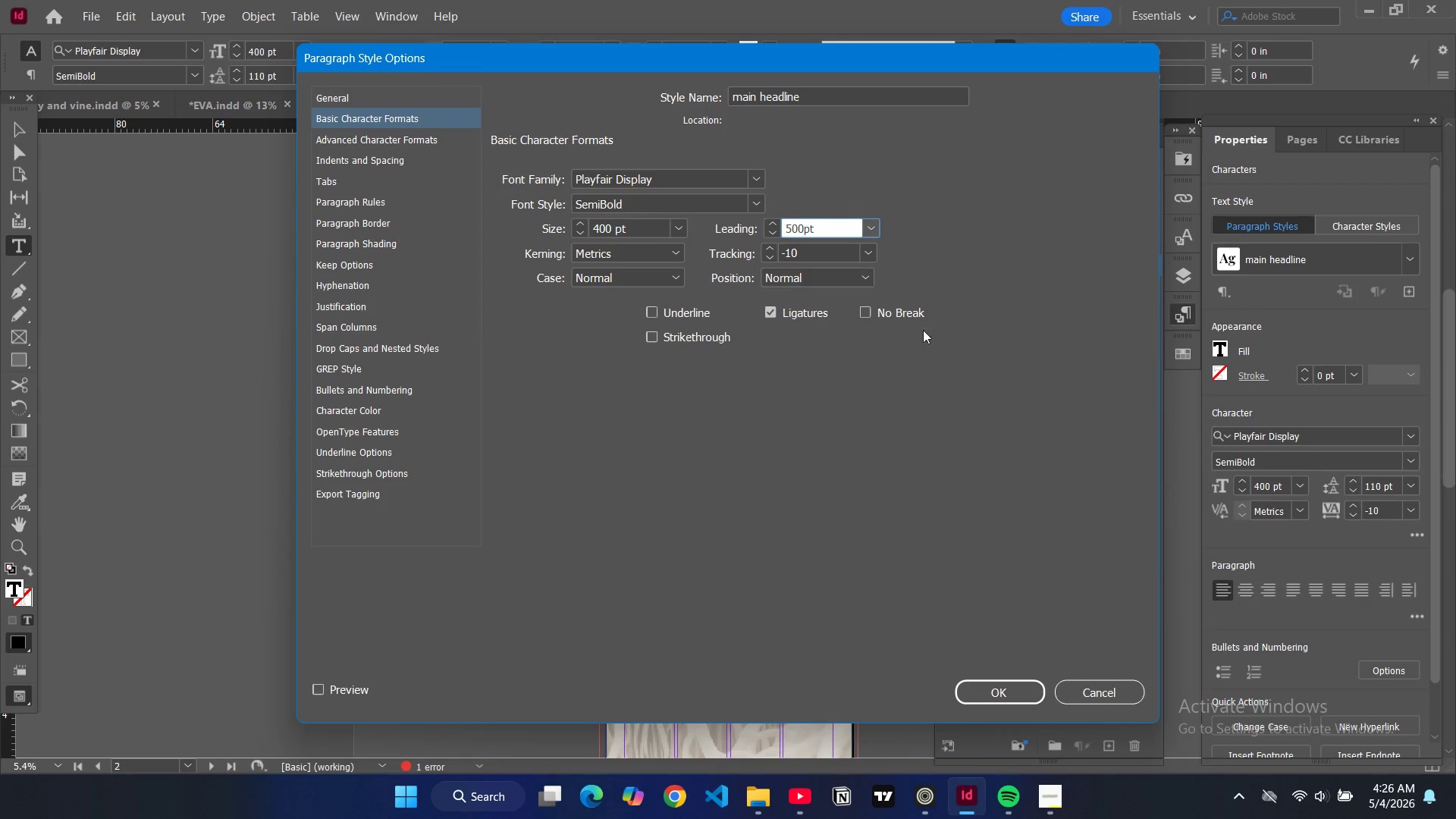 
key(Enter)
 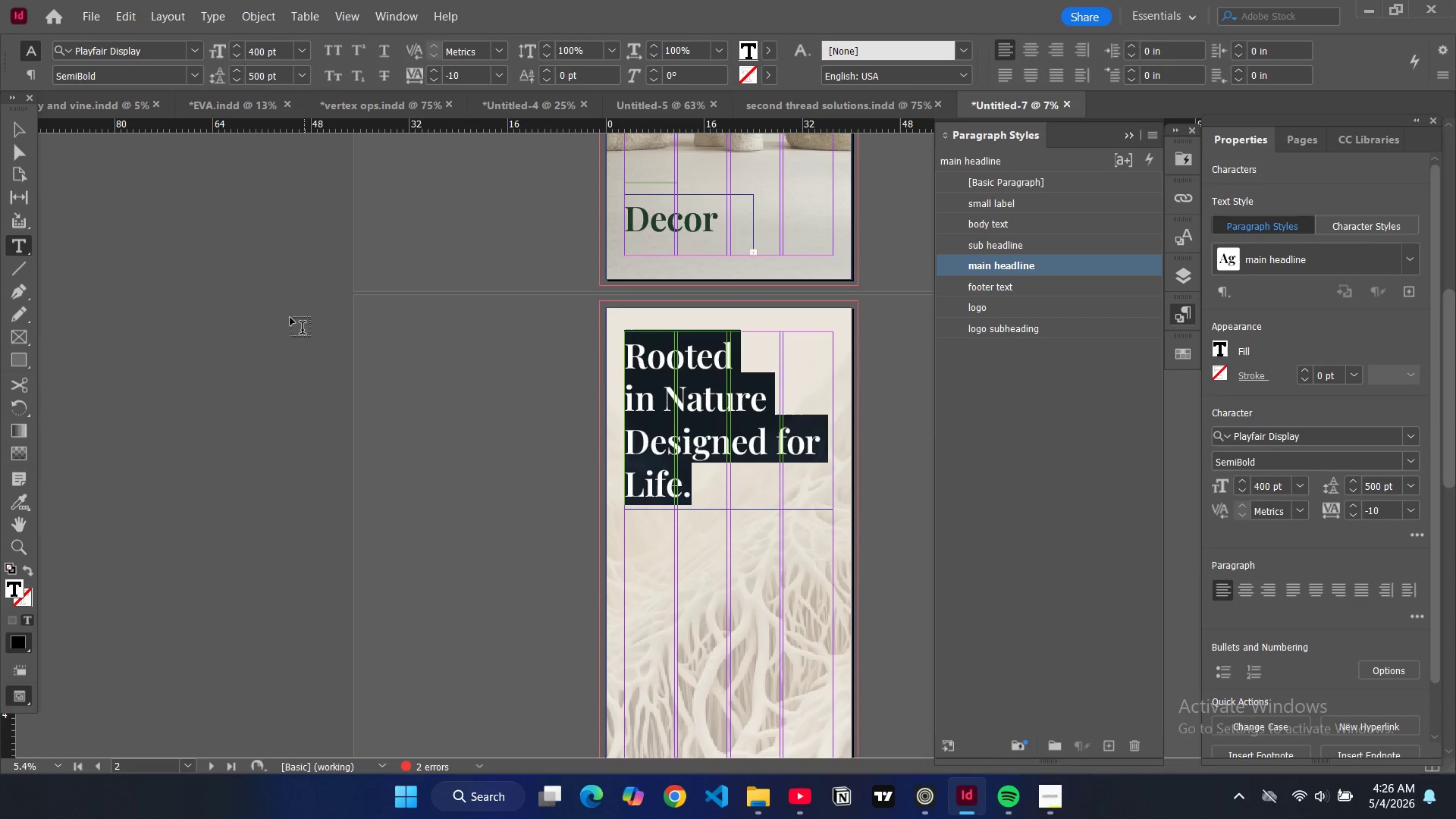 
left_click([186, 258])
 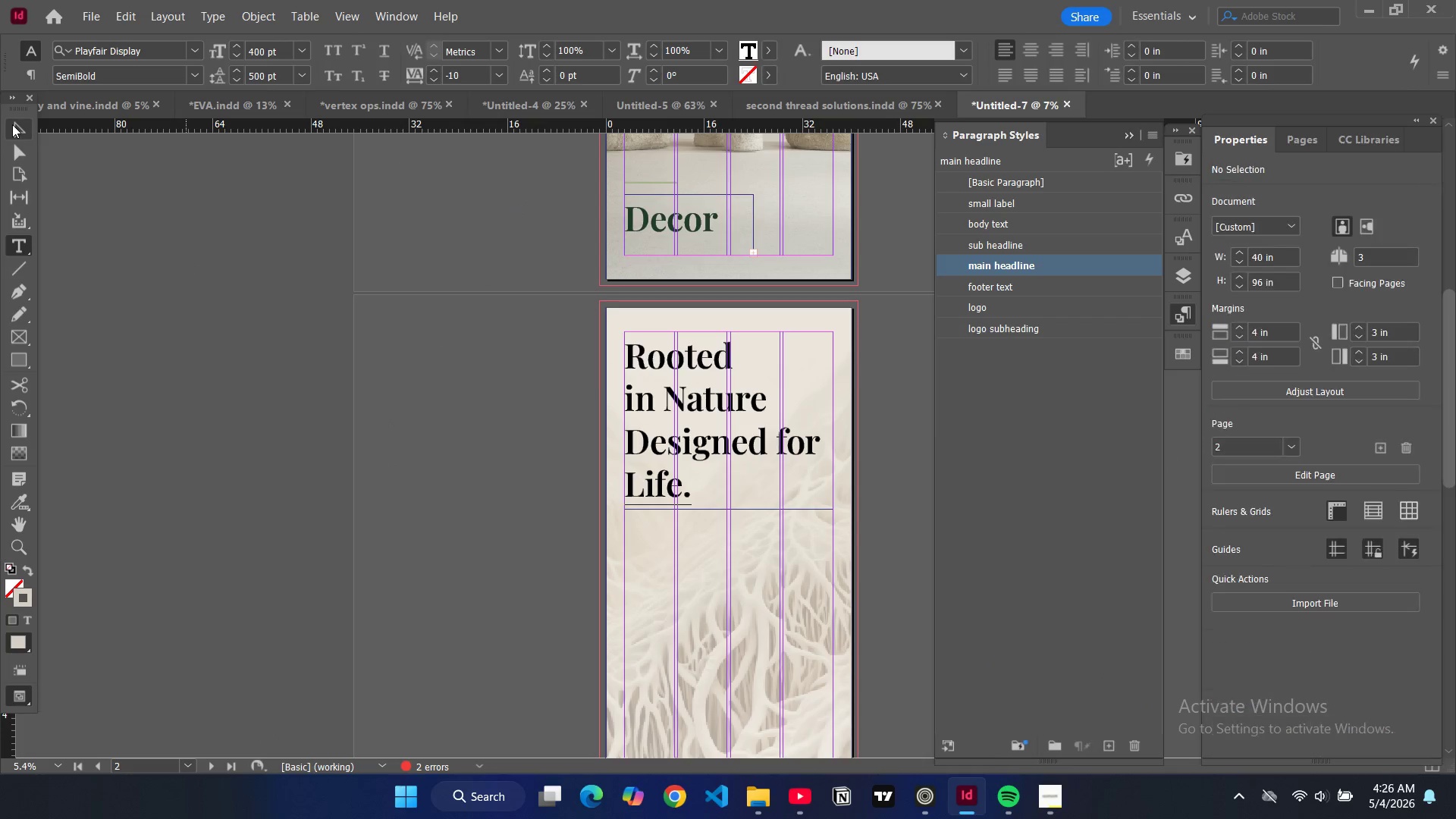 
double_click([278, 251])
 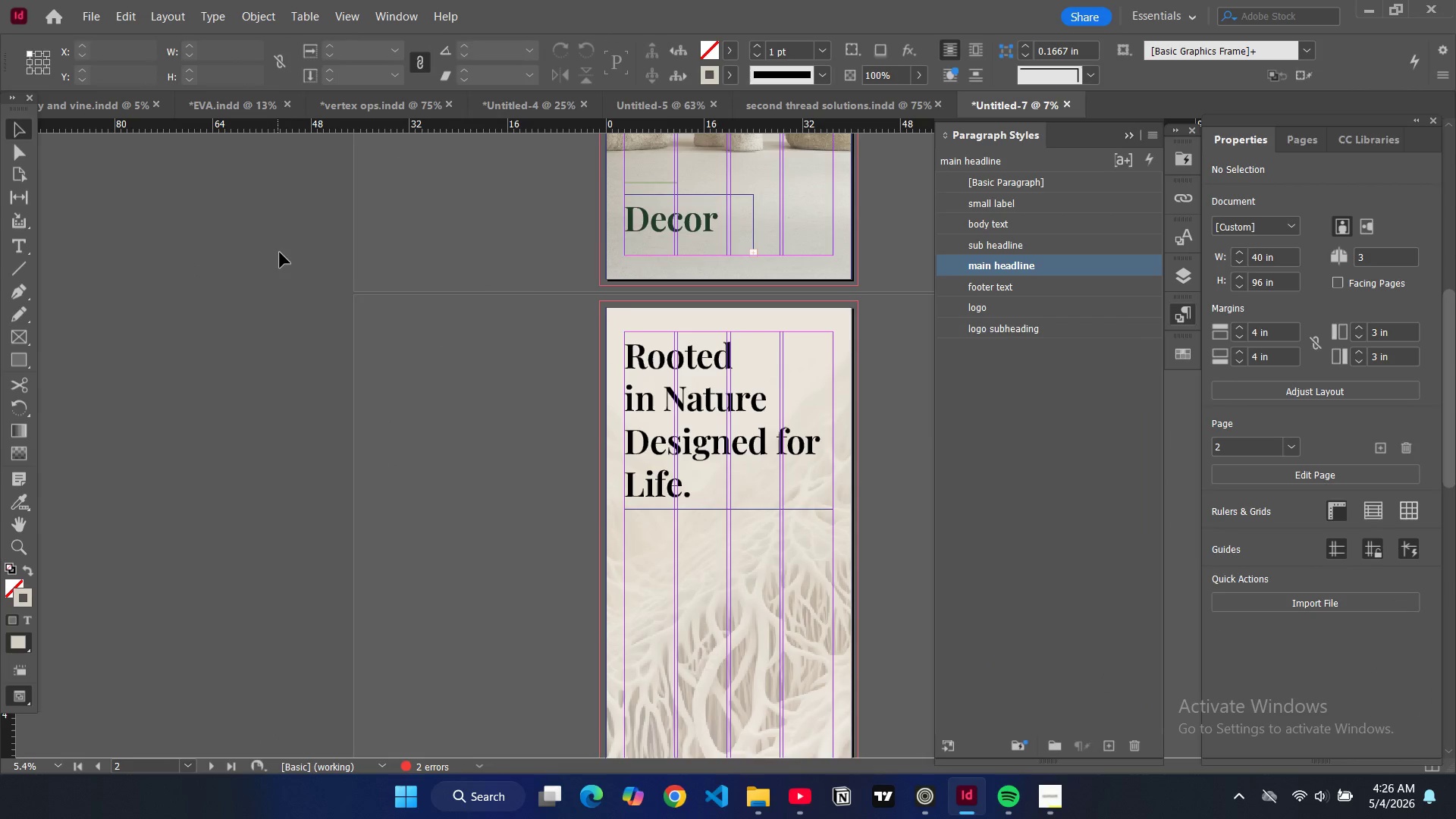 
type(ww)
 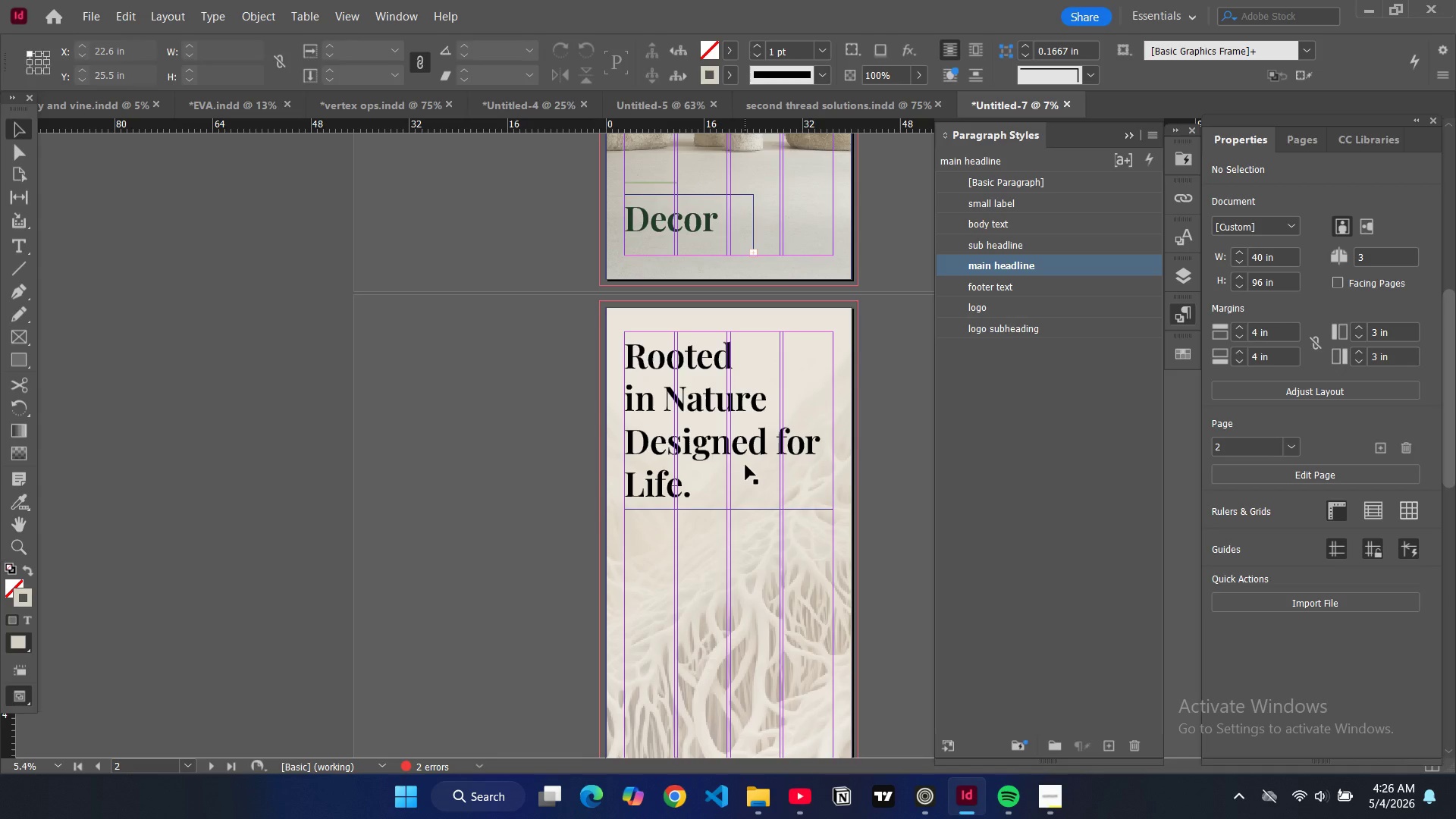 
left_click([745, 465])
 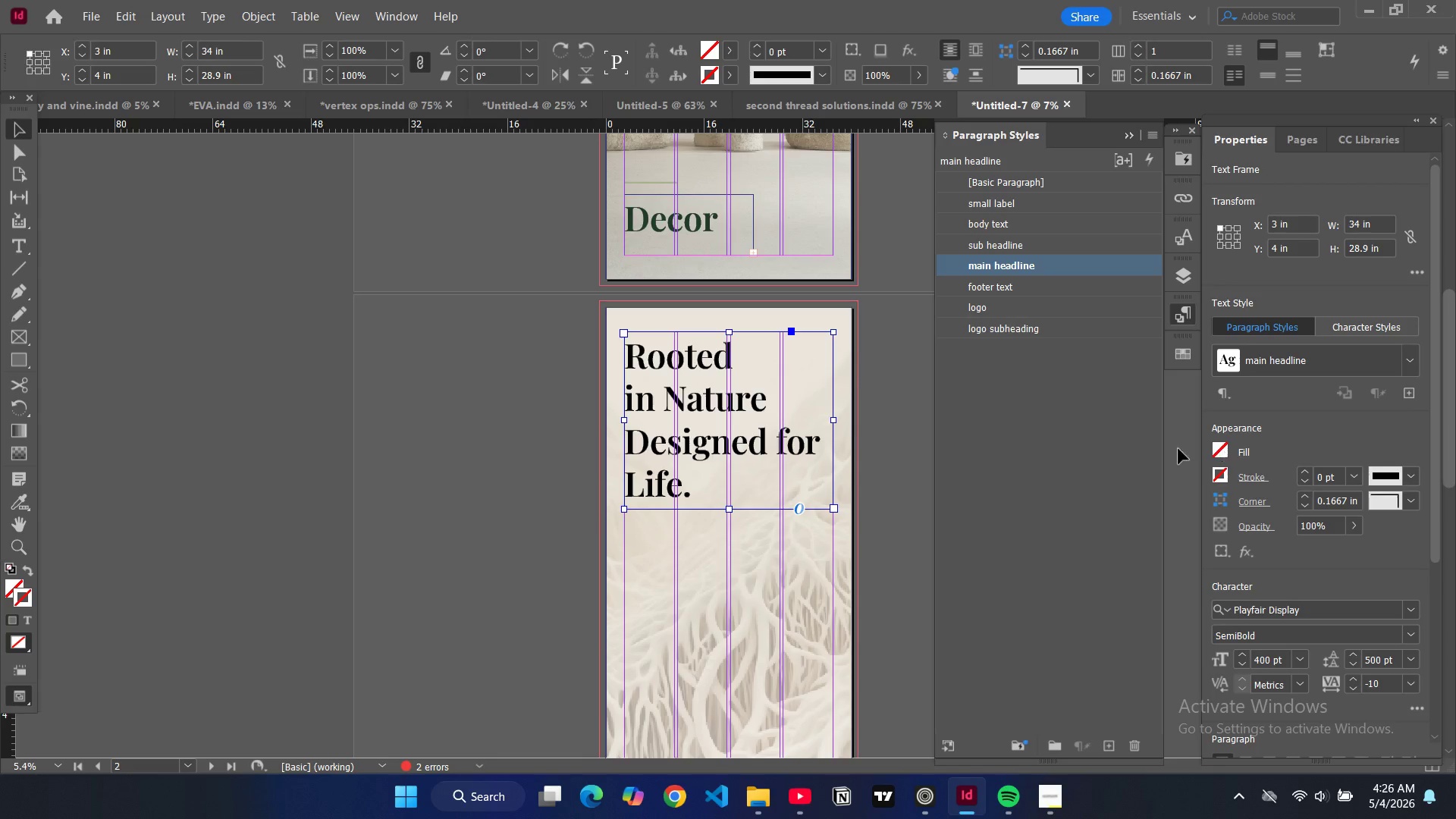 
double_click([703, 397])
 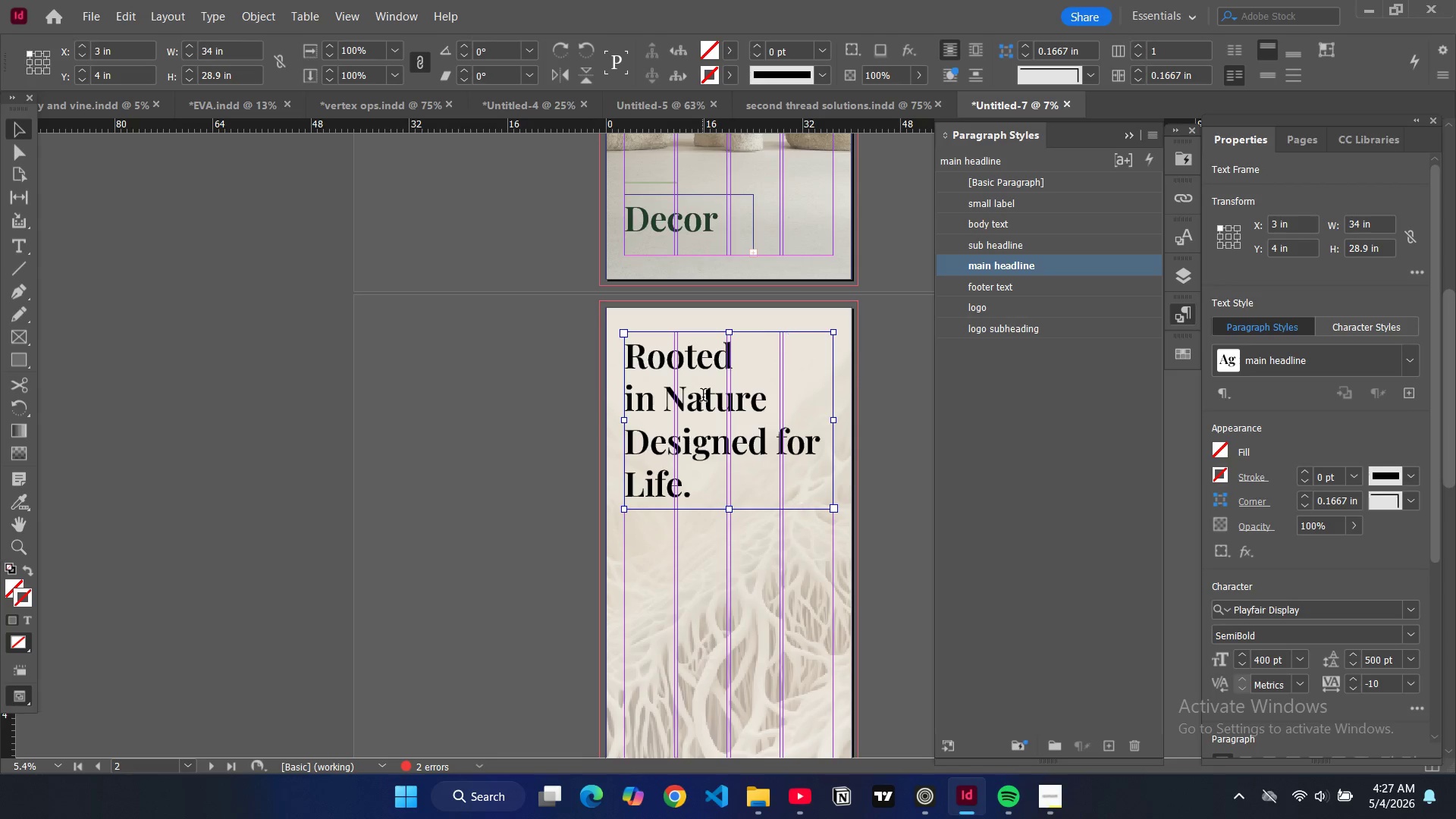 
key(Control+A)
 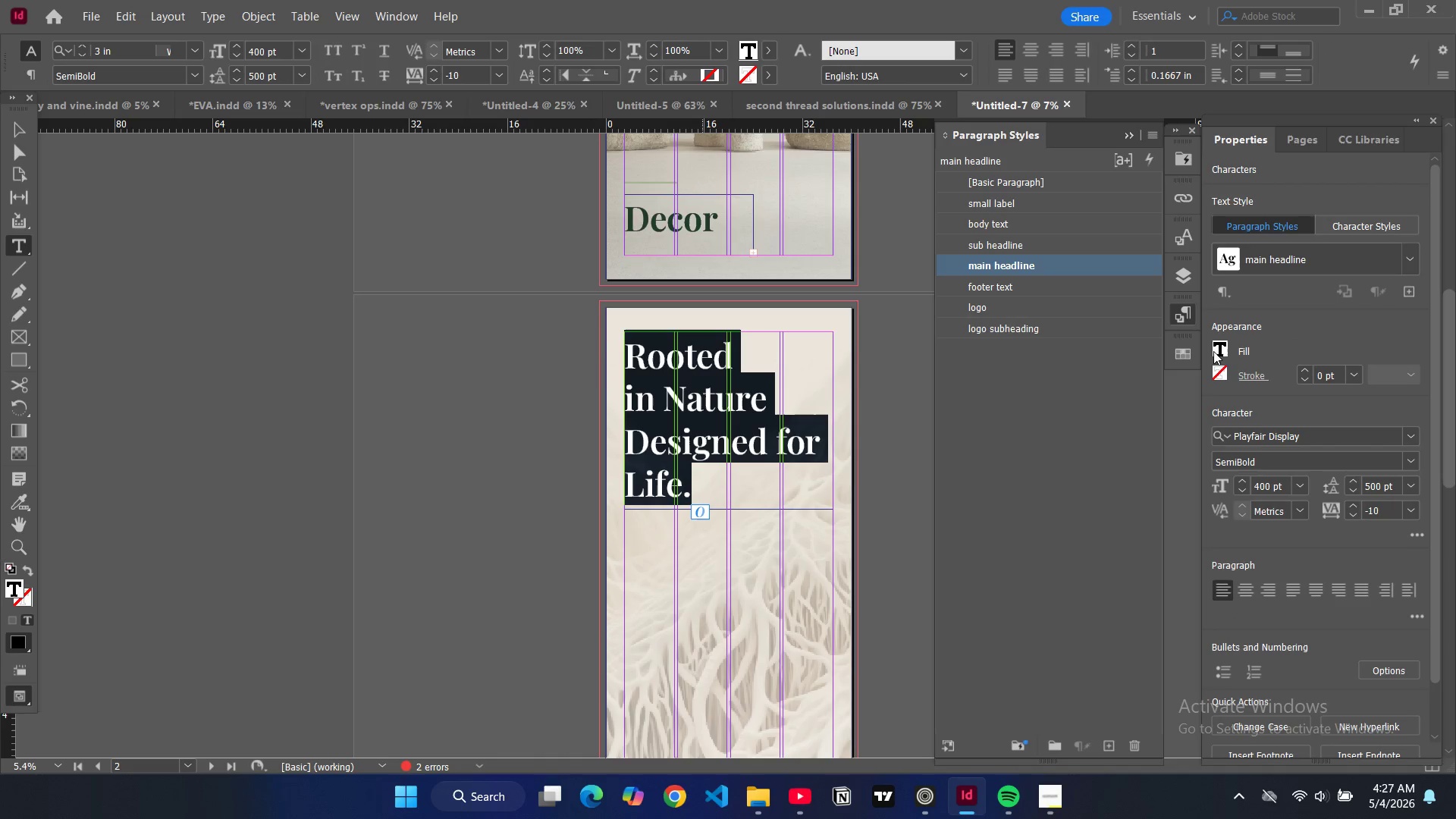 
double_click([1219, 350])
 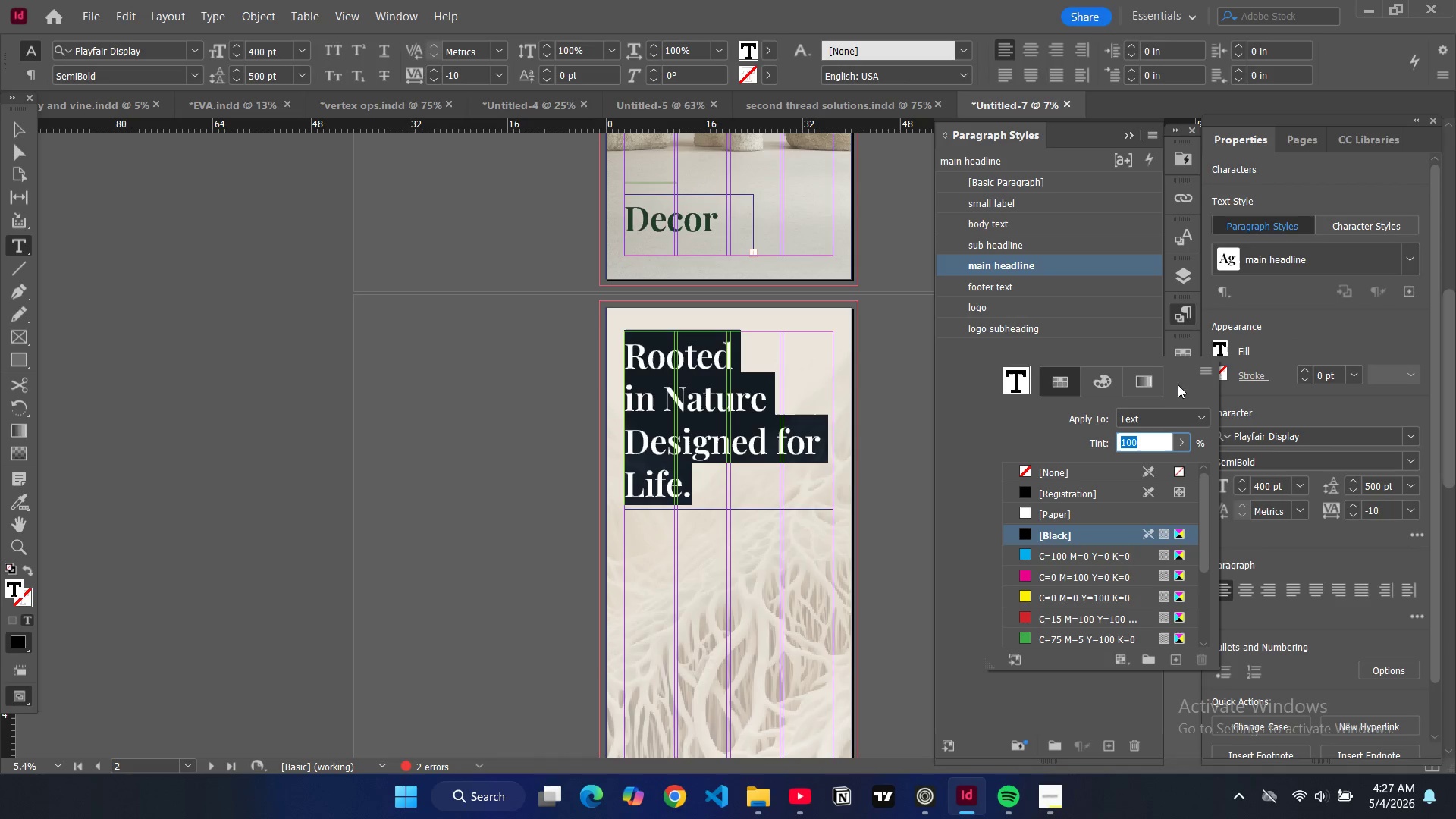 
scroll: coordinate [1063, 608], scroll_direction: down, amount: 5.0
 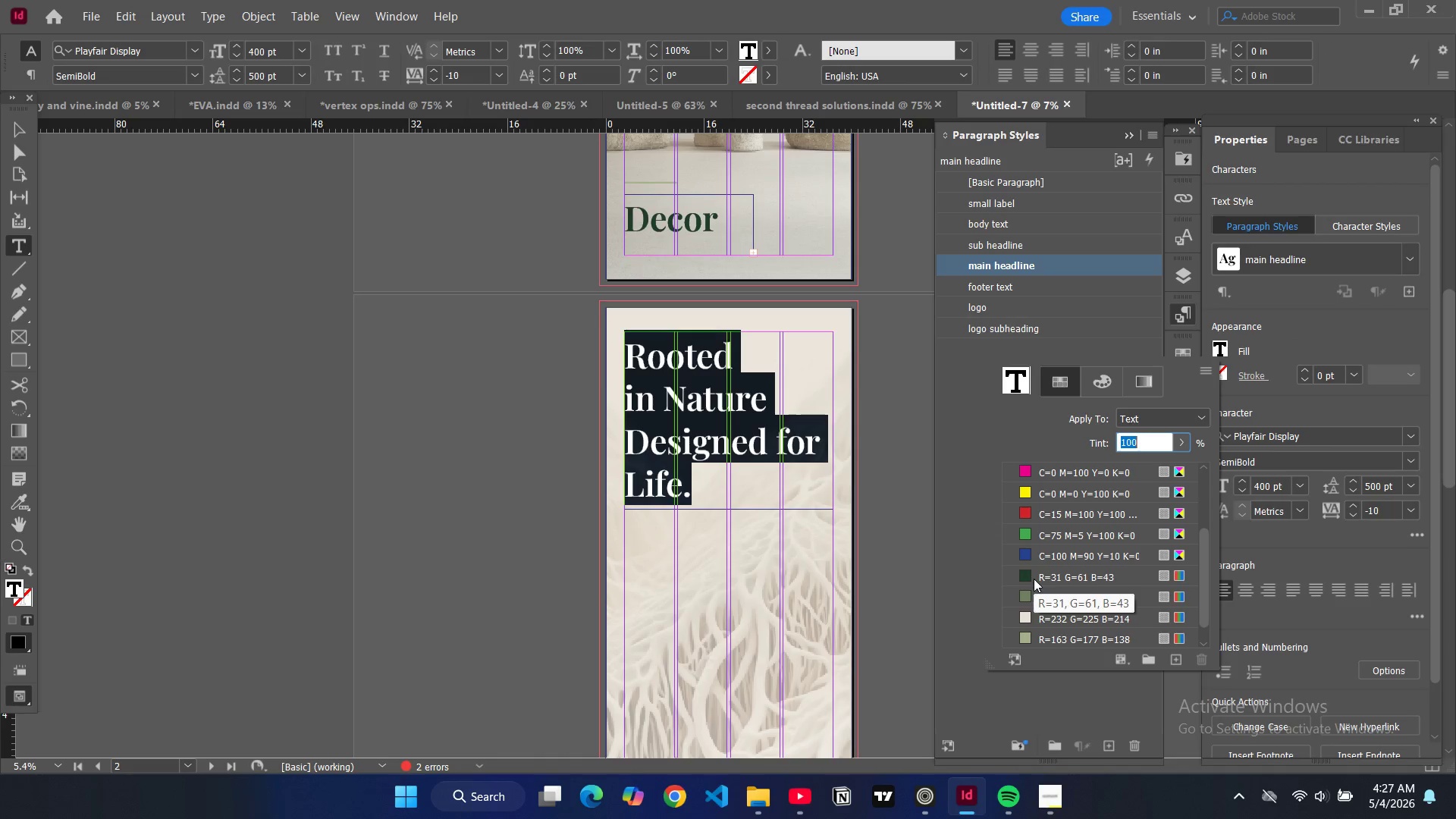 
left_click([1027, 576])
 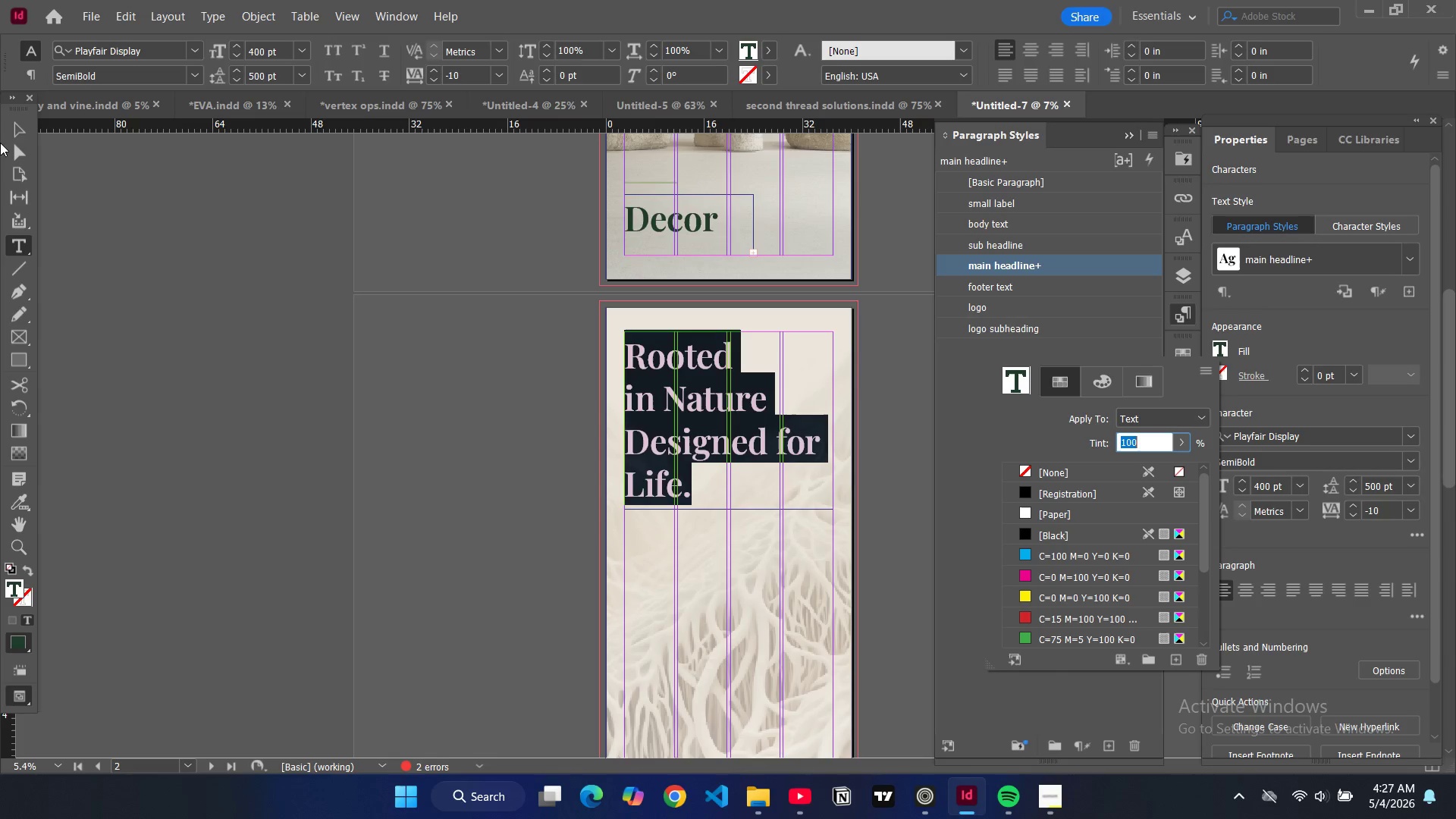 
left_click([12, 118])
 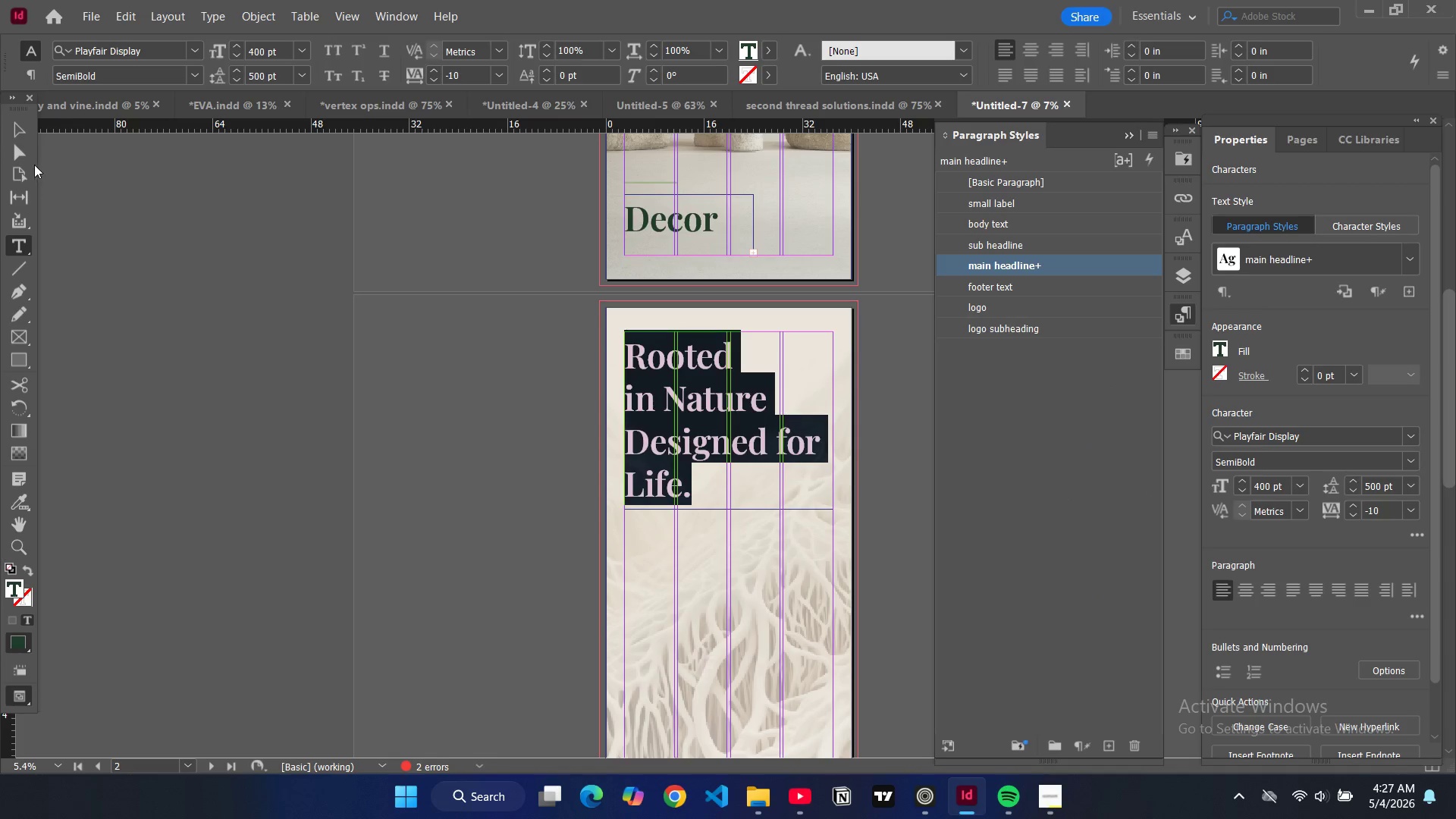 
left_click([20, 138])
 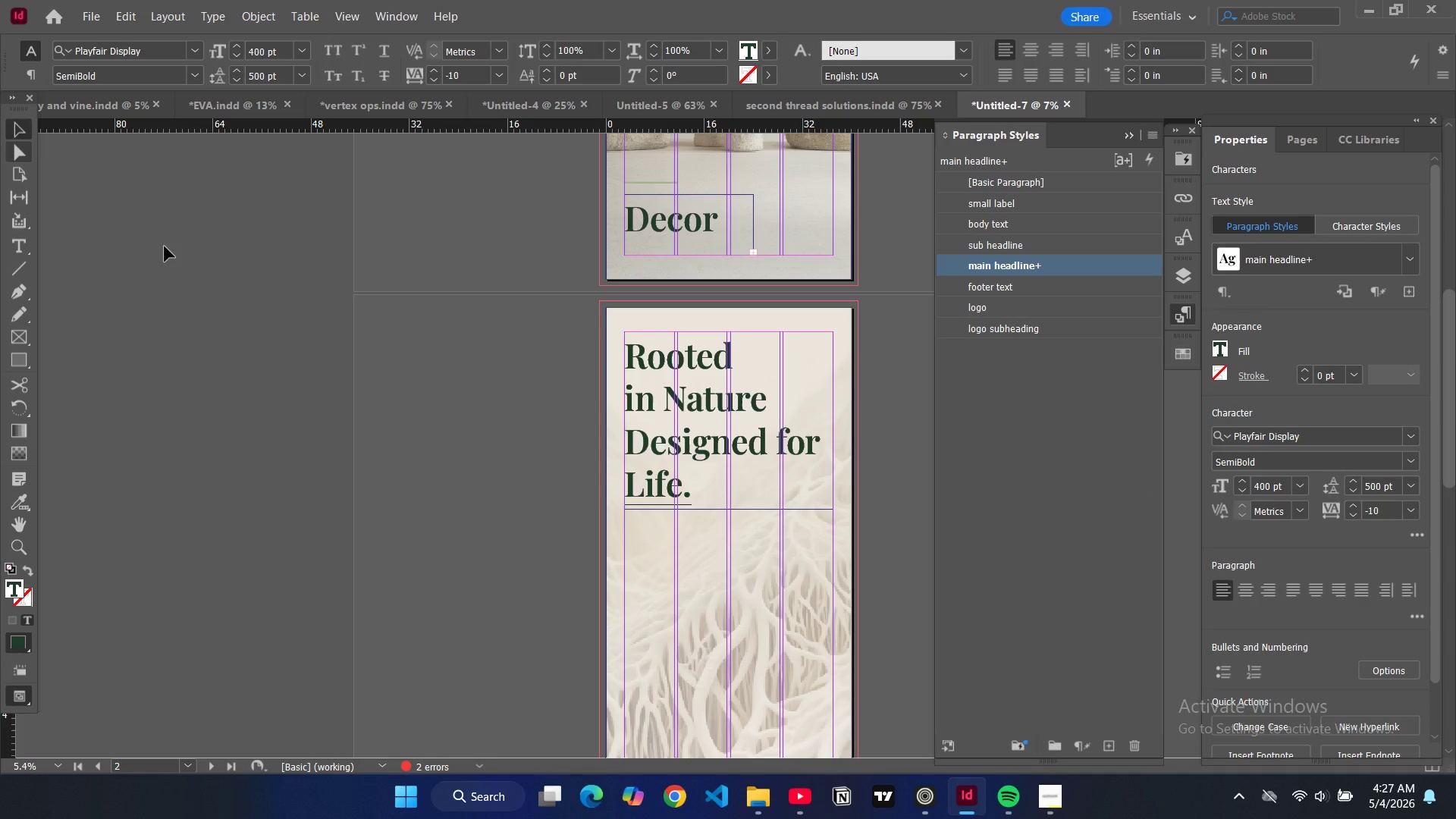 
left_click([165, 246])
 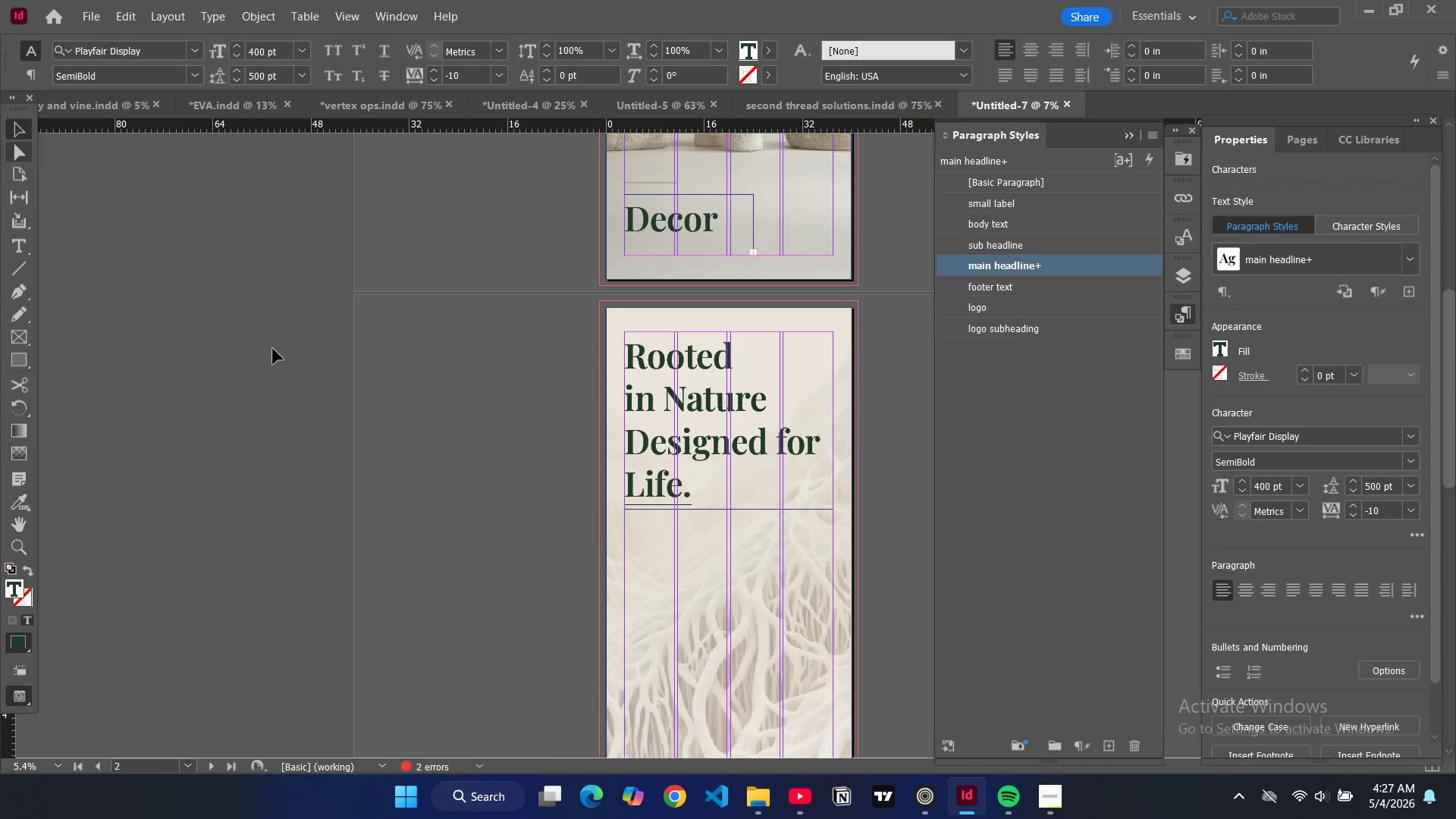 
type(ww)
 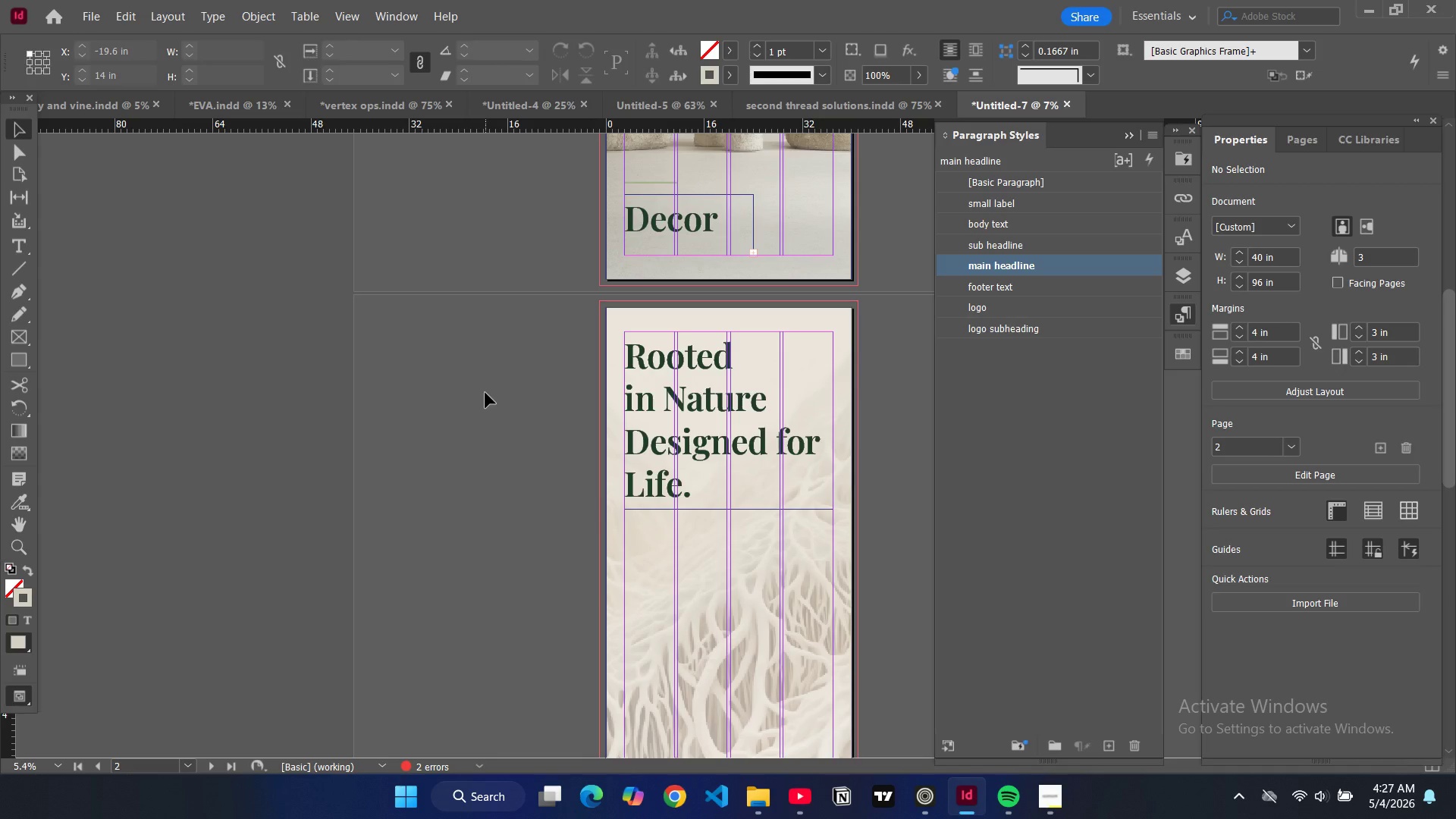 
scroll: coordinate [485, 393], scroll_direction: up, amount: 3.0
 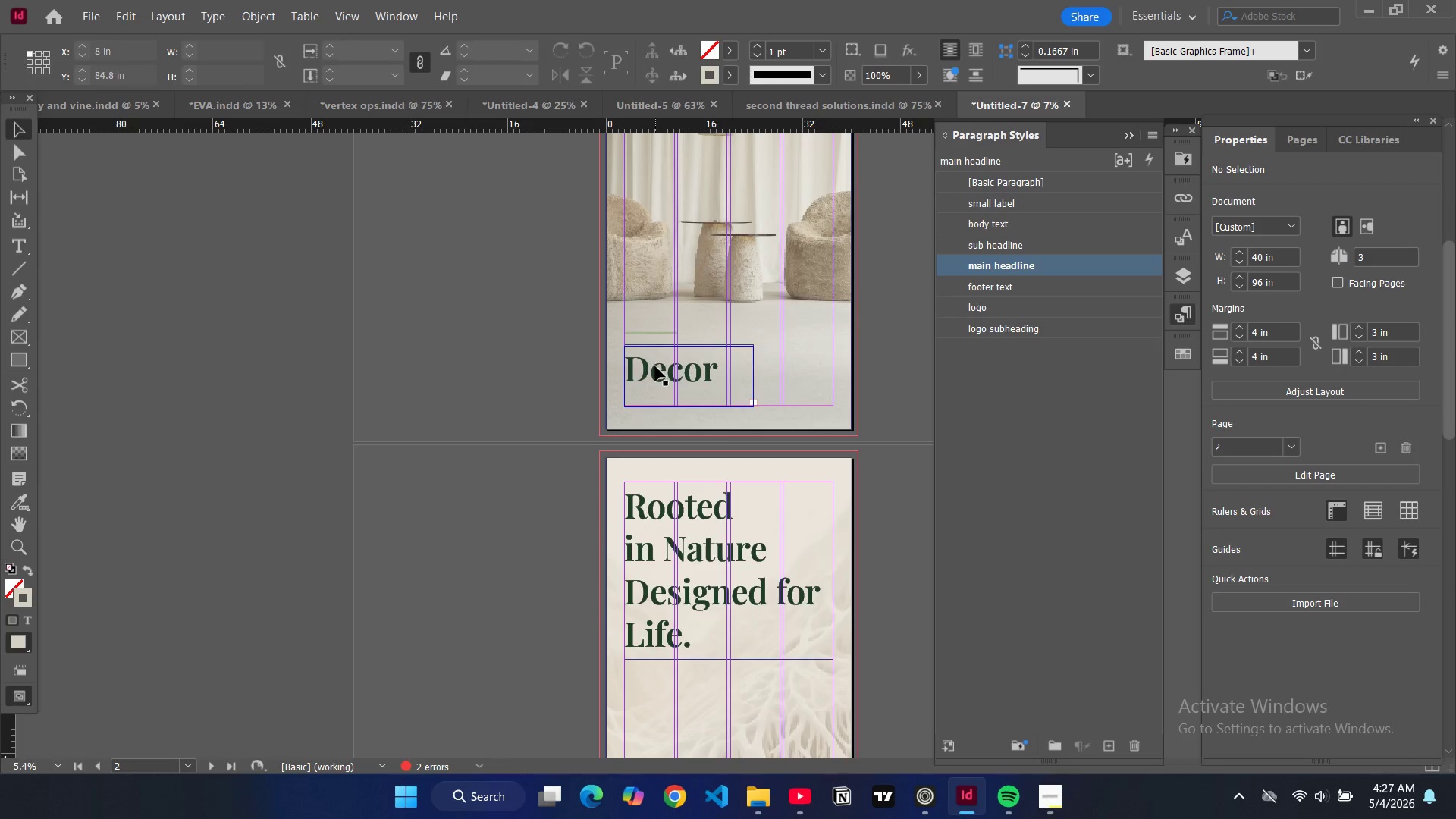 
left_click([655, 366])
 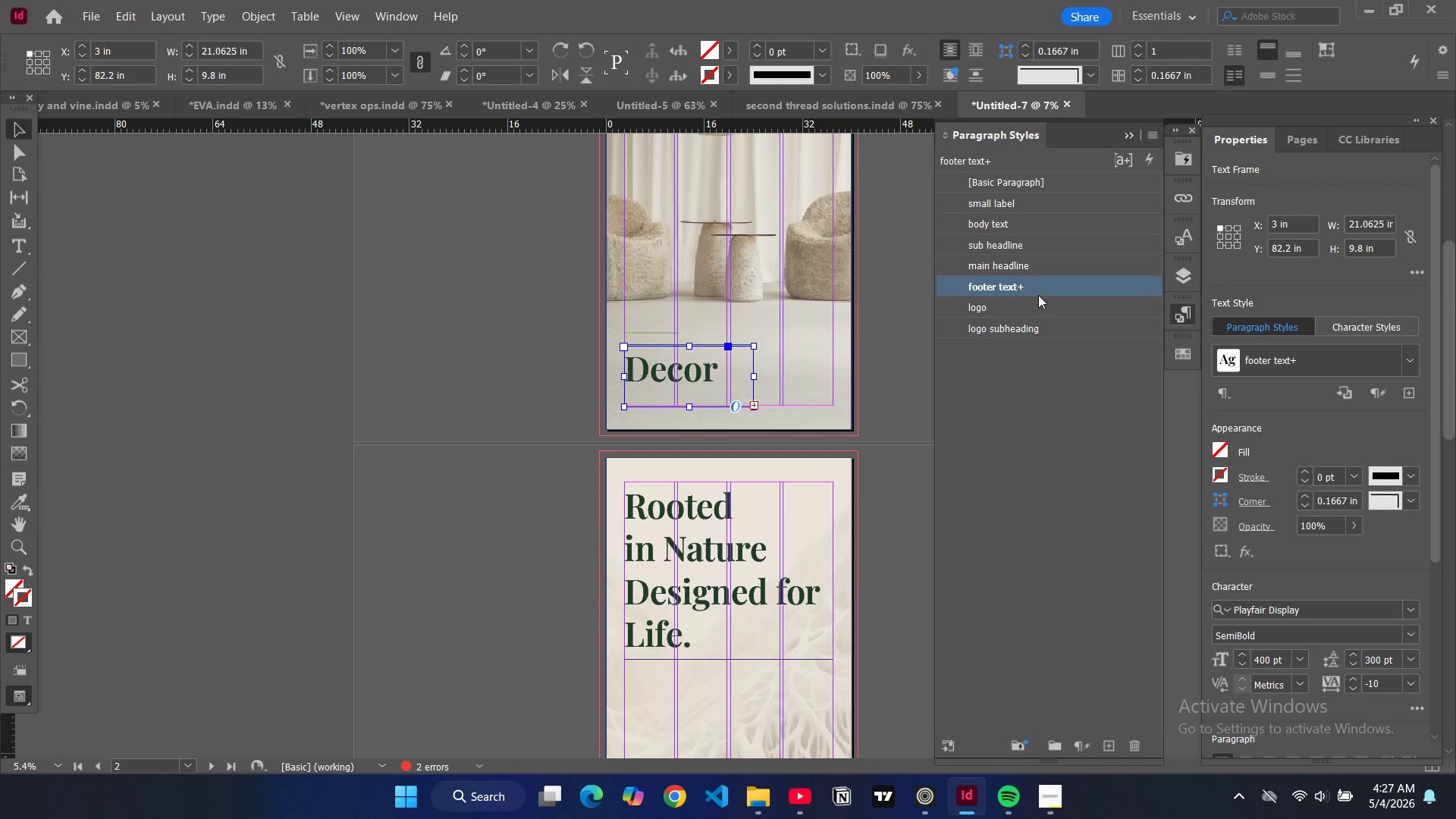 
left_click([1038, 290])
 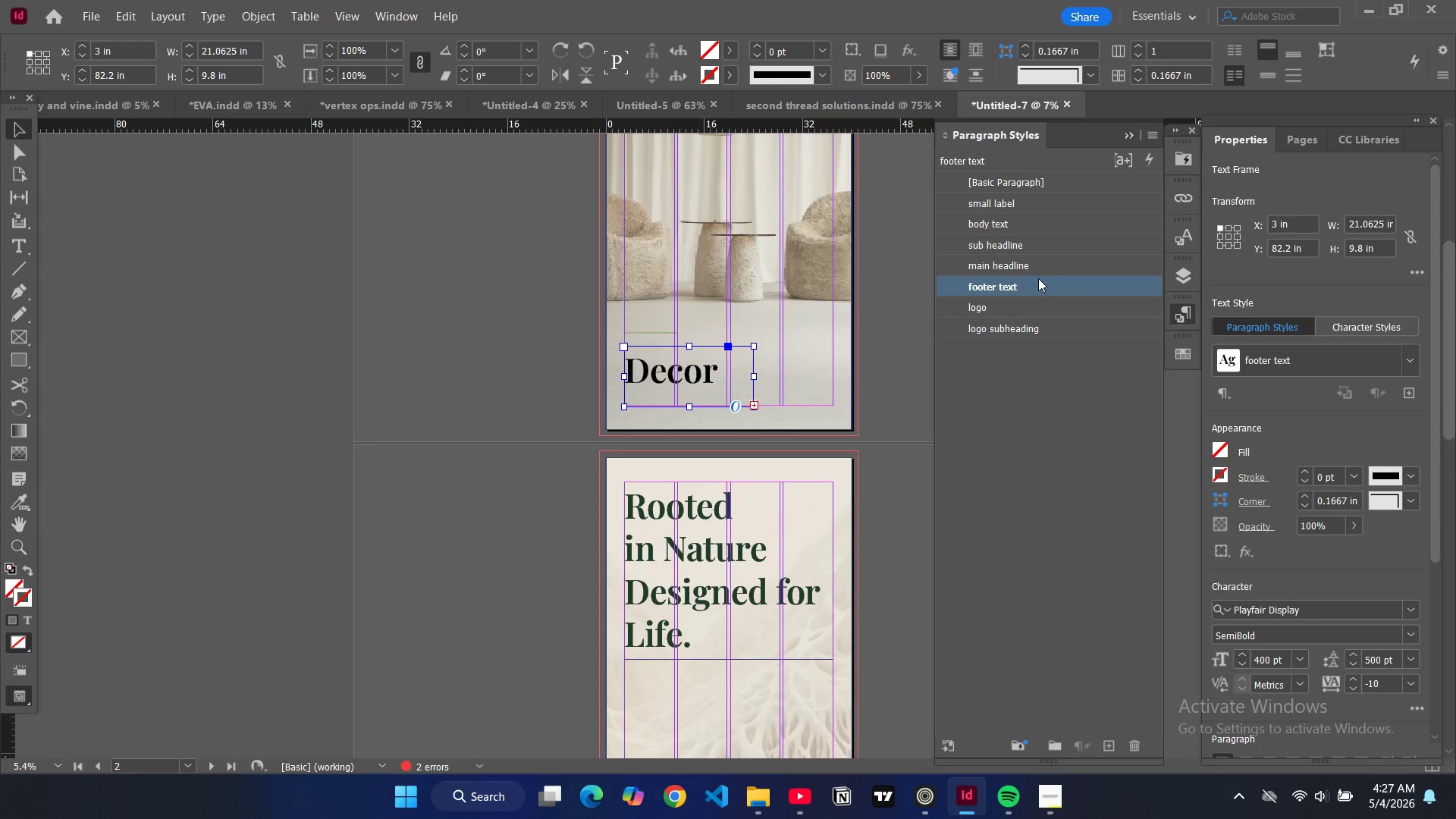 
double_click([1097, 290])
 